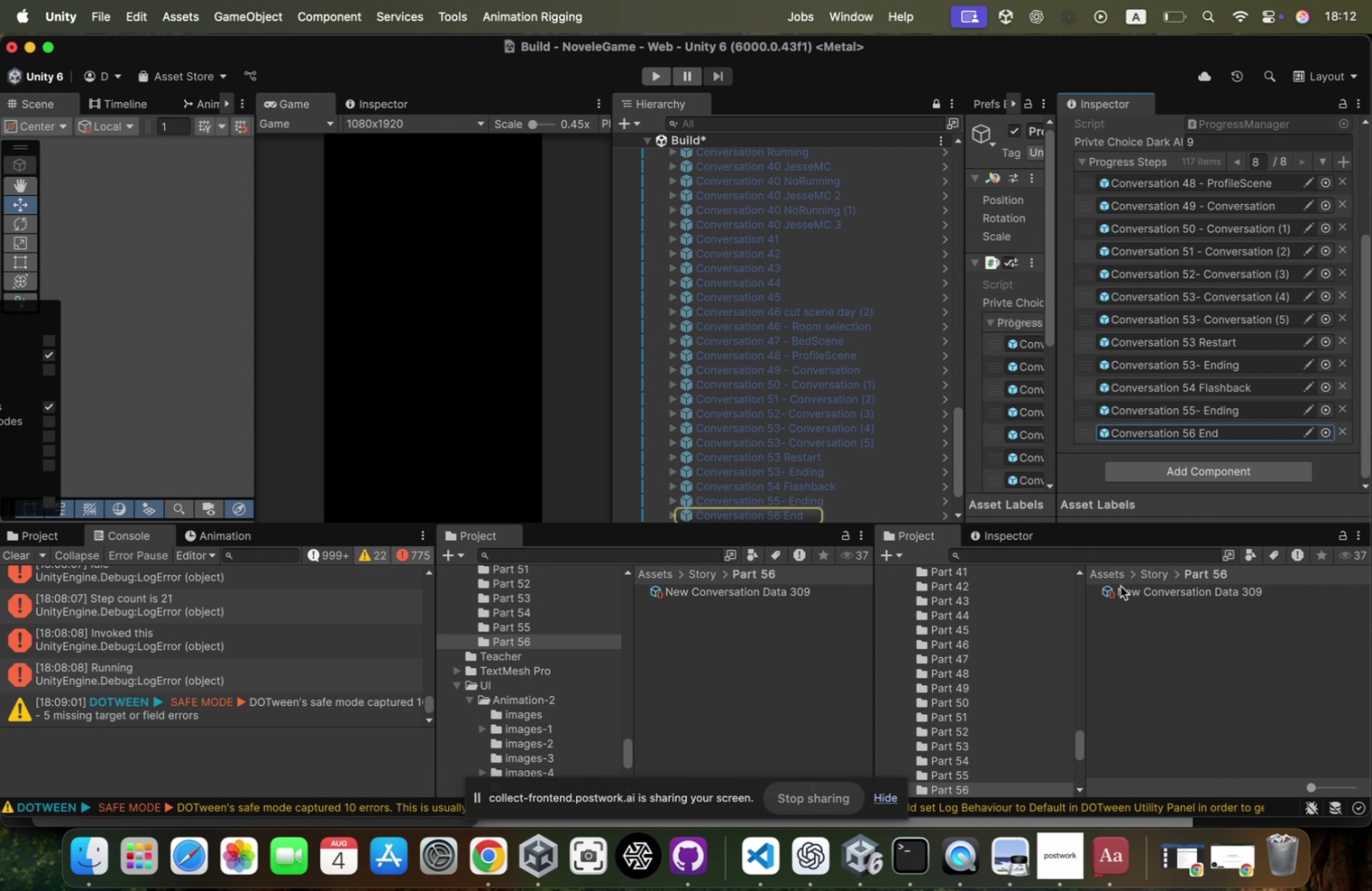 
left_click([1128, 591])
 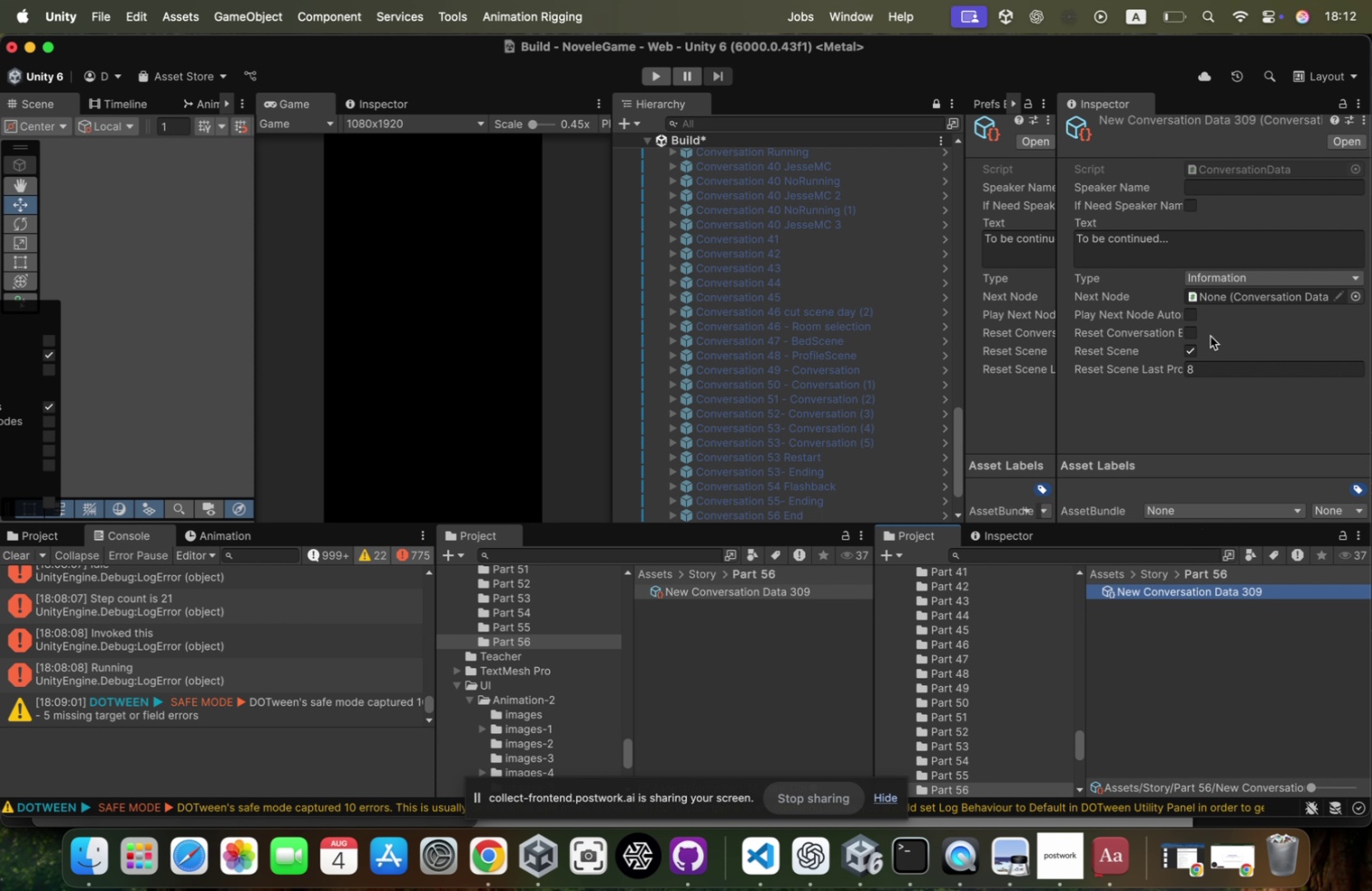 
left_click([1240, 371])
 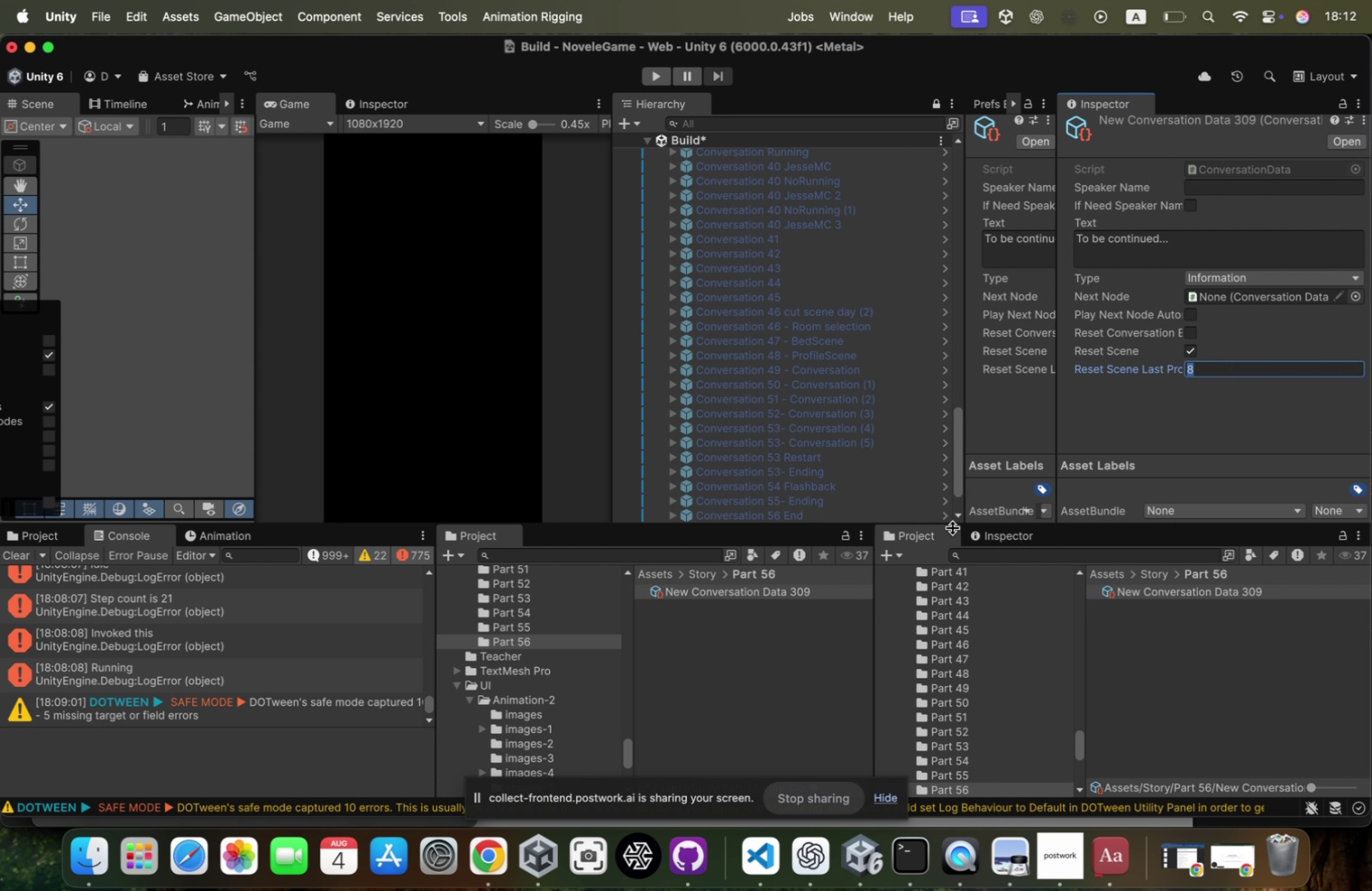 
scroll: coordinate [819, 428], scroll_direction: down, amount: 31.0
 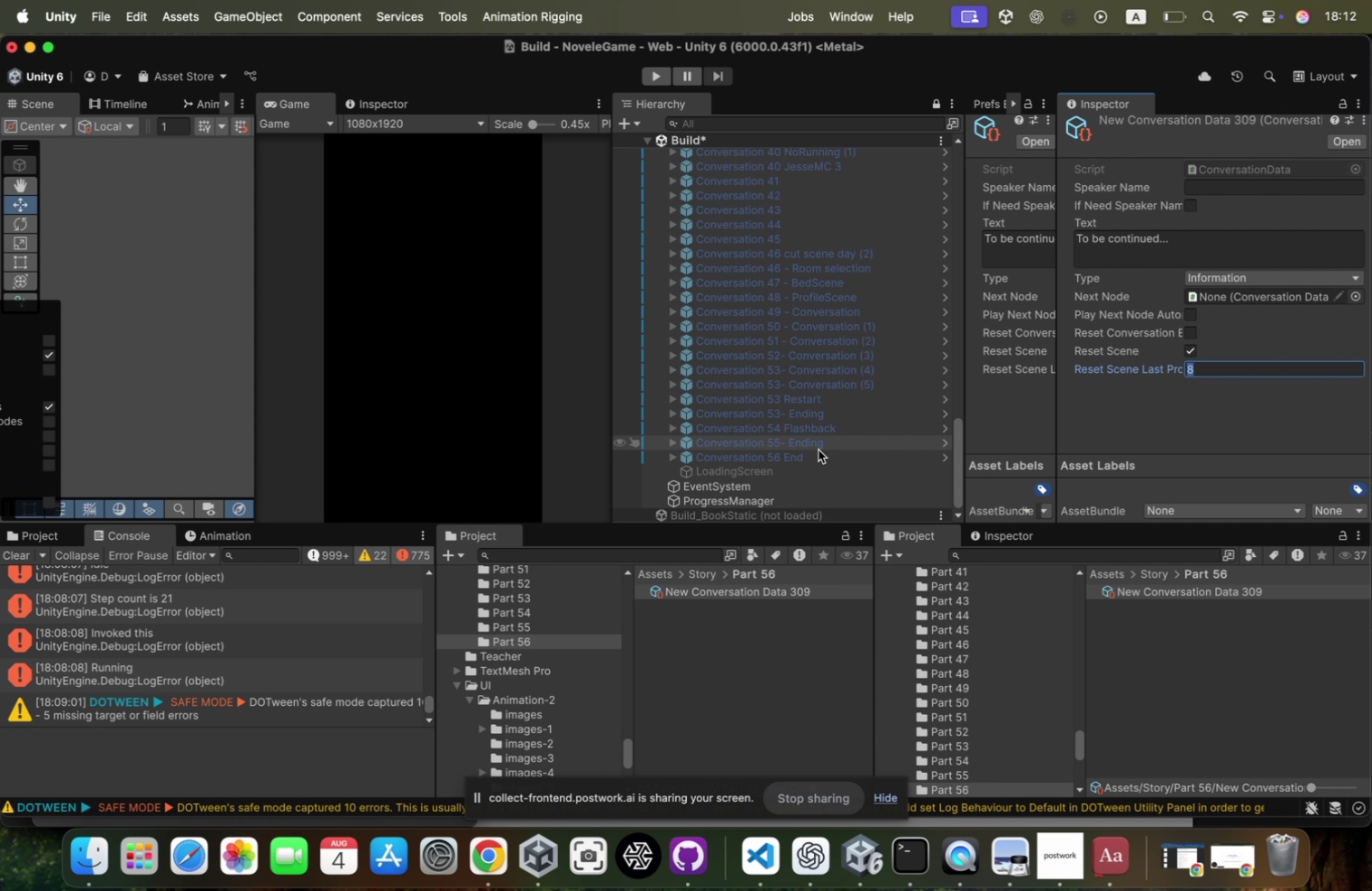 
left_click([817, 451])
 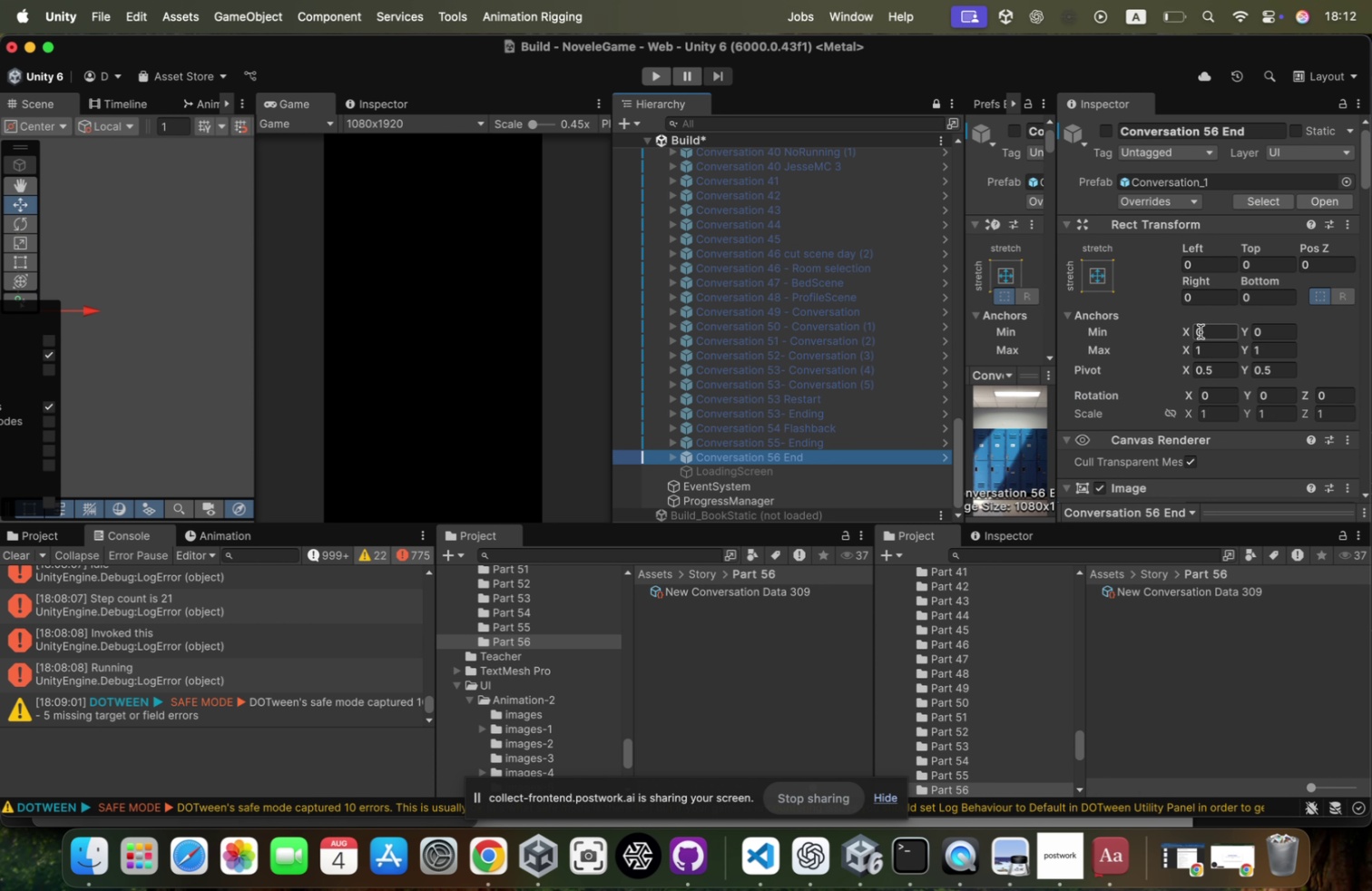 
scroll: coordinate [1200, 336], scroll_direction: down, amount: 47.0
 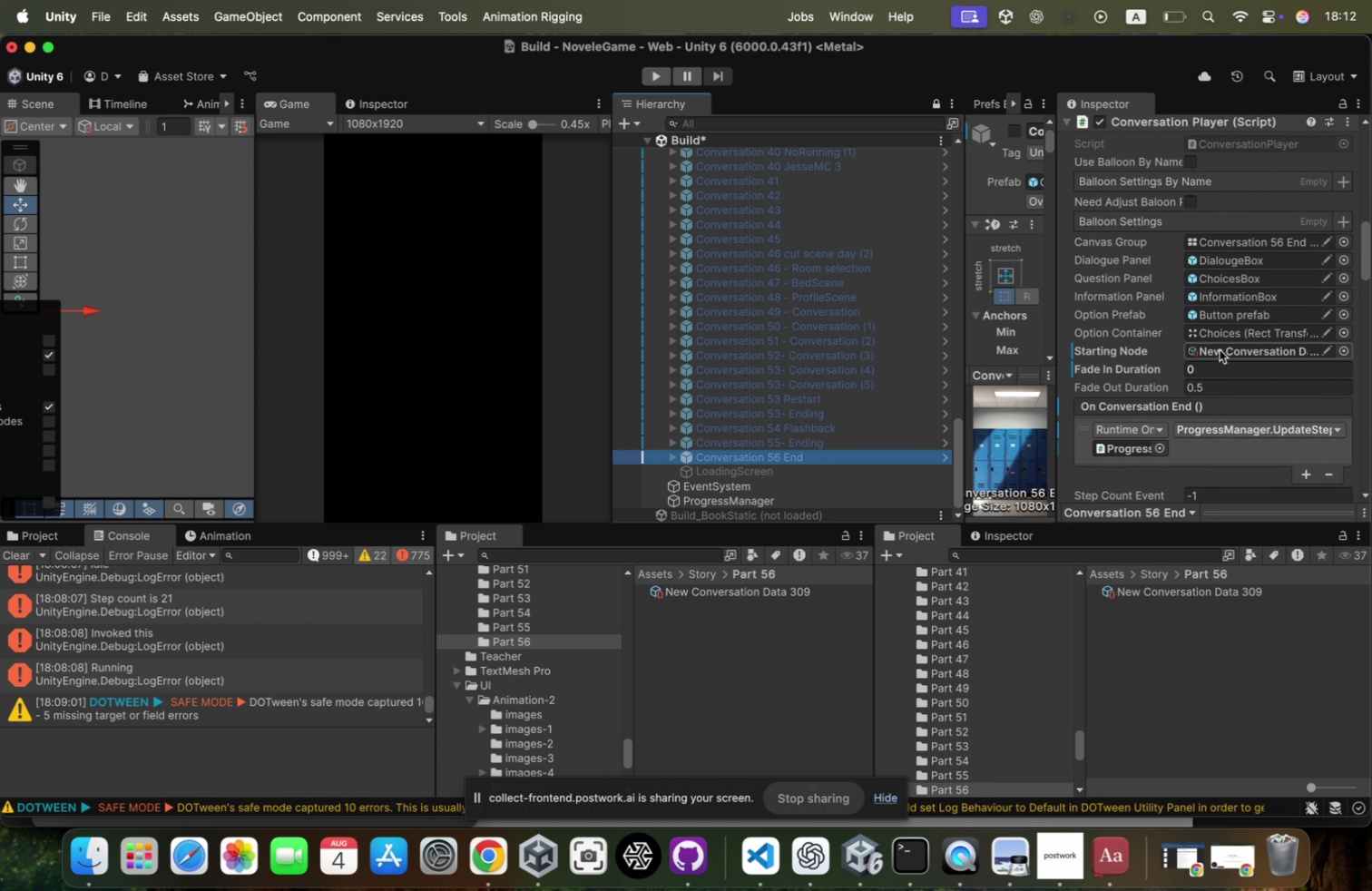 
left_click([1217, 353])
 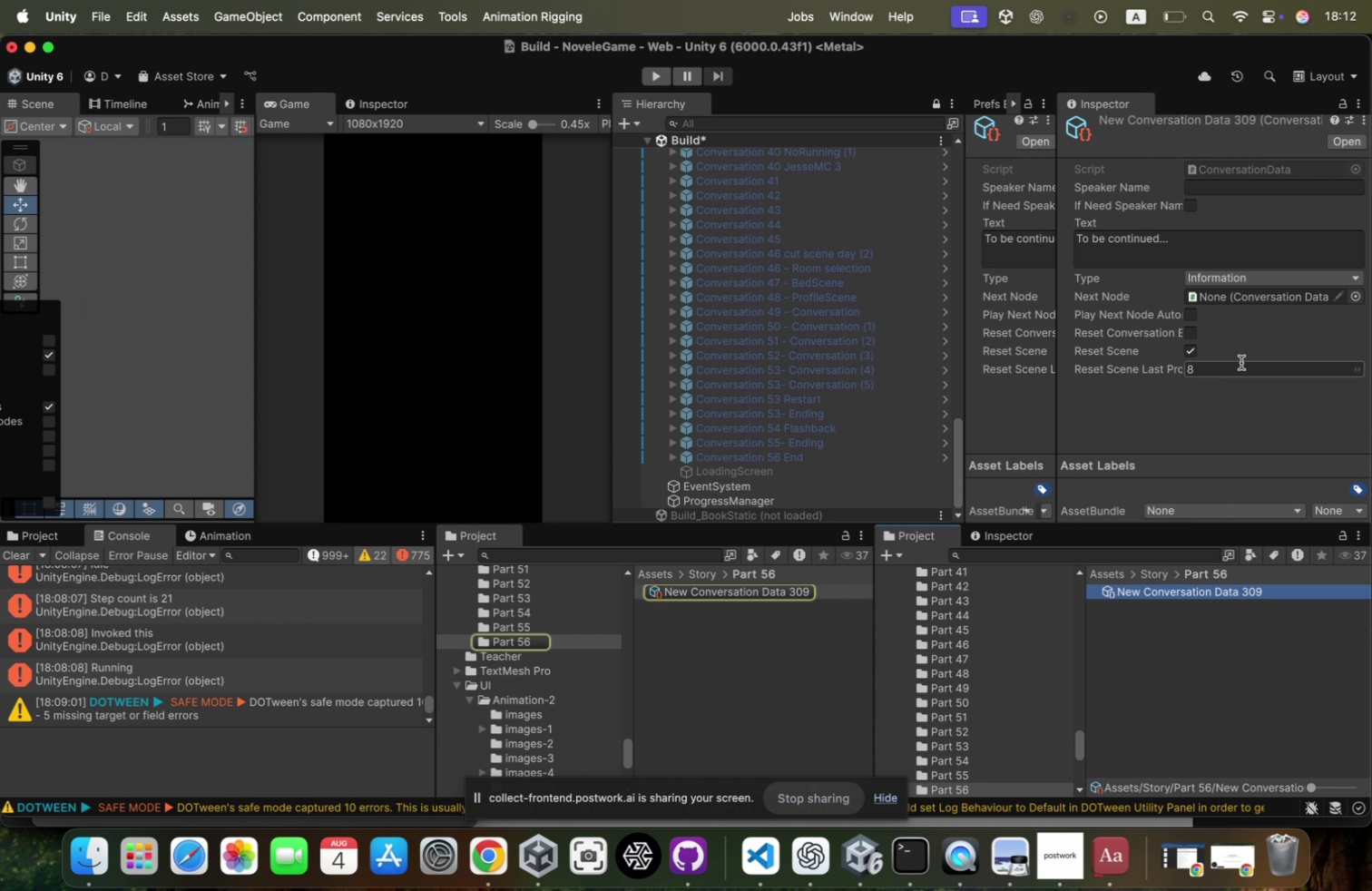 
left_click([1225, 367])
 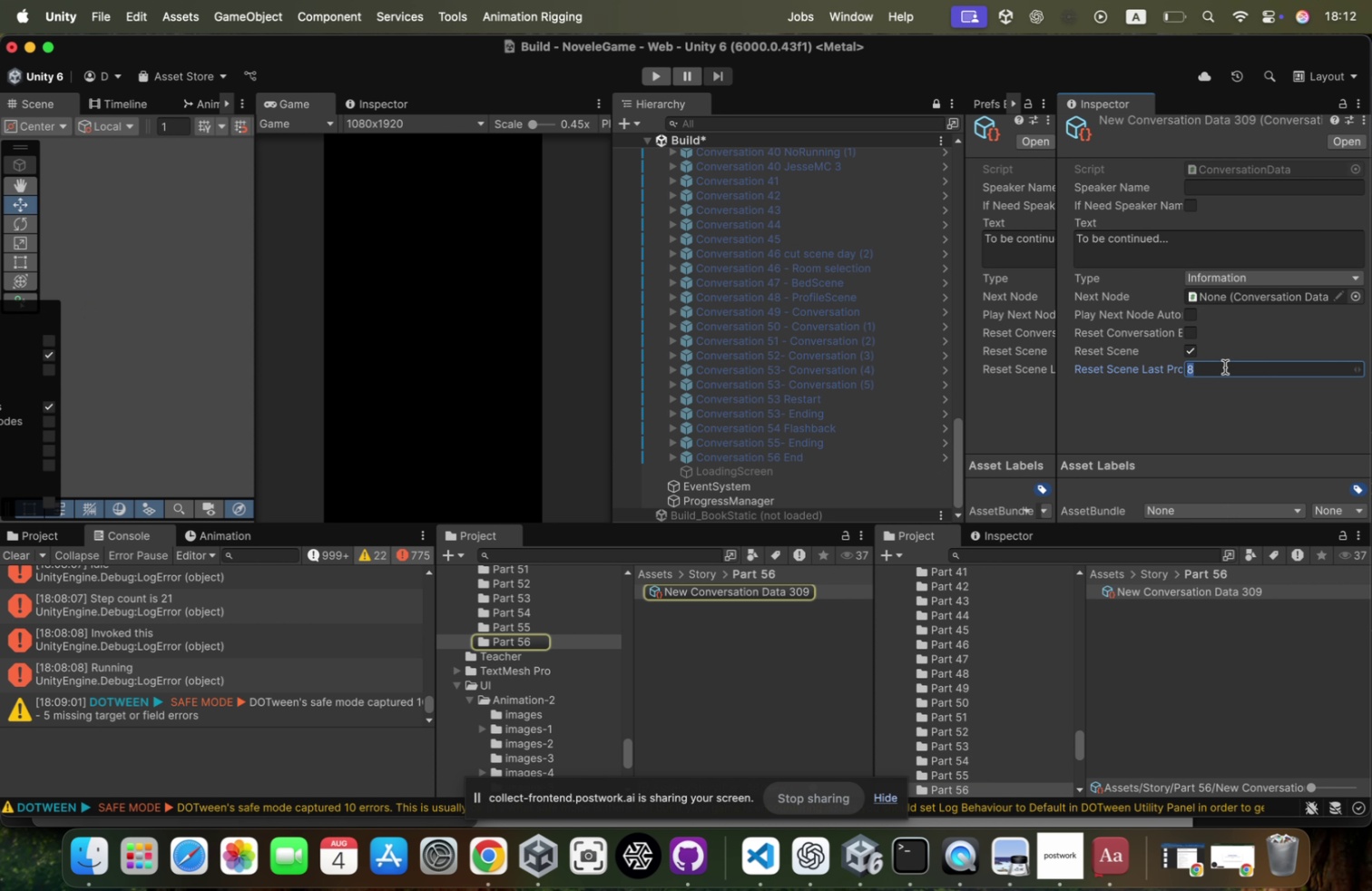 
key(Backspace)
 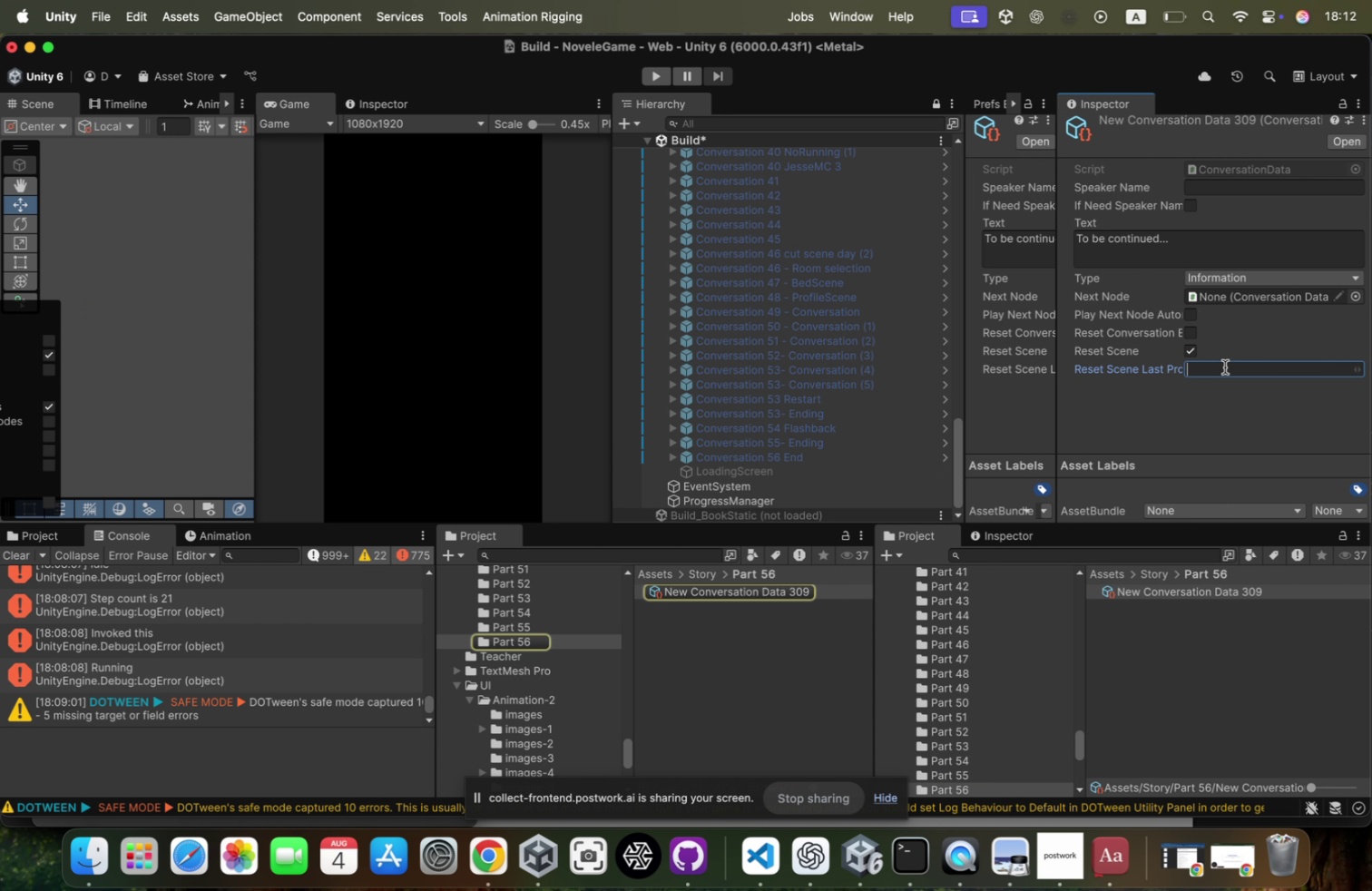 
key(0)
 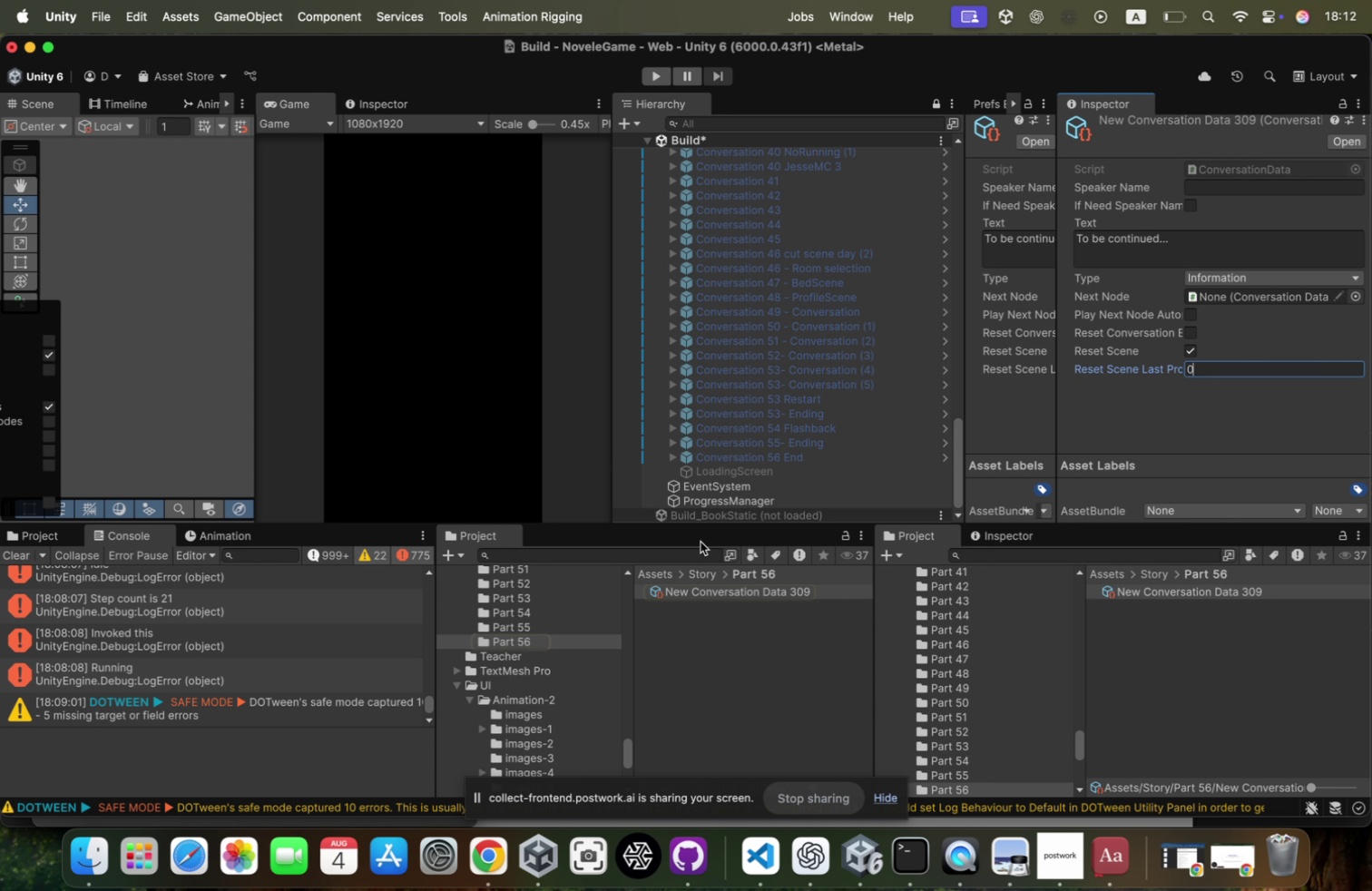 
left_click([810, 457])
 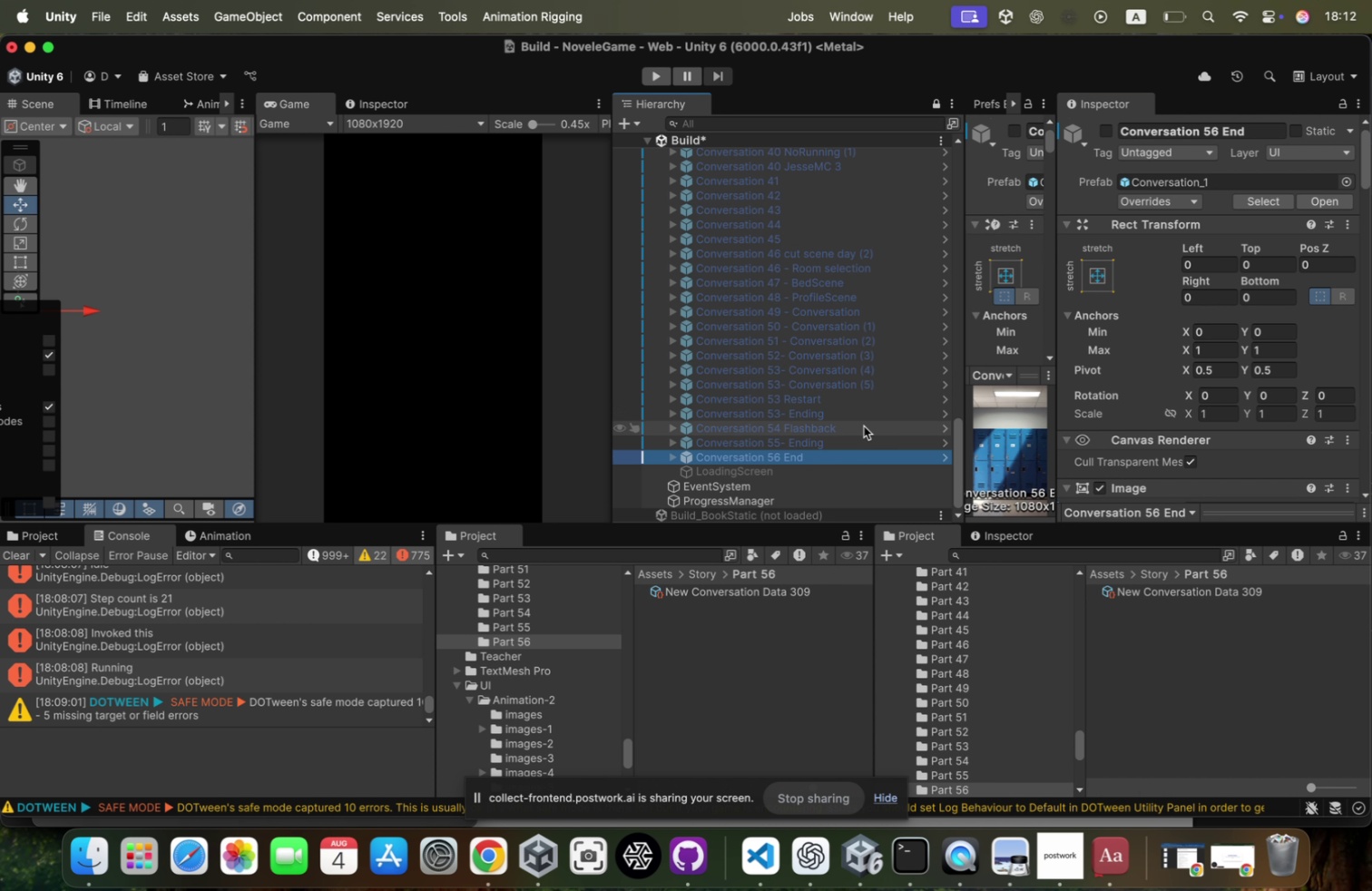 
scroll: coordinate [877, 419], scroll_direction: up, amount: 1.0
 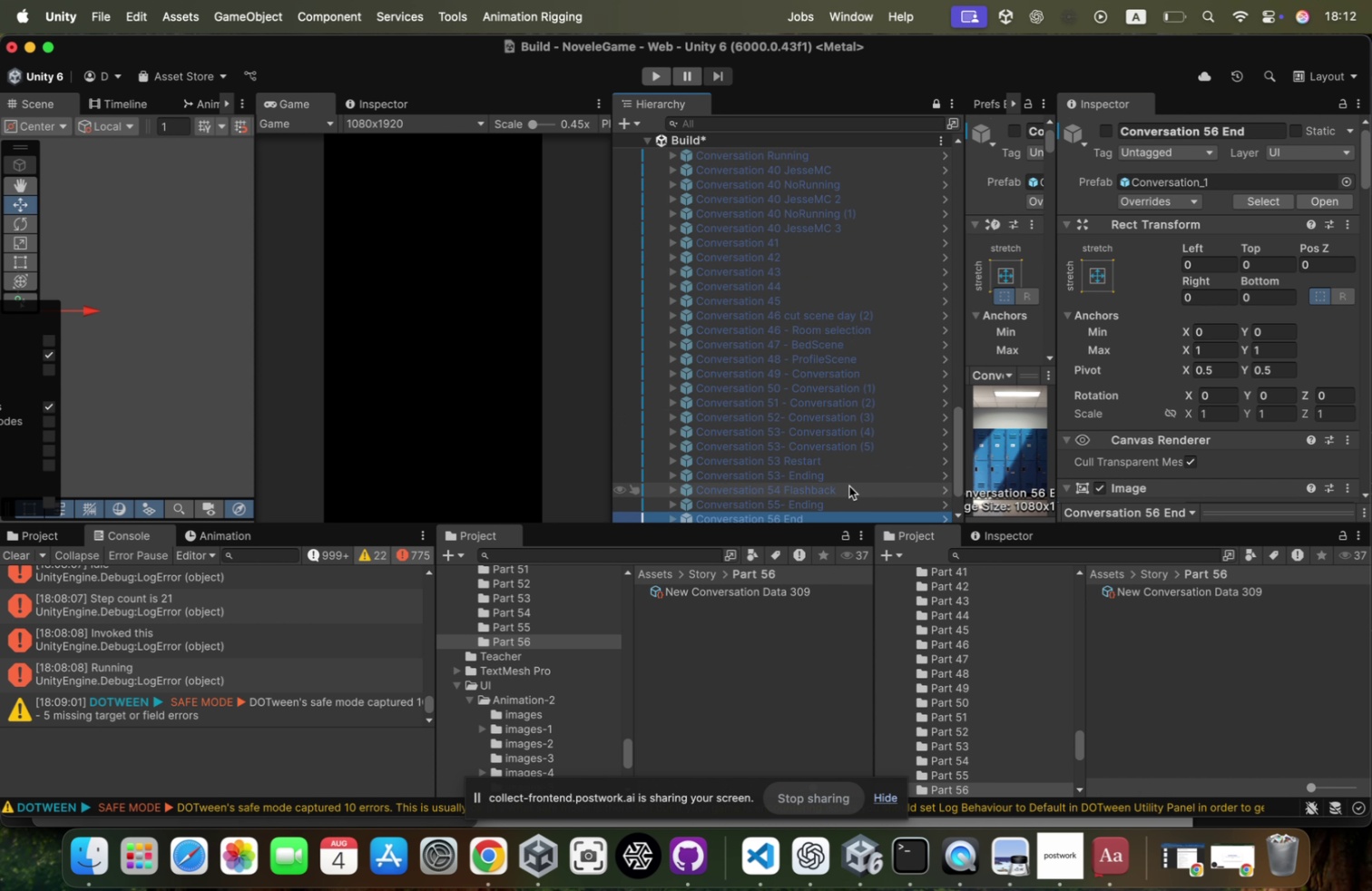 
left_click([843, 505])
 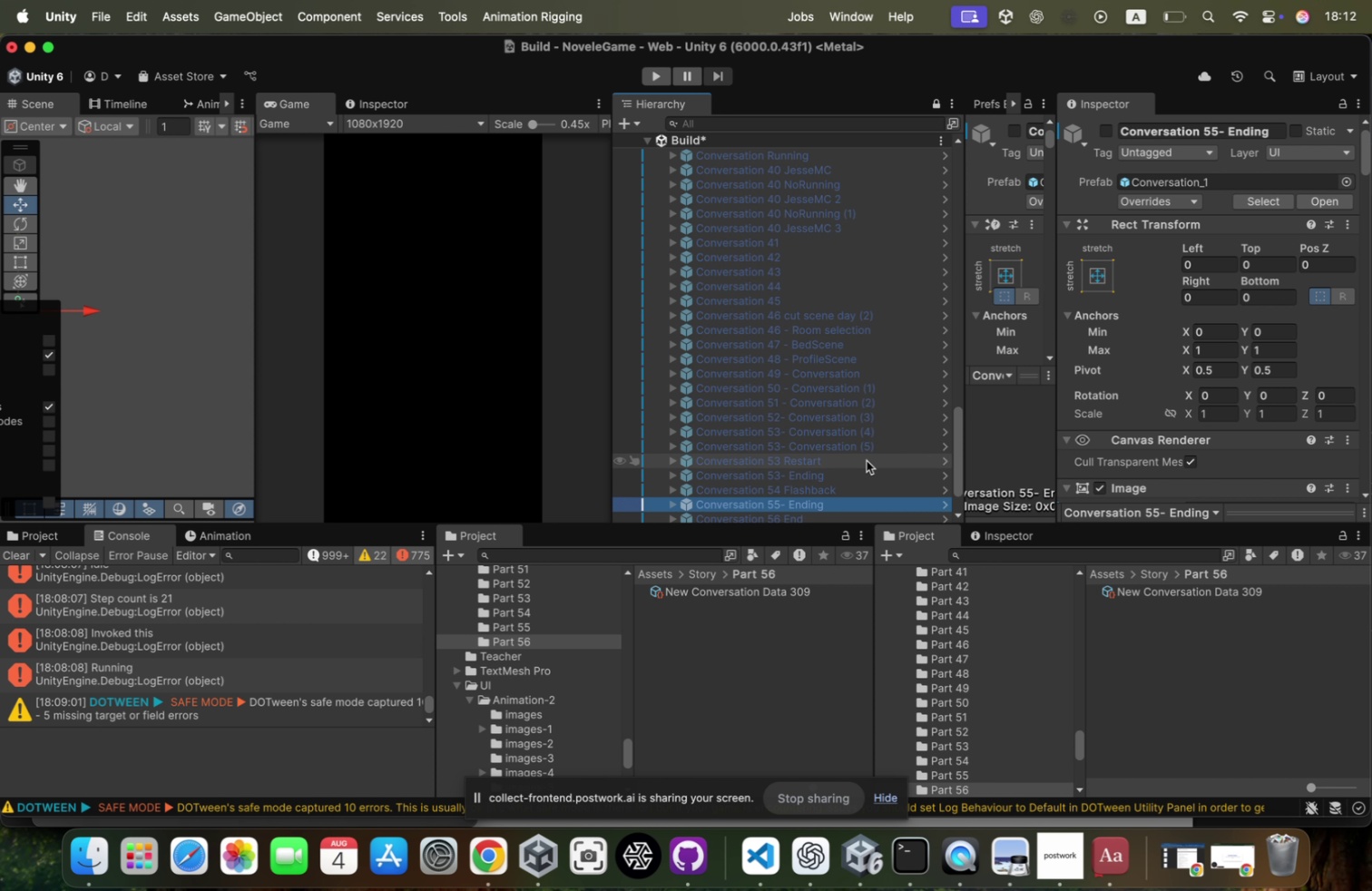 
left_click([870, 450])
 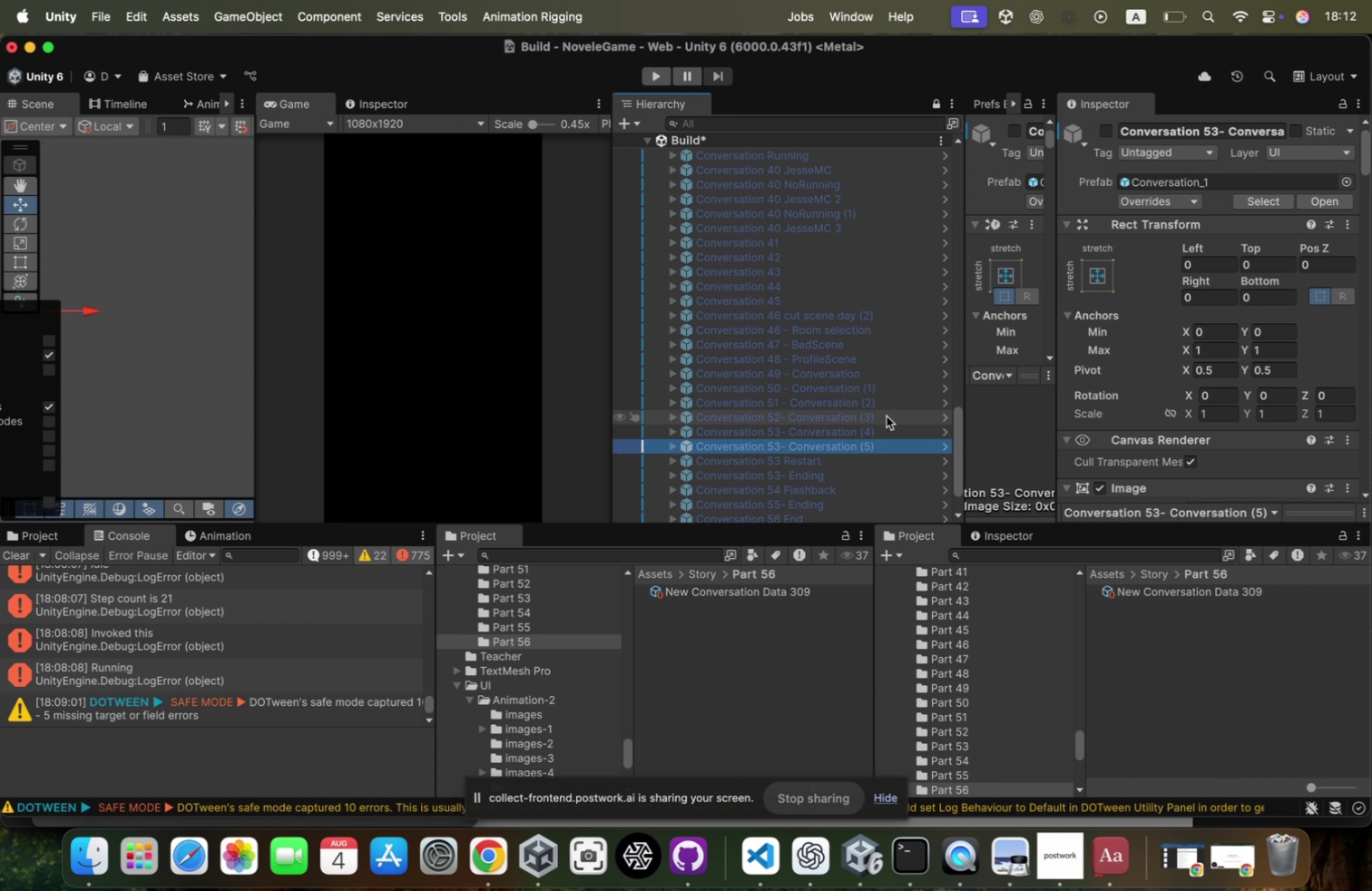 
scroll: coordinate [887, 416], scroll_direction: up, amount: 42.0
 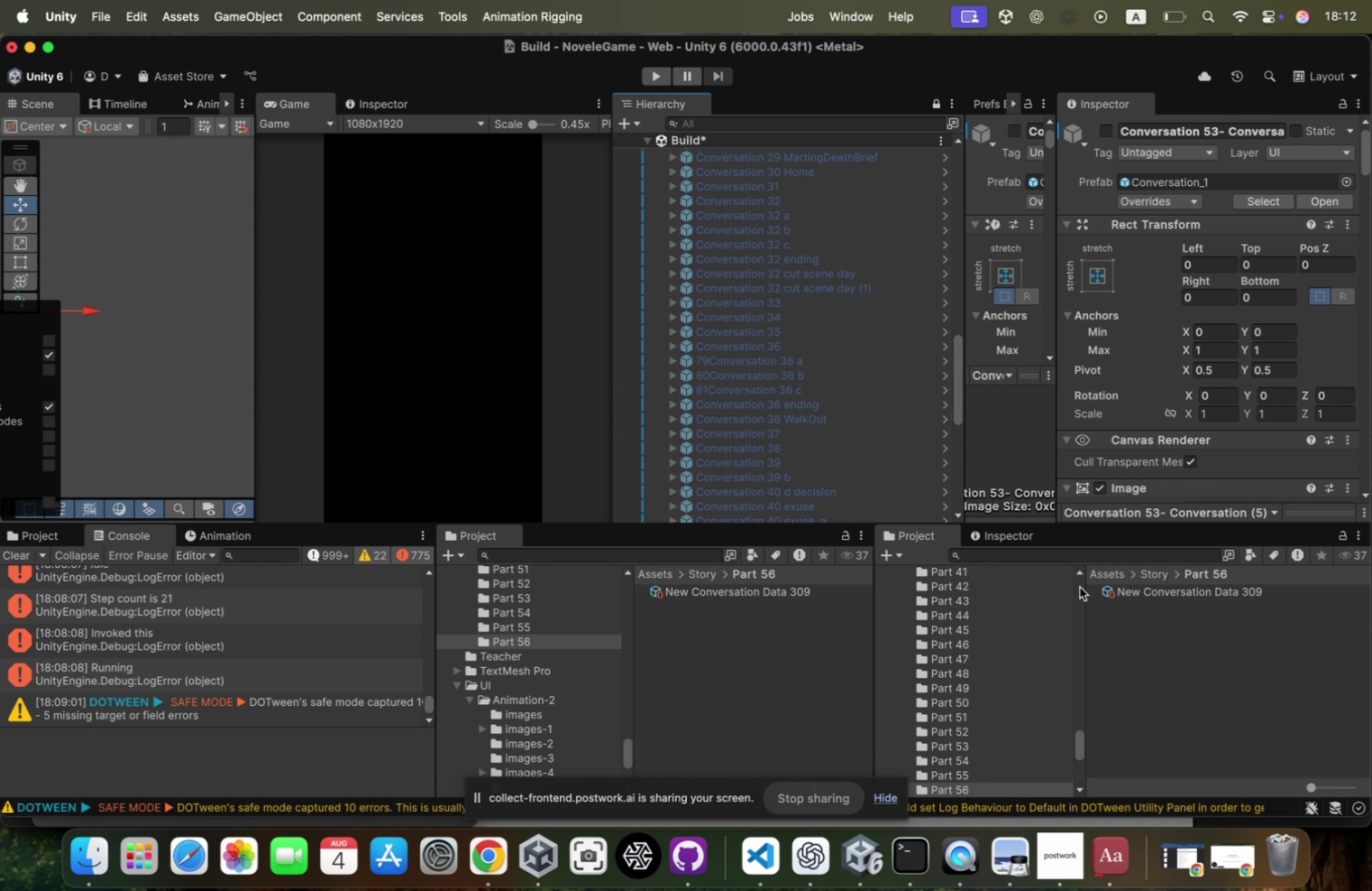 
left_click([1149, 585])
 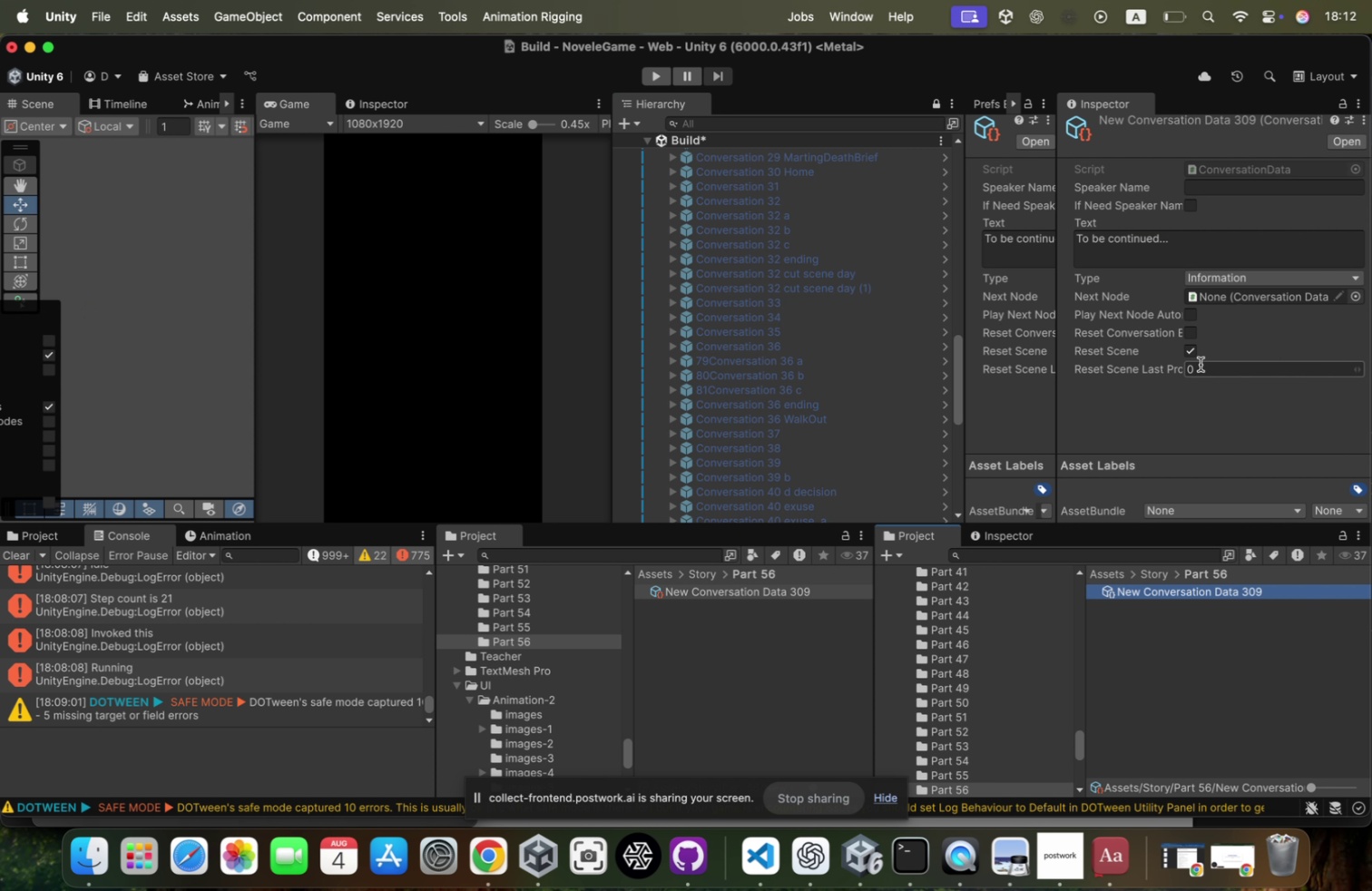 
left_click([1203, 365])
 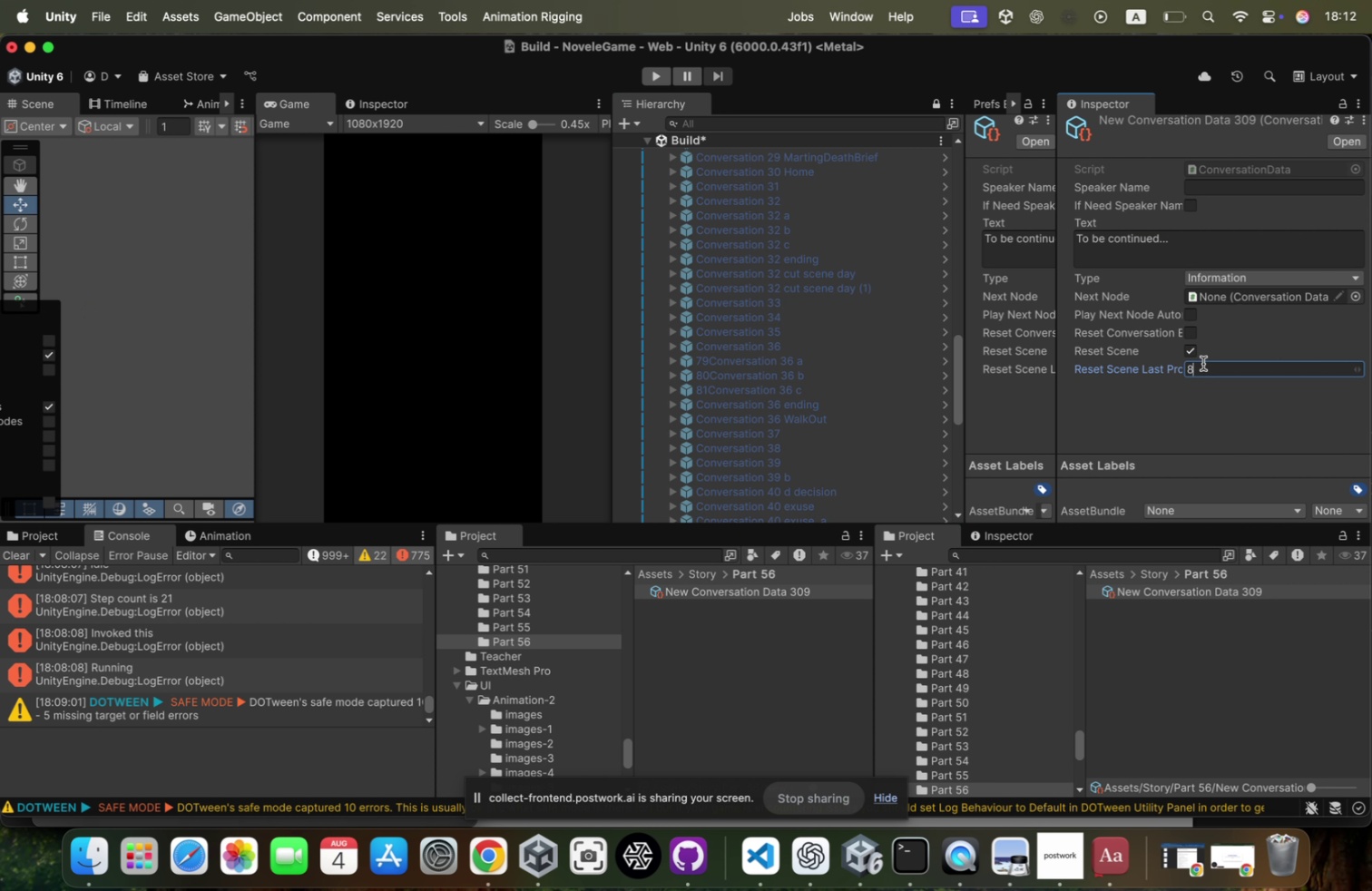 
type(87)
 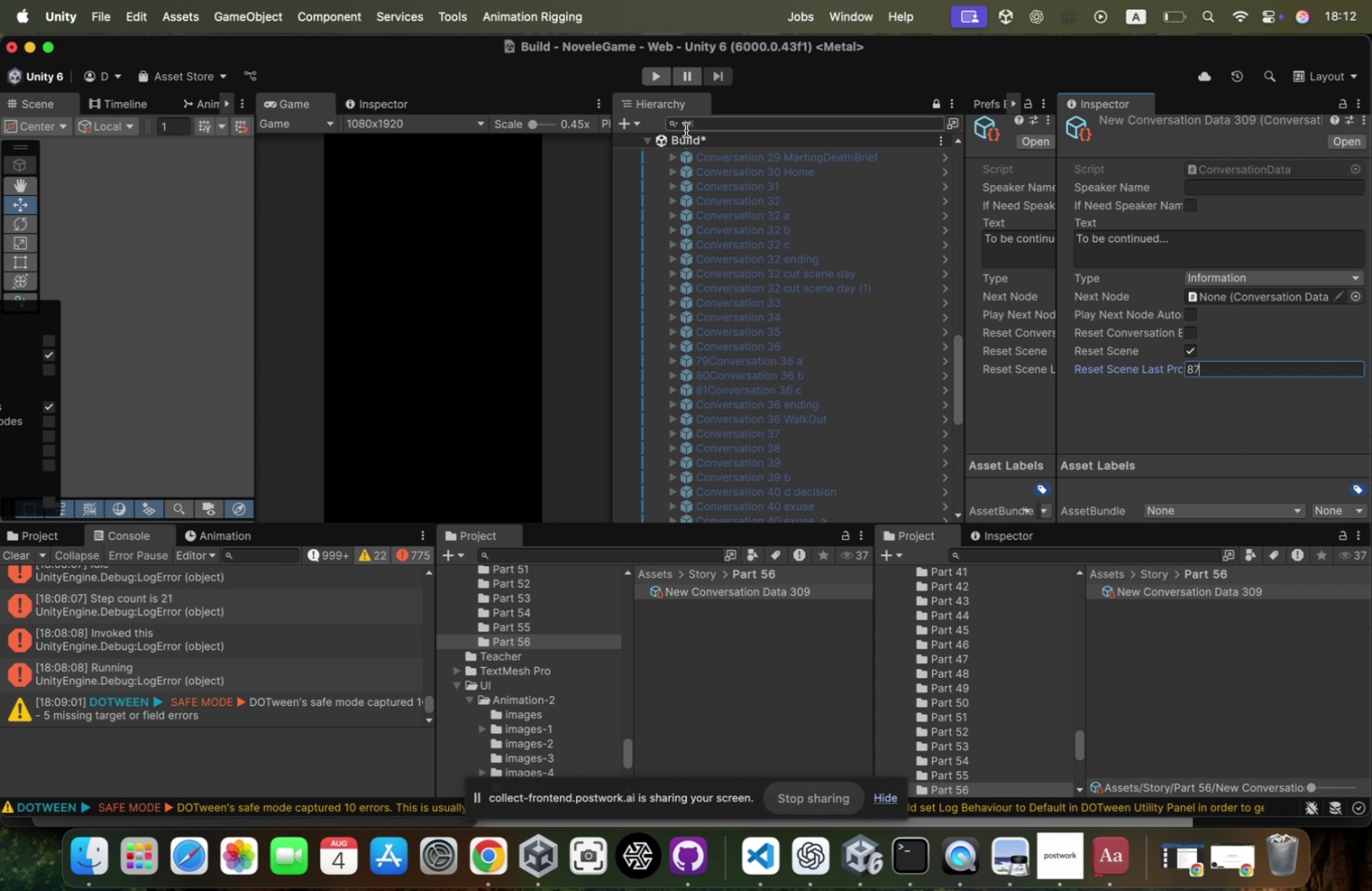 
right_click([686, 135])
 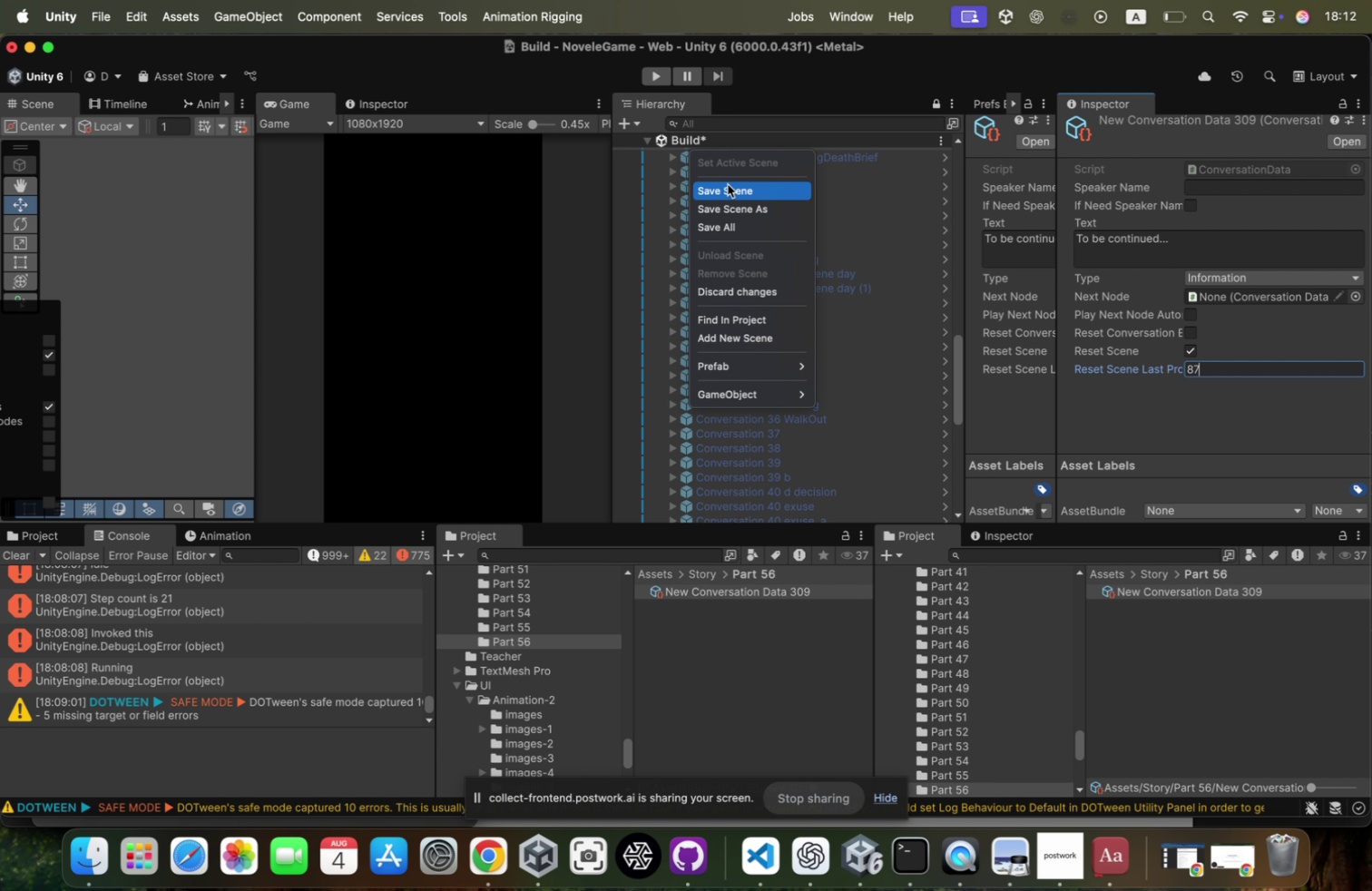 
left_click([728, 185])
 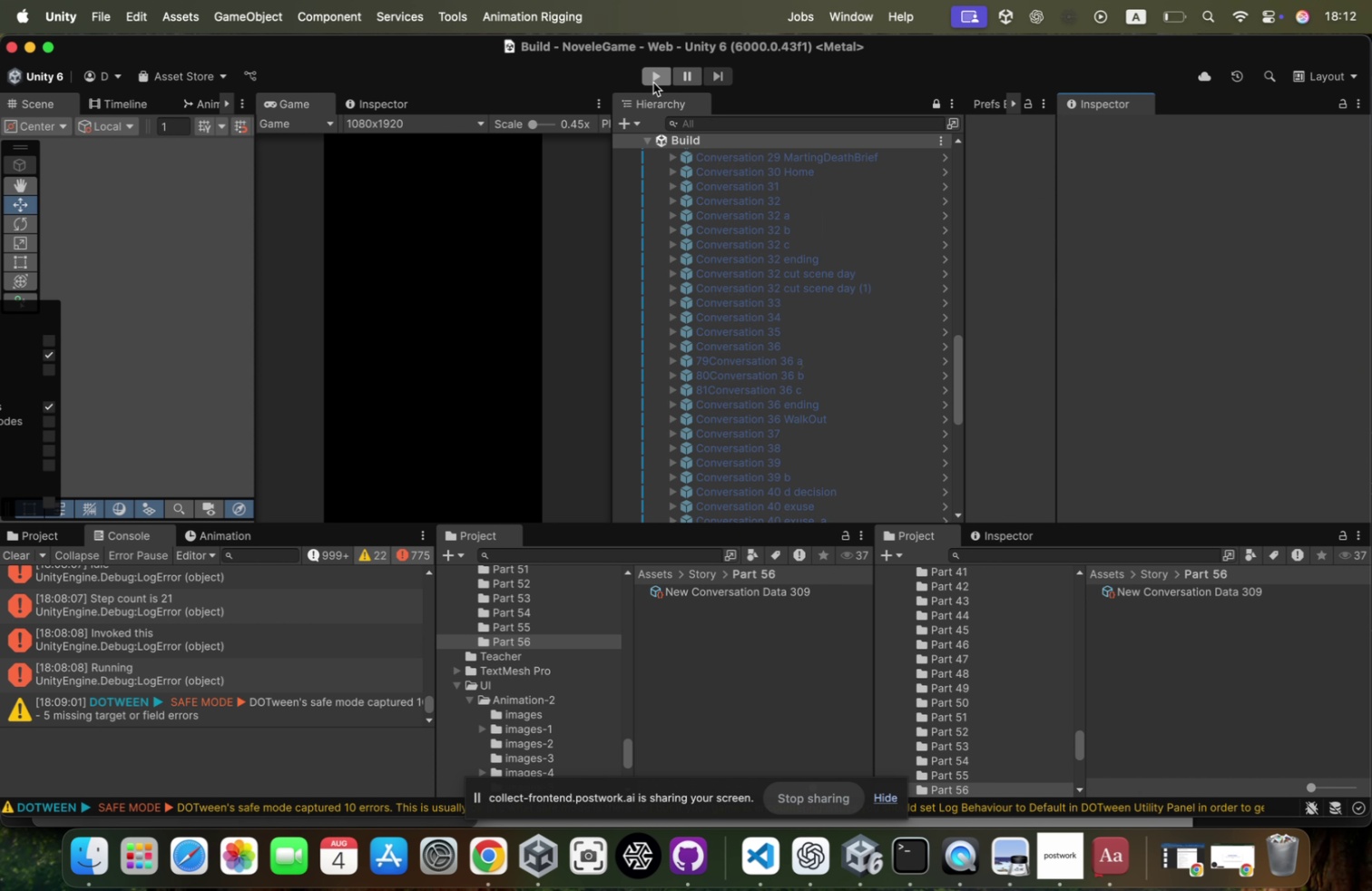 
left_click([655, 83])
 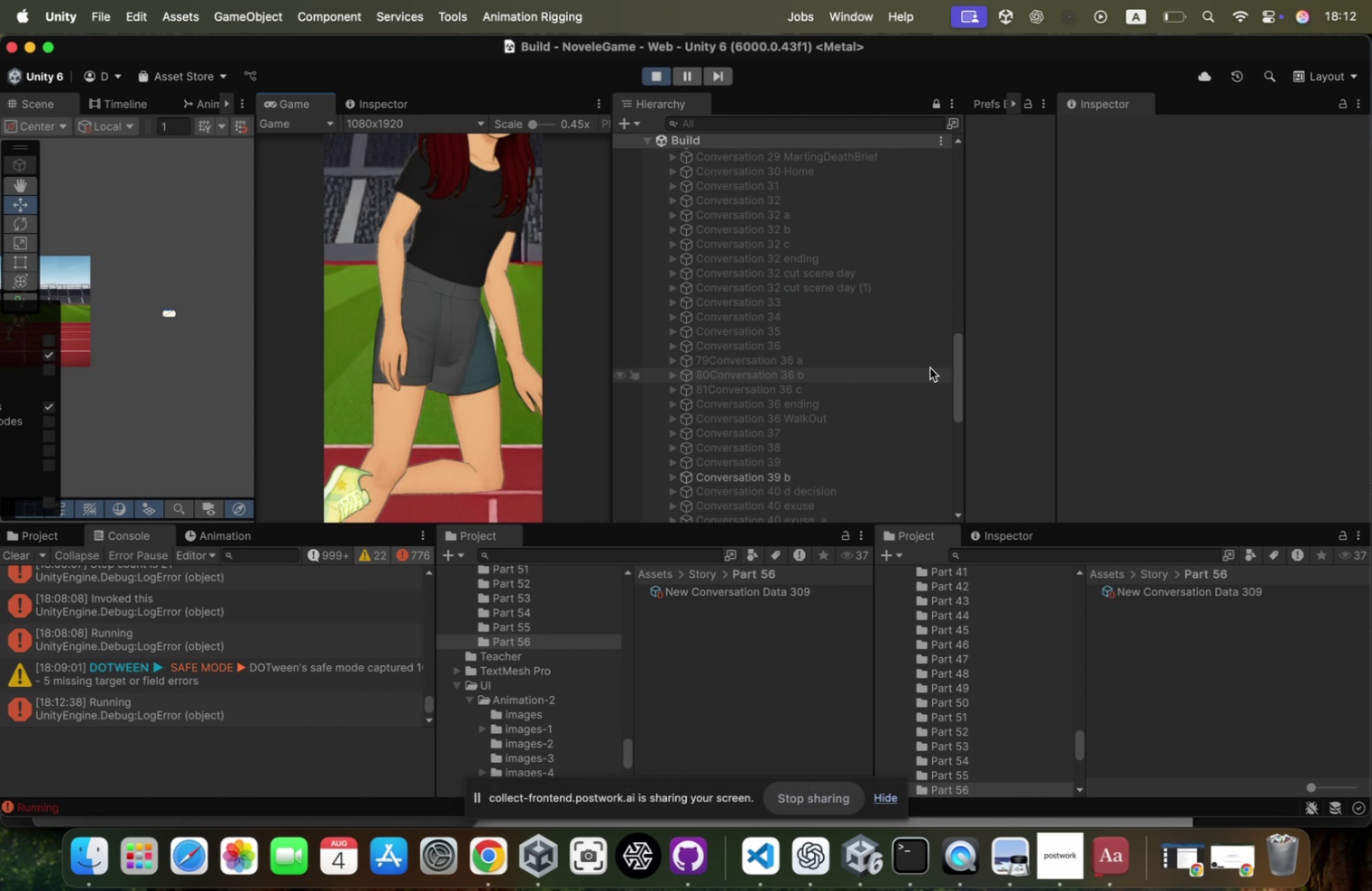 
scroll: coordinate [895, 433], scroll_direction: down, amount: 33.0
 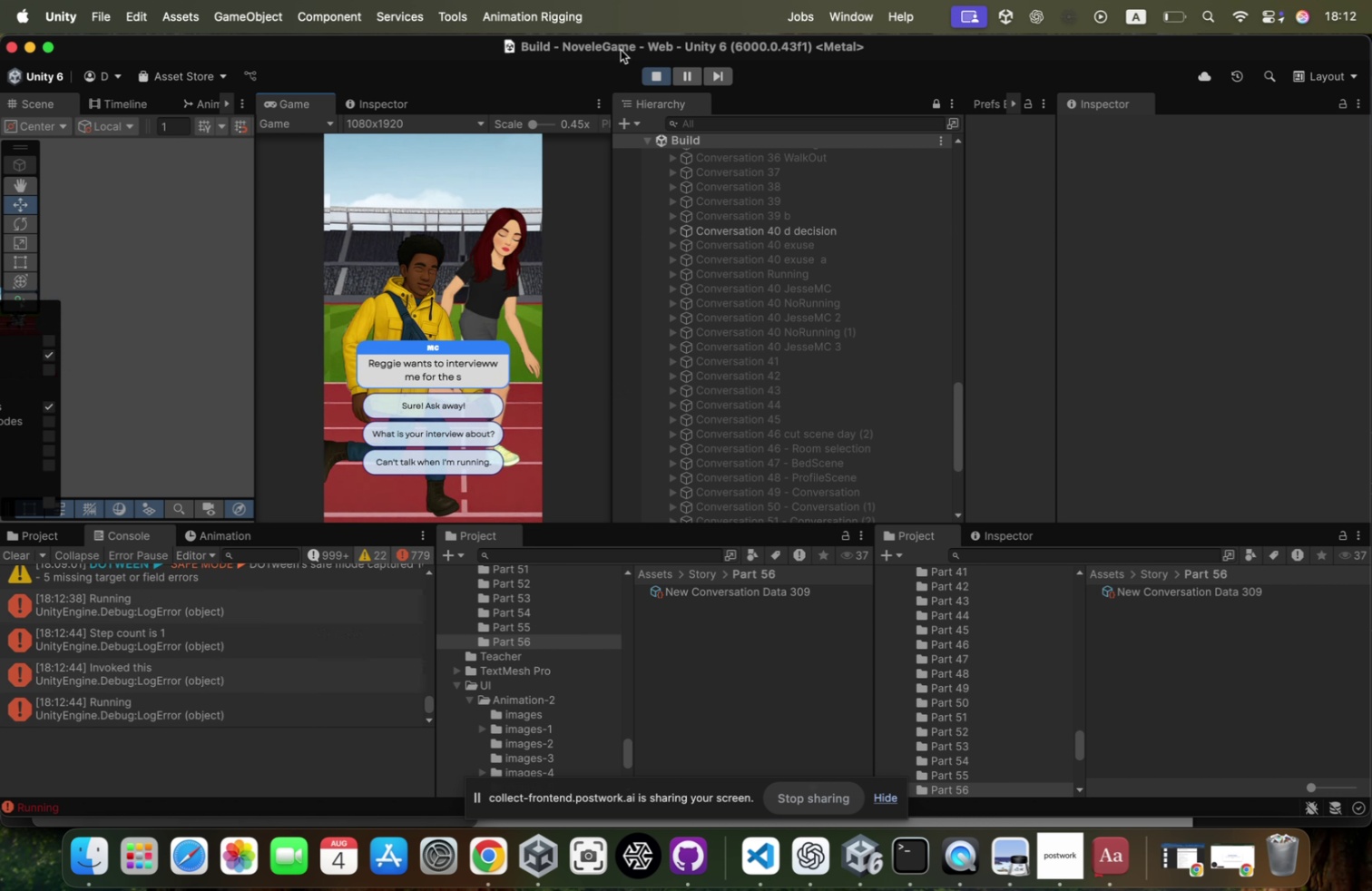 
wait(6.25)
 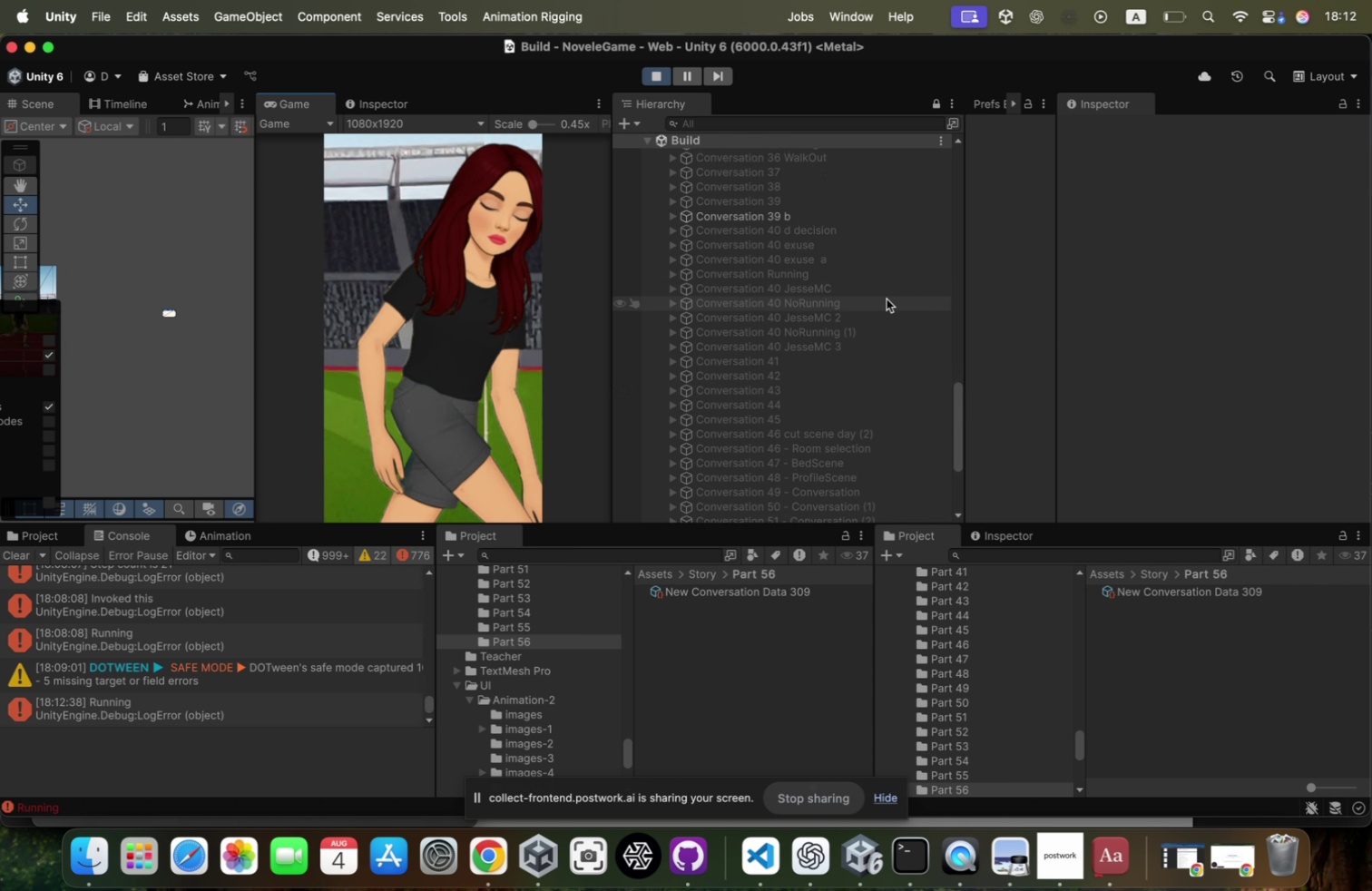 
left_click([663, 76])
 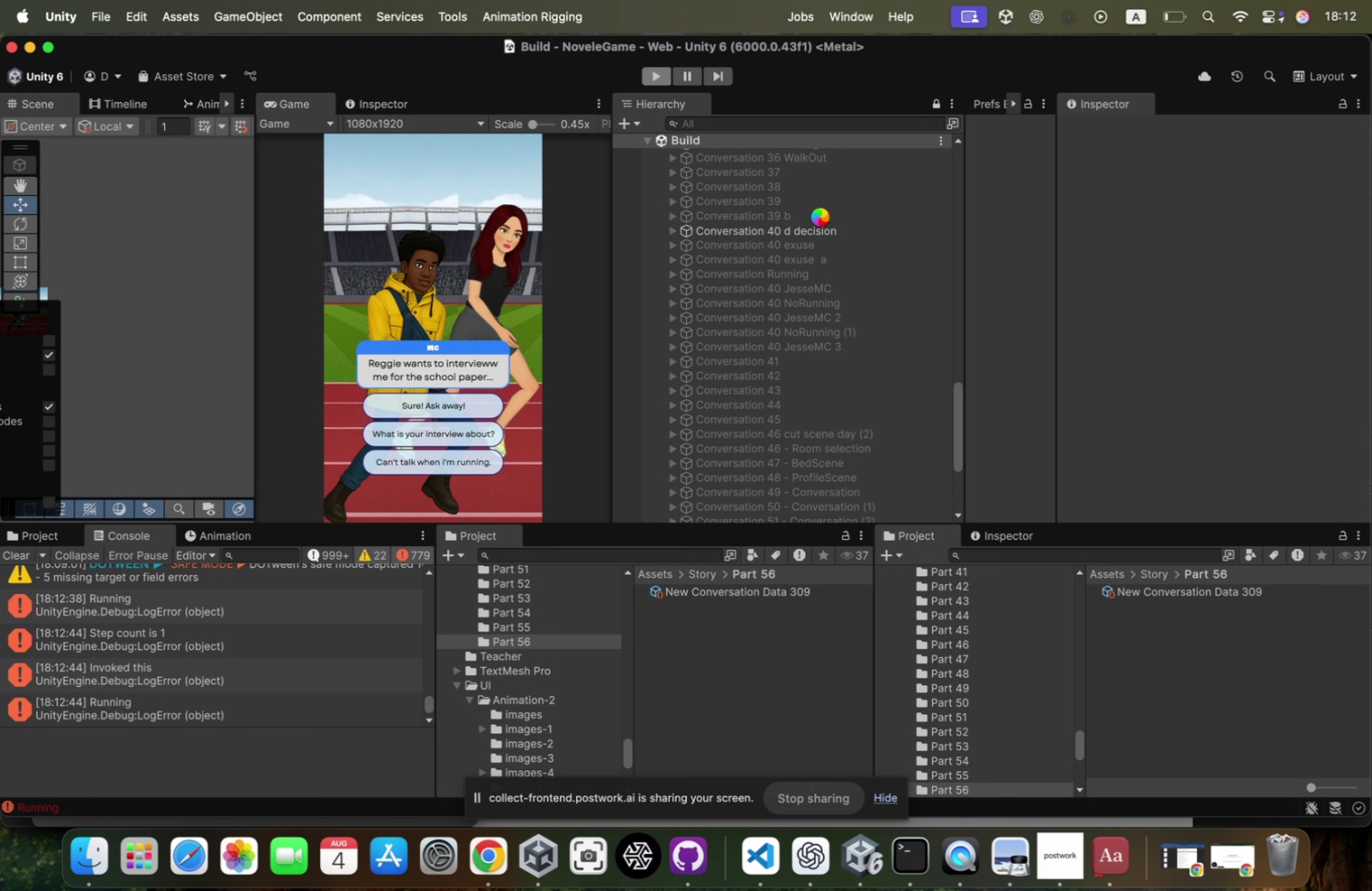 
left_click([820, 217])
 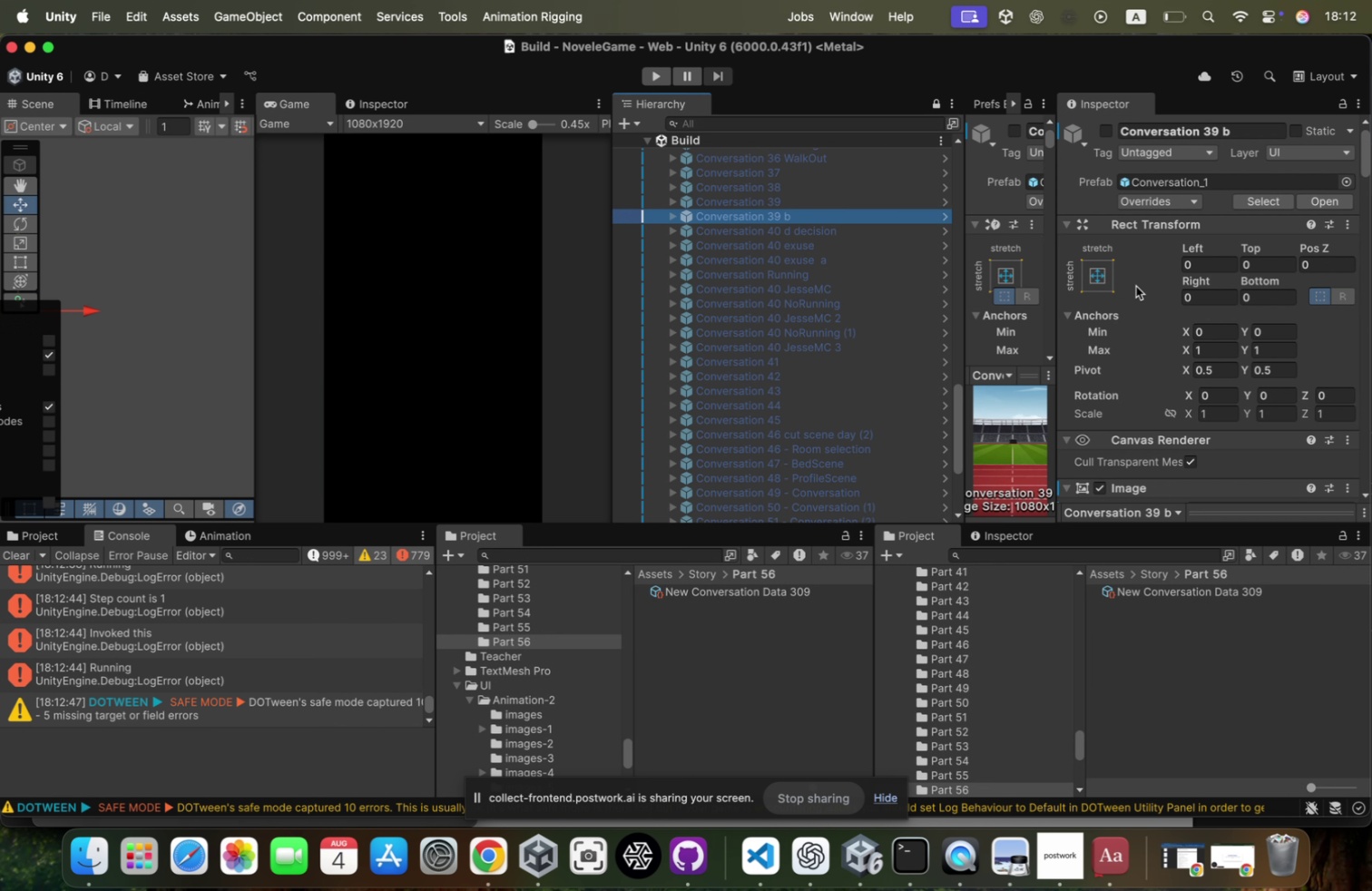 
scroll: coordinate [1137, 305], scroll_direction: down, amount: 141.0
 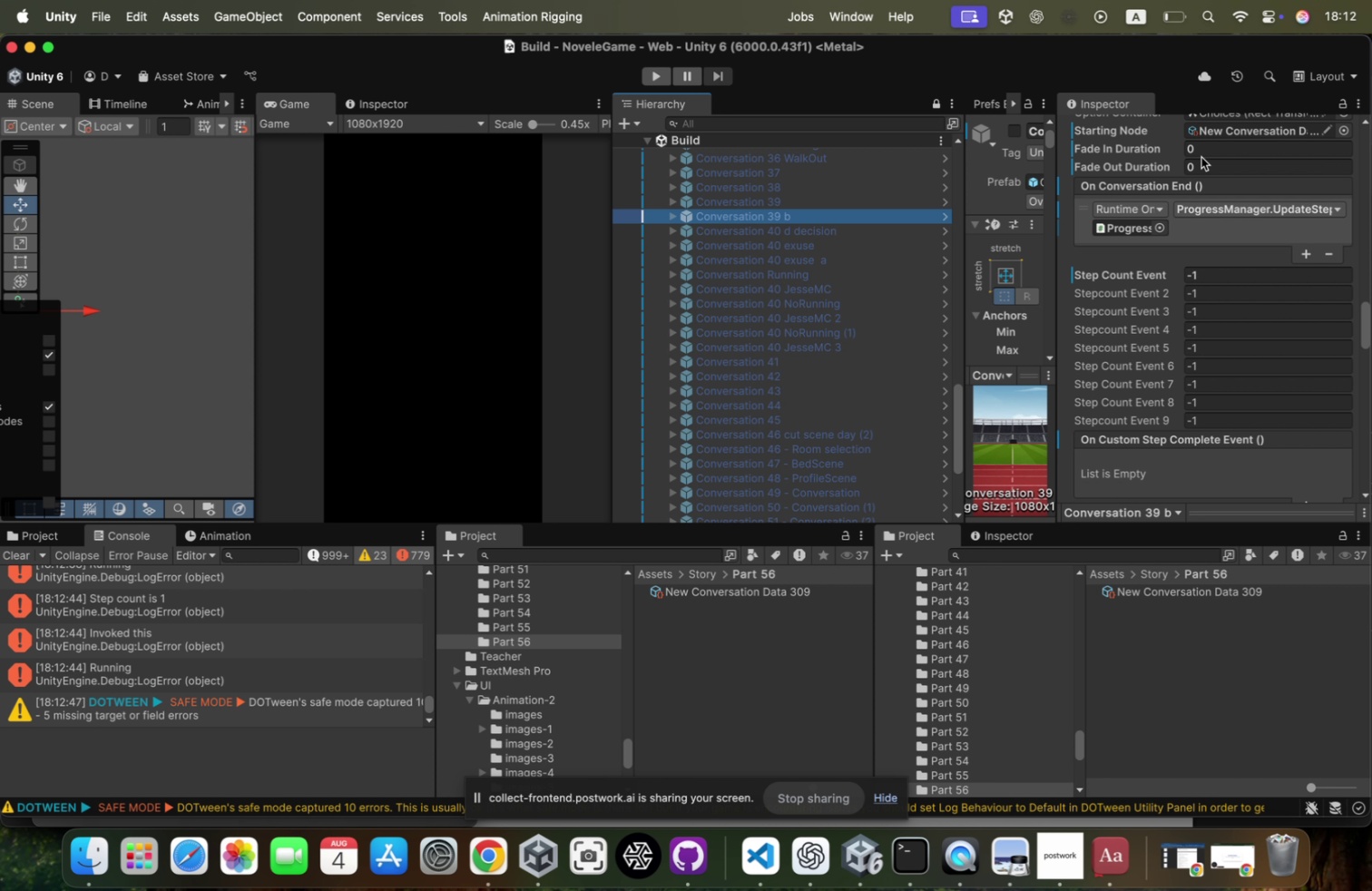 
left_click([1202, 157])
 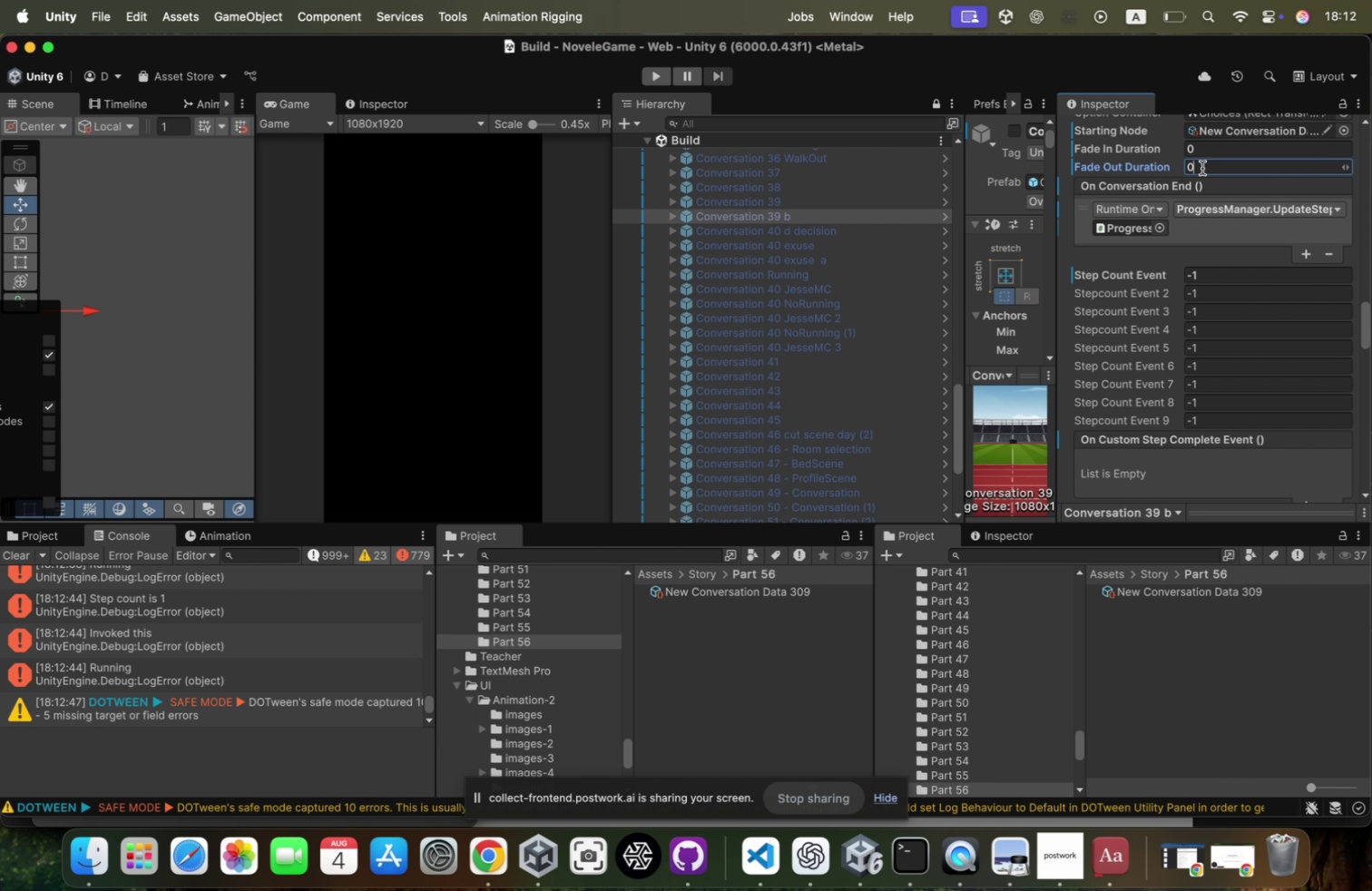 
left_click([1202, 168])
 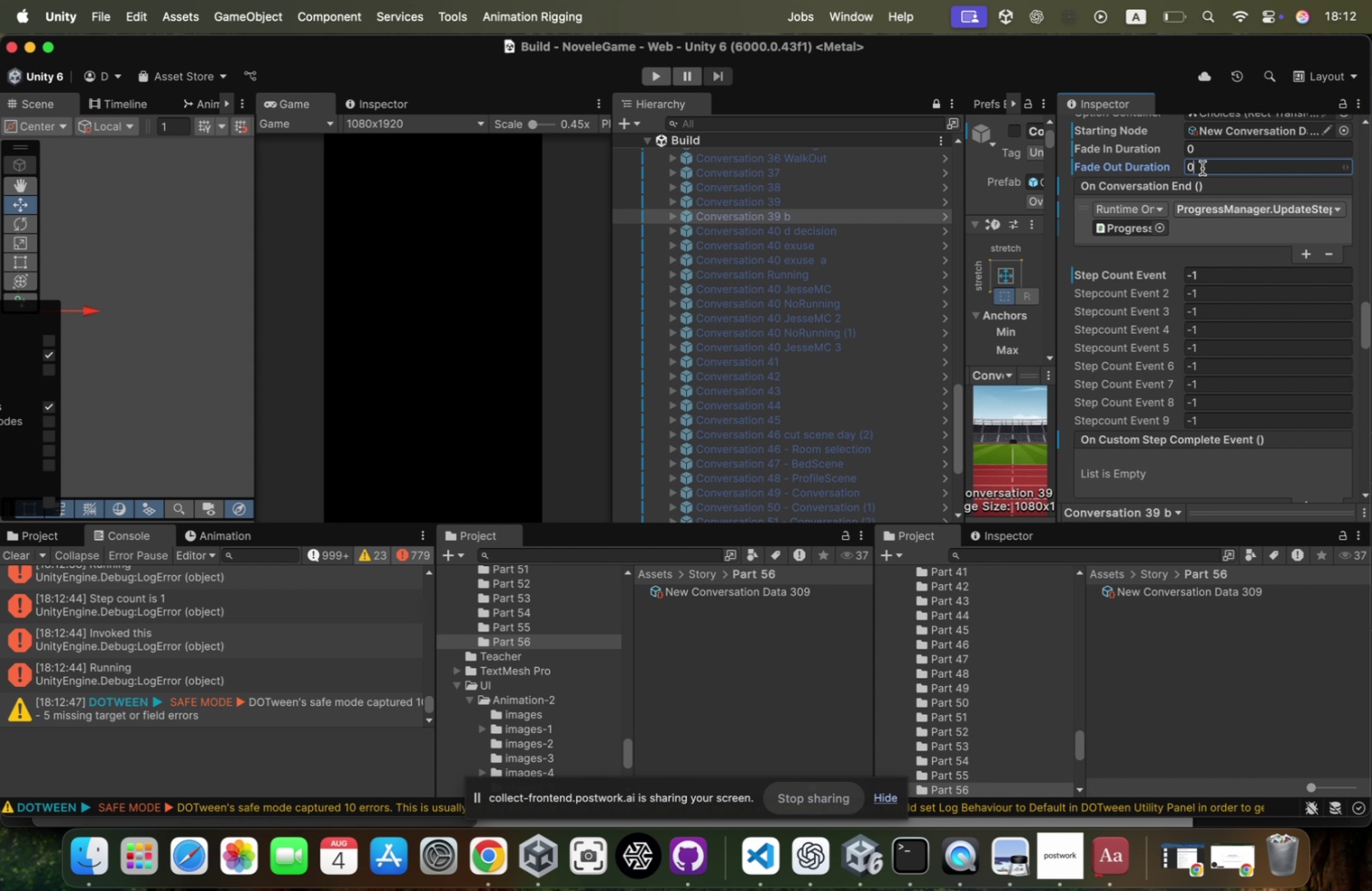 
key(0)
 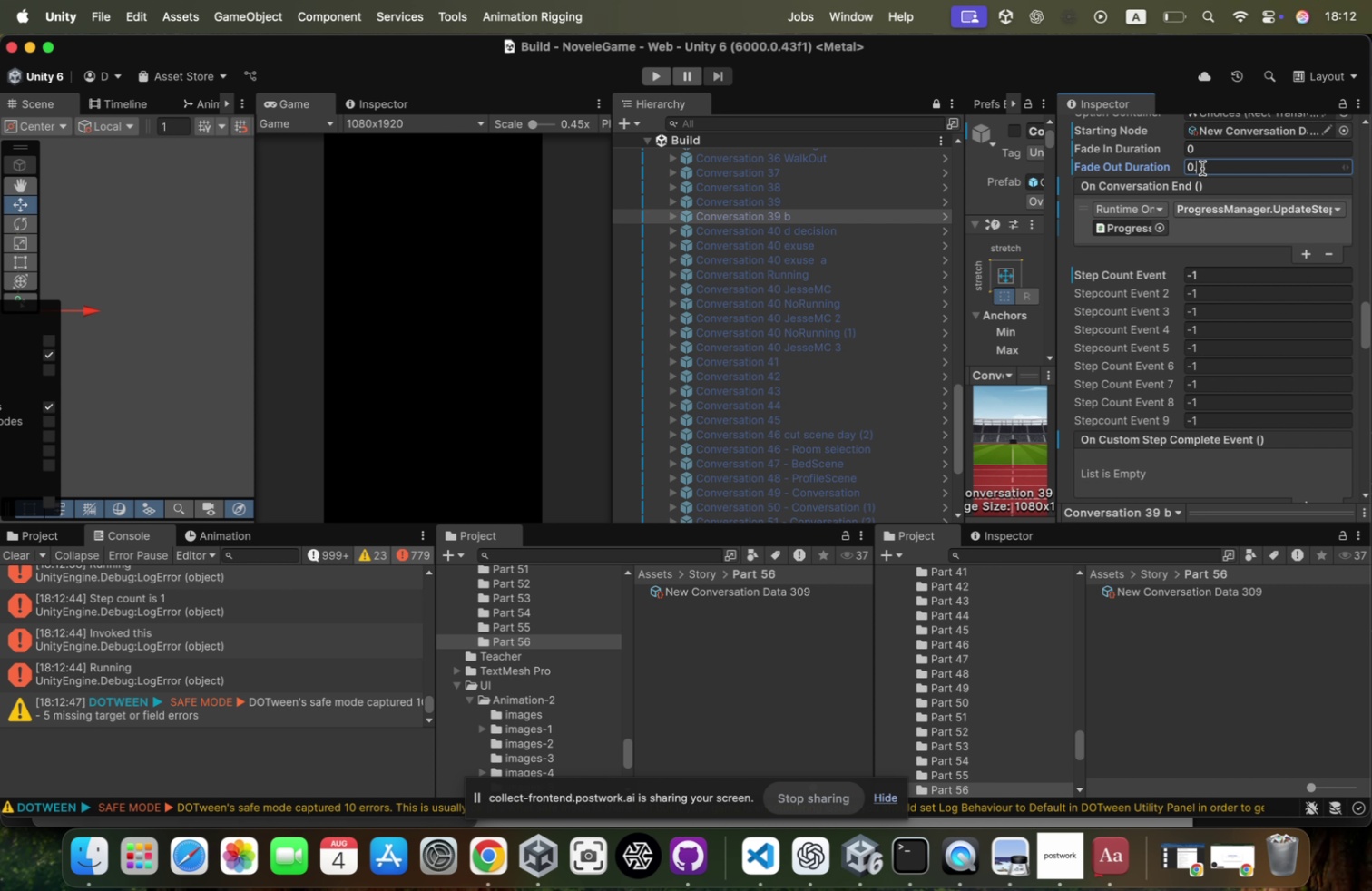 
key(Period)
 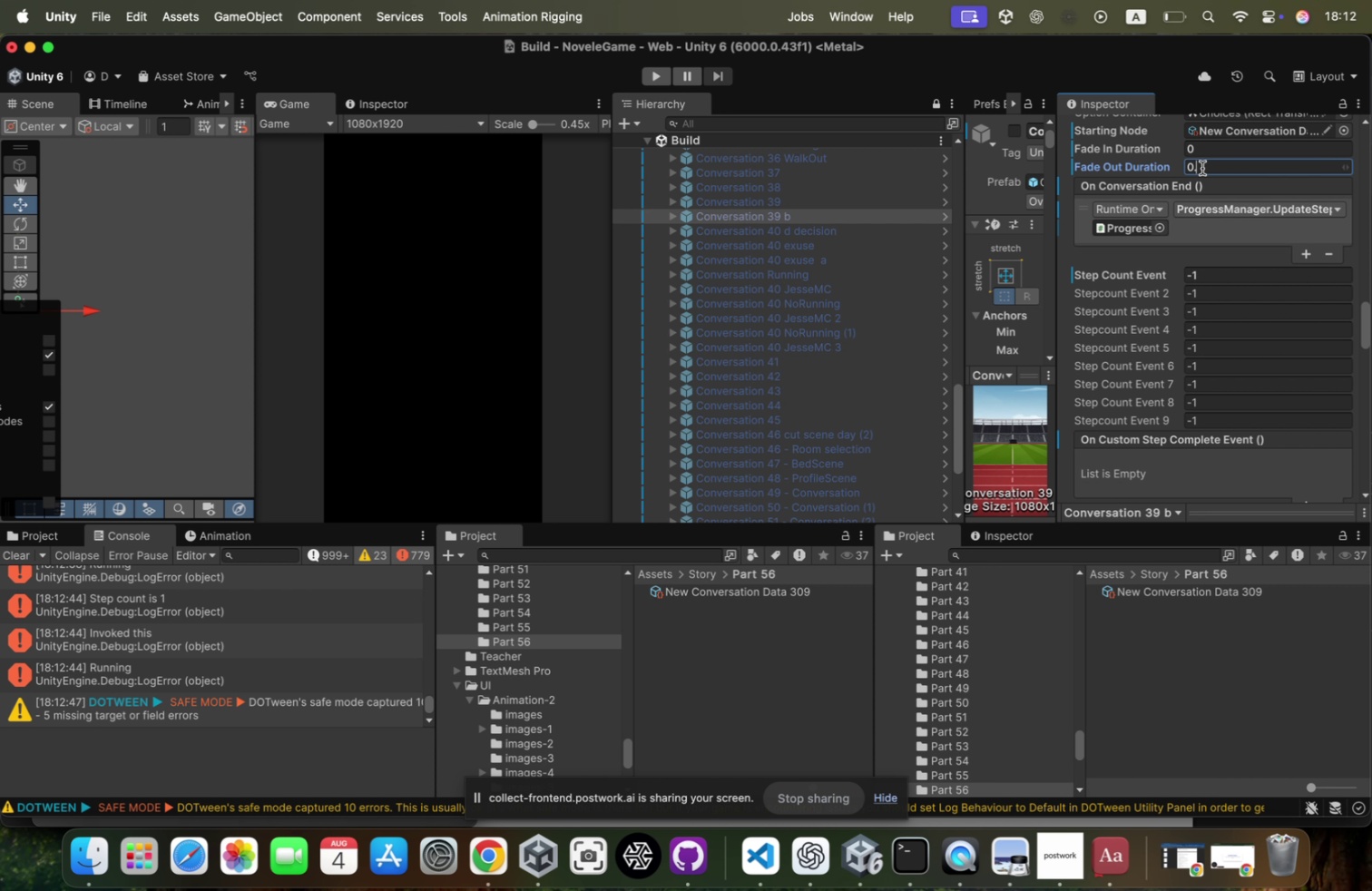 
key(5)
 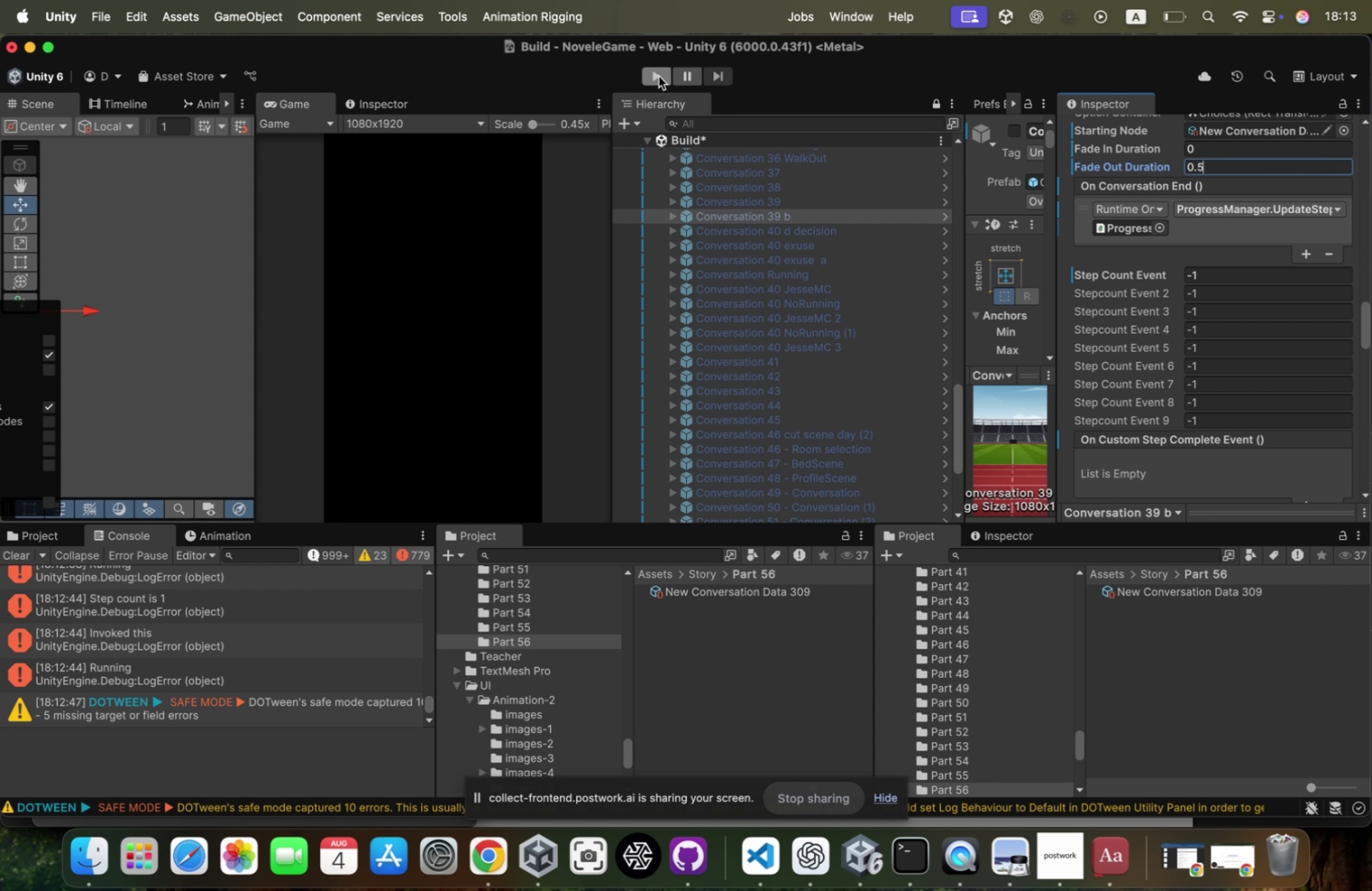 
left_click([654, 76])
 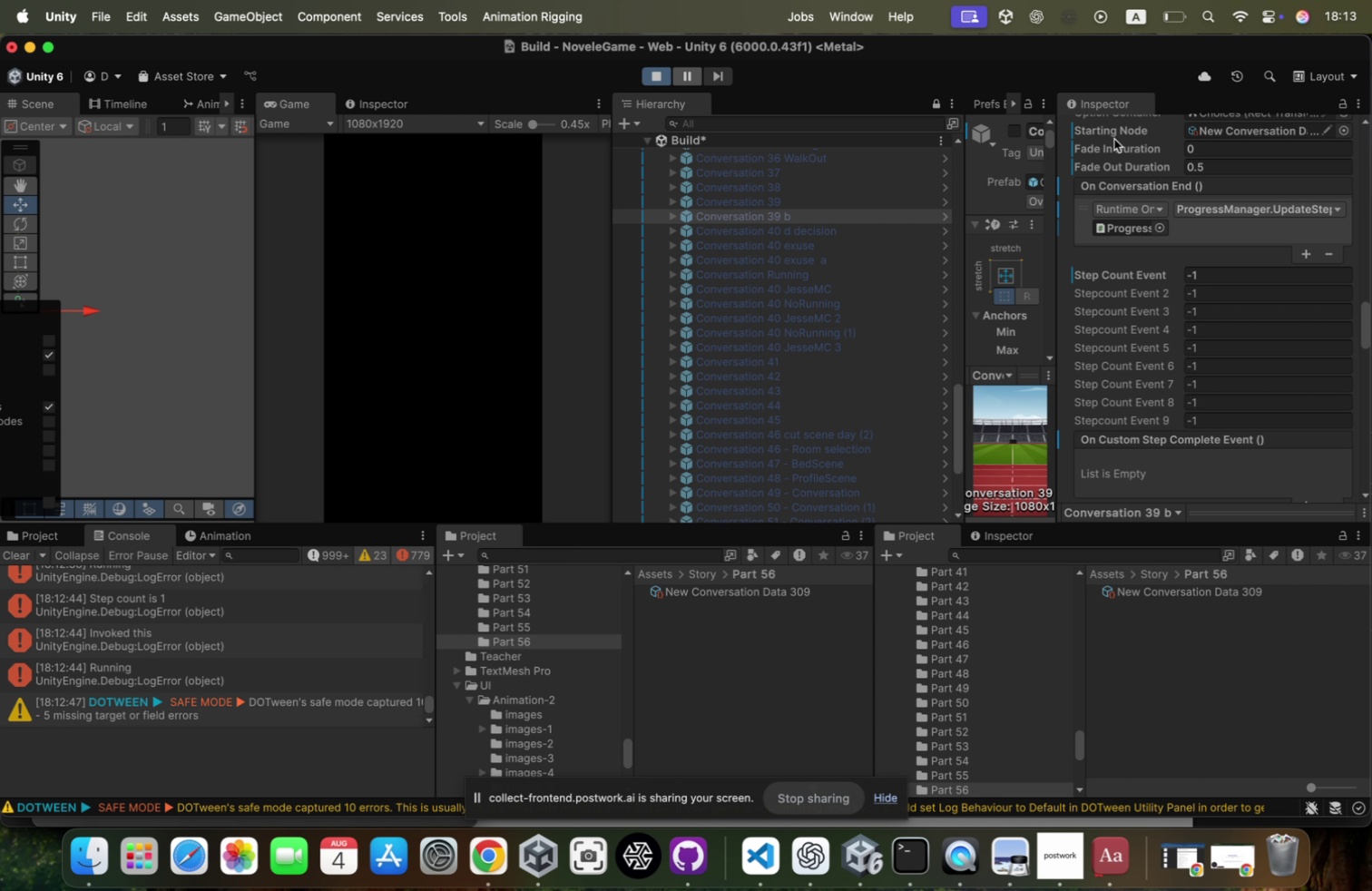 
scroll: coordinate [1083, 119], scroll_direction: up, amount: 206.0
 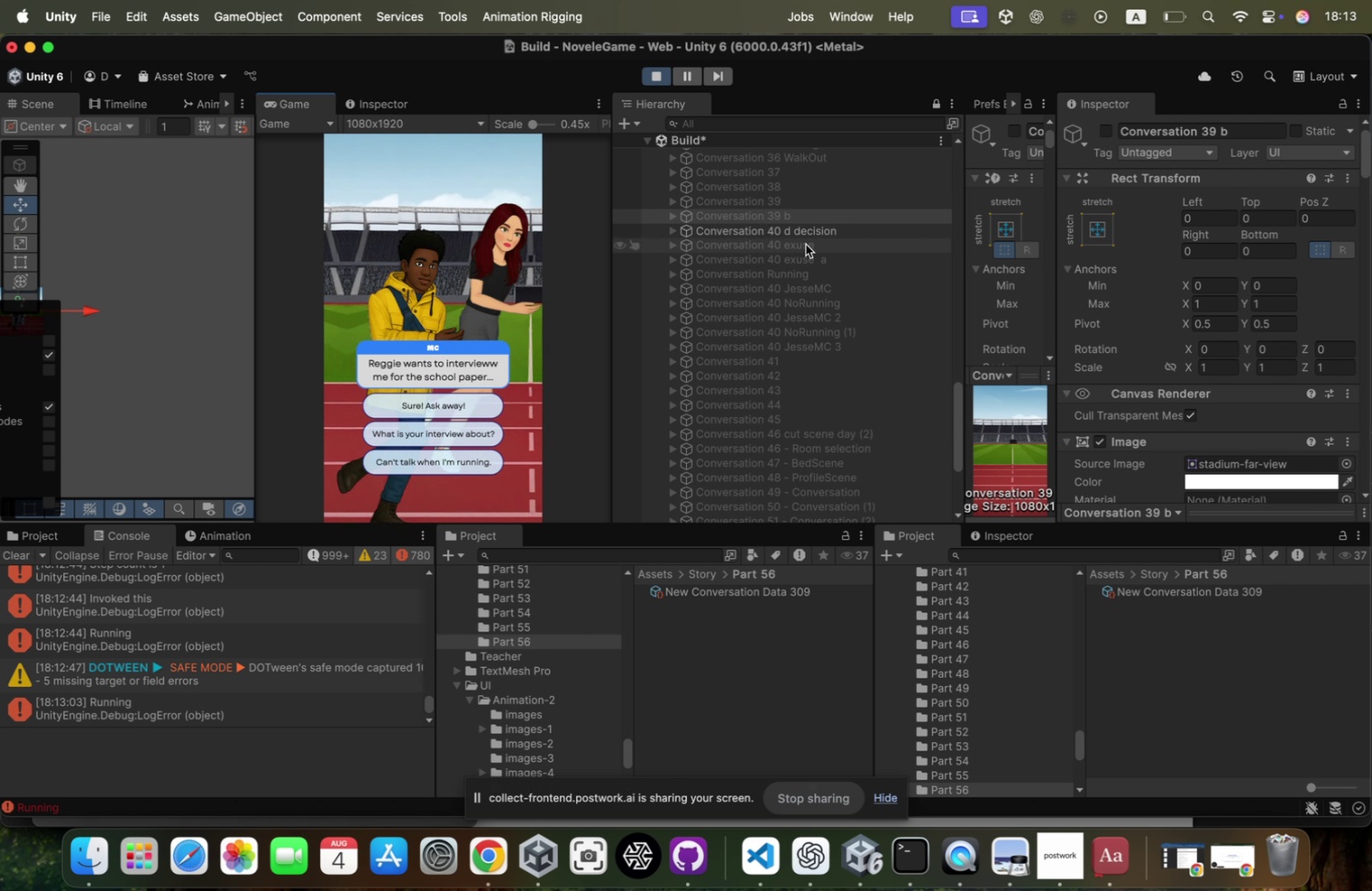 
left_click([811, 236])
 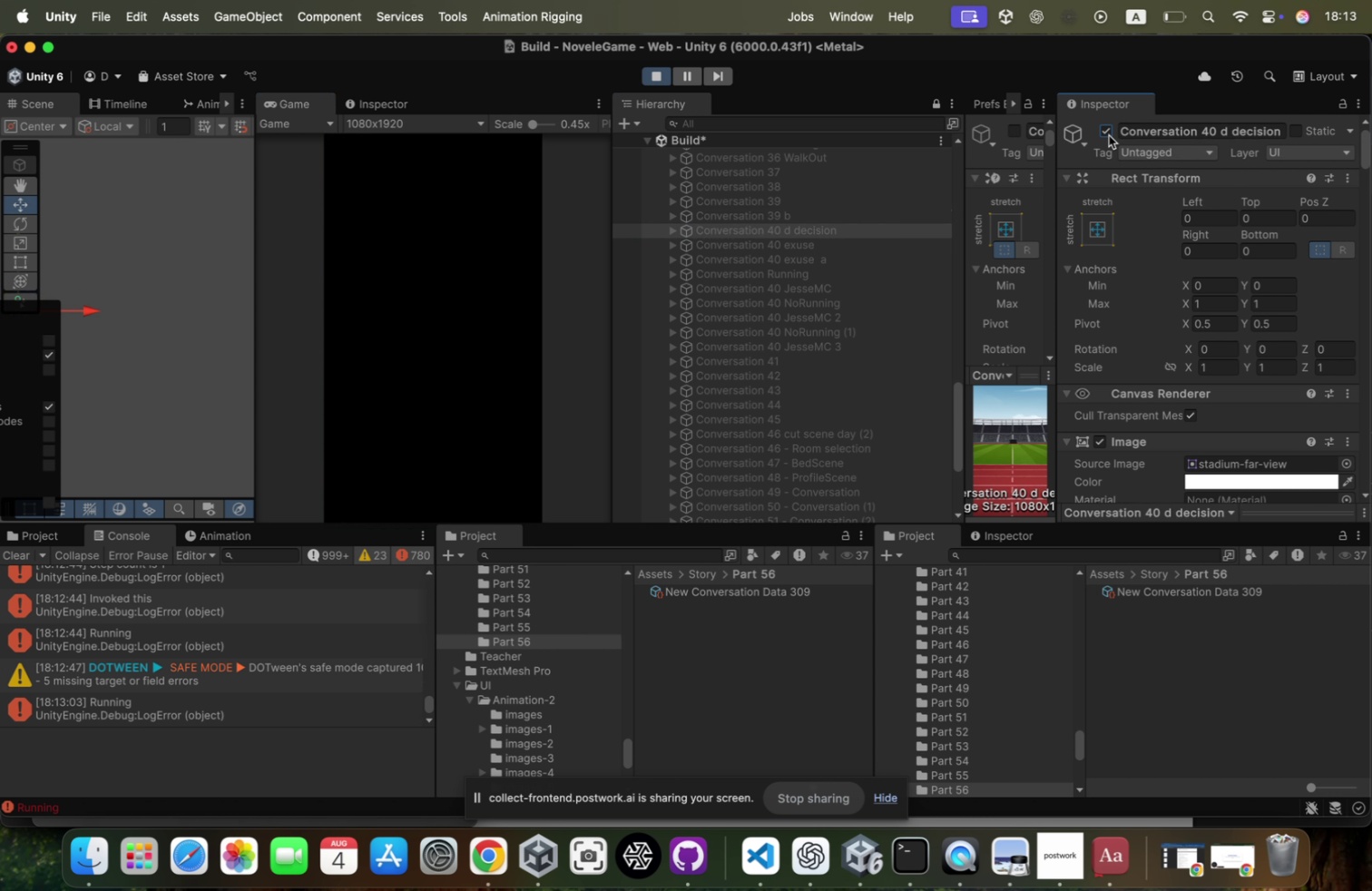 
scroll: coordinate [828, 365], scroll_direction: down, amount: 132.0
 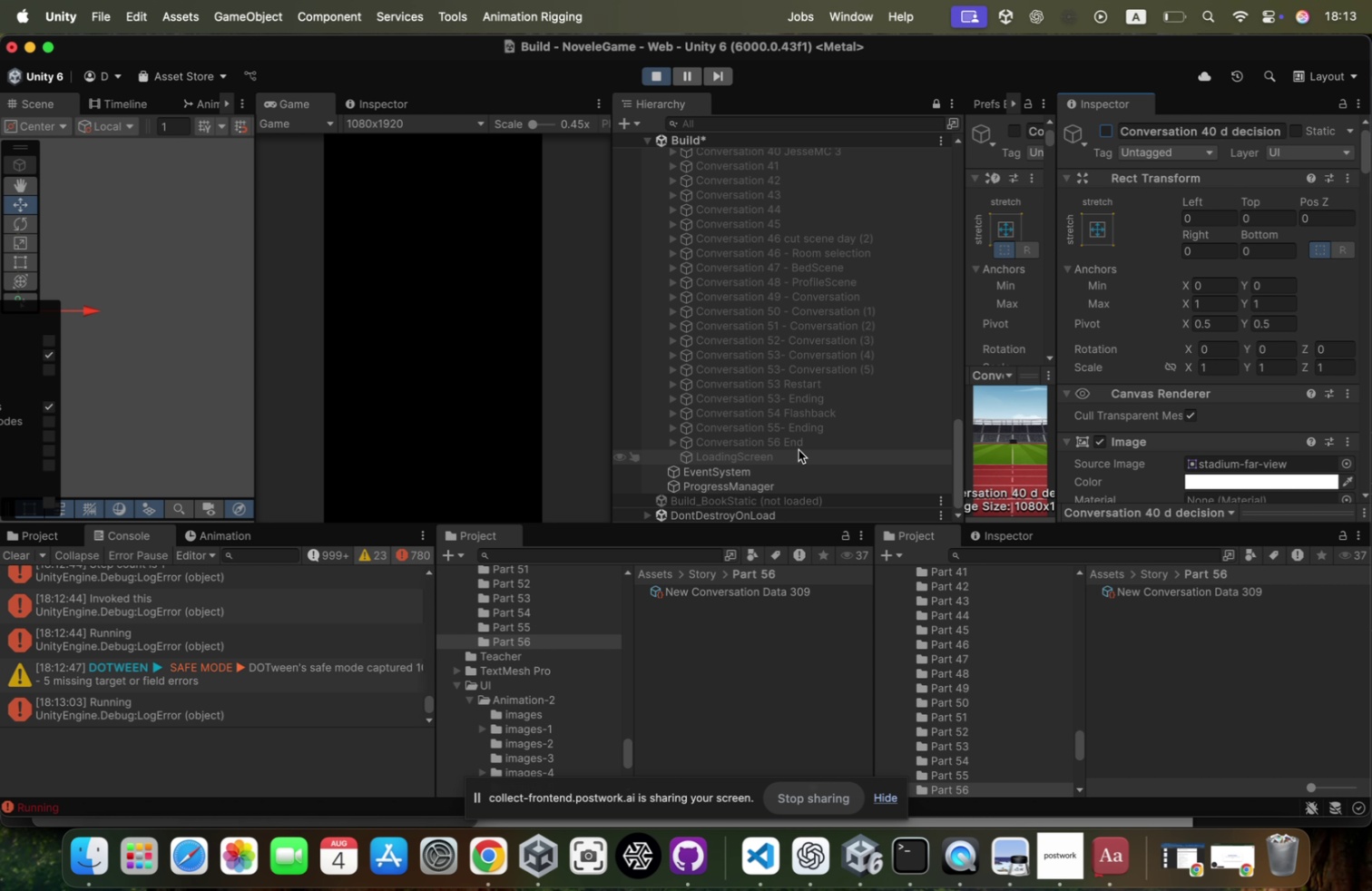 
left_click([799, 449])
 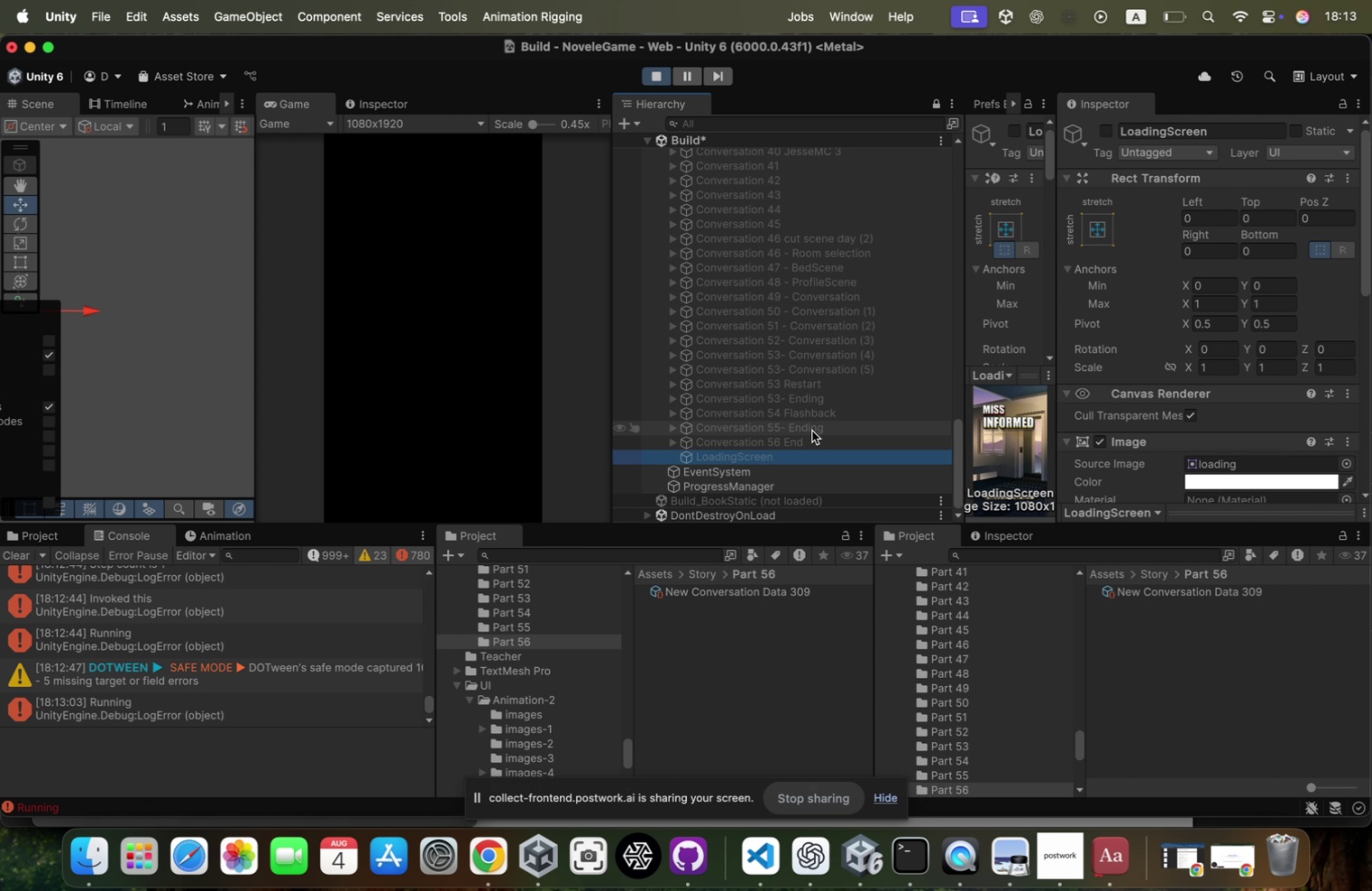 
left_click([812, 430])
 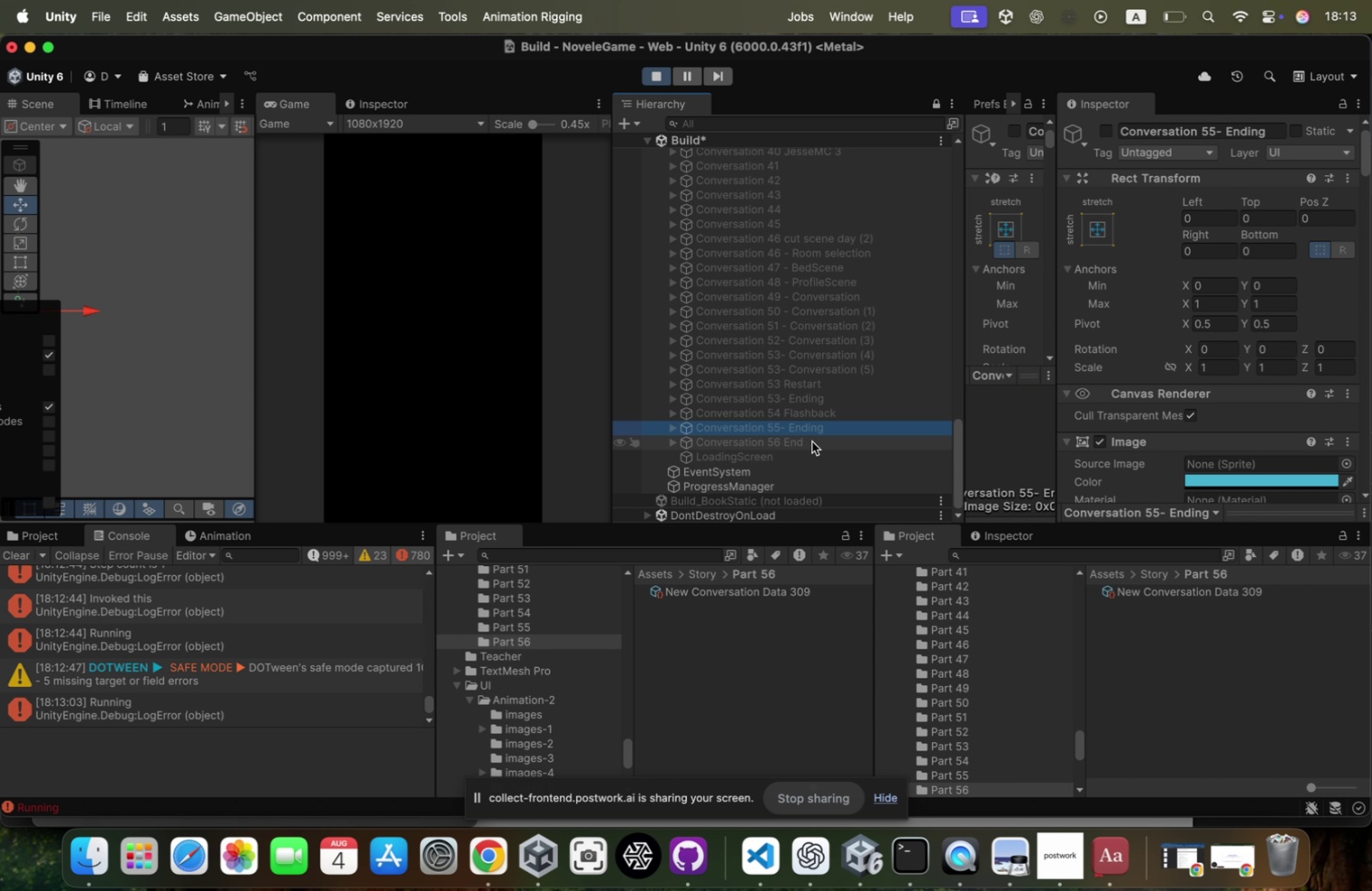 
left_click([812, 441])
 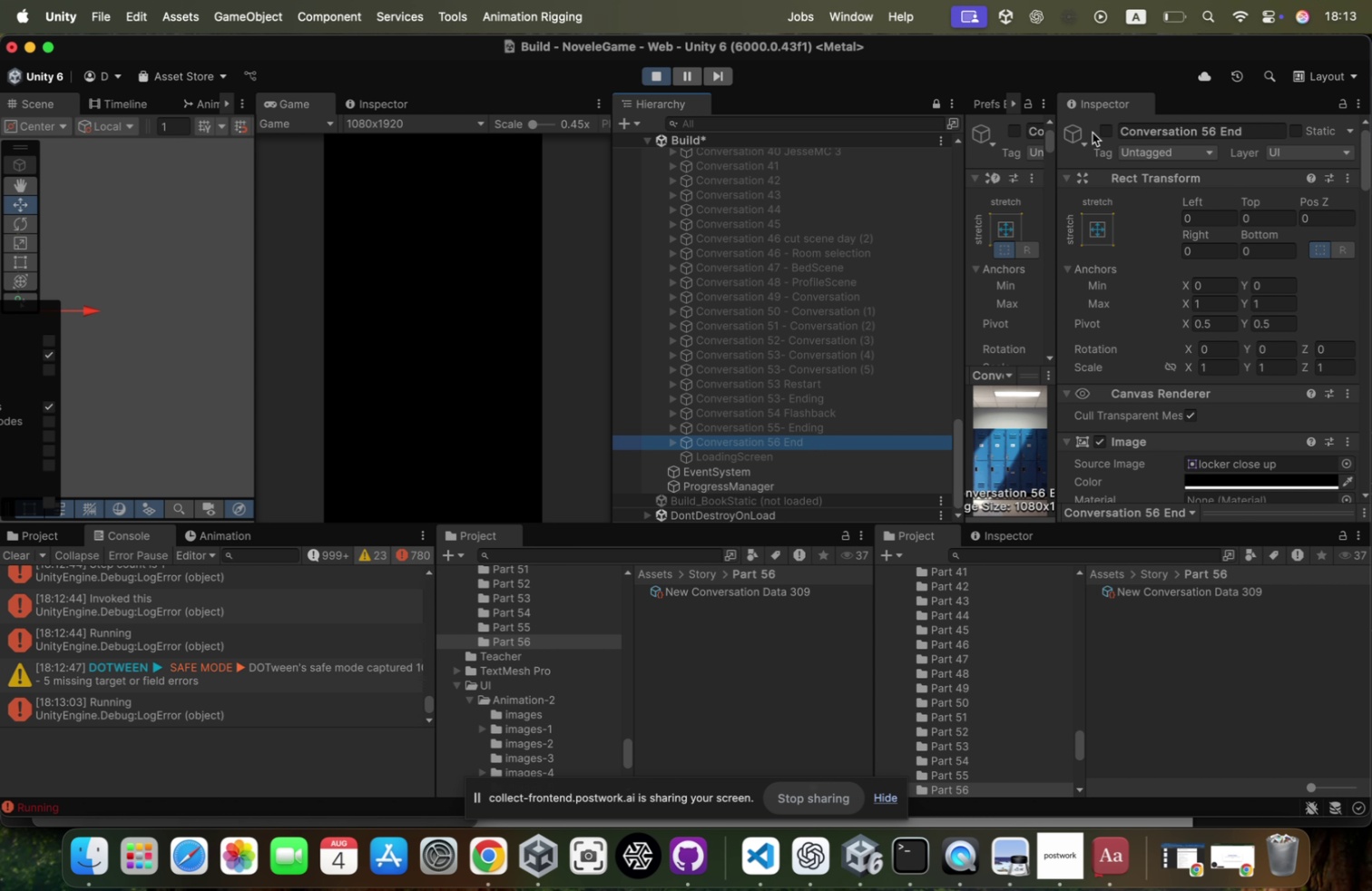 
left_click([1106, 128])
 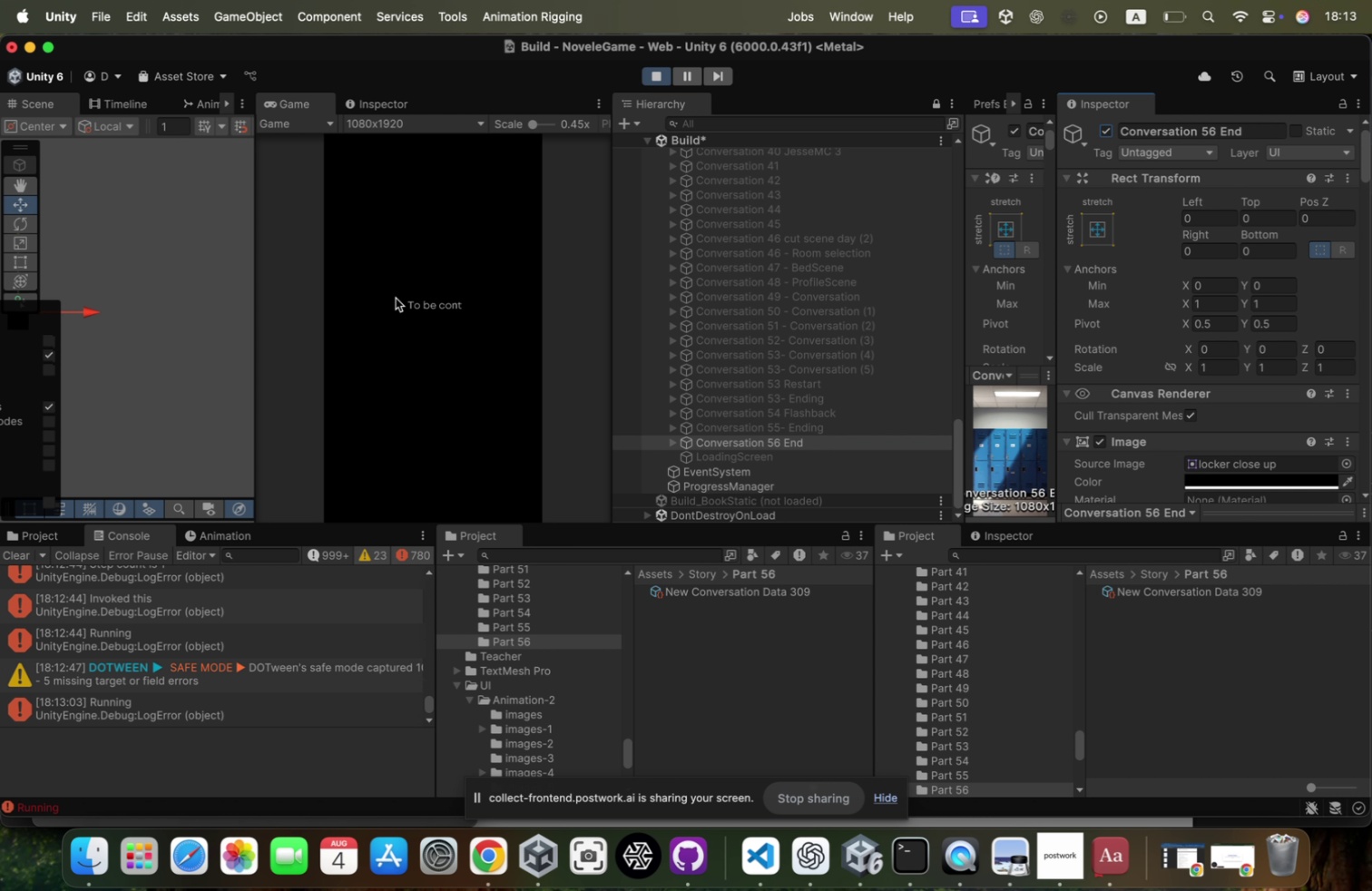 
left_click([380, 310])
 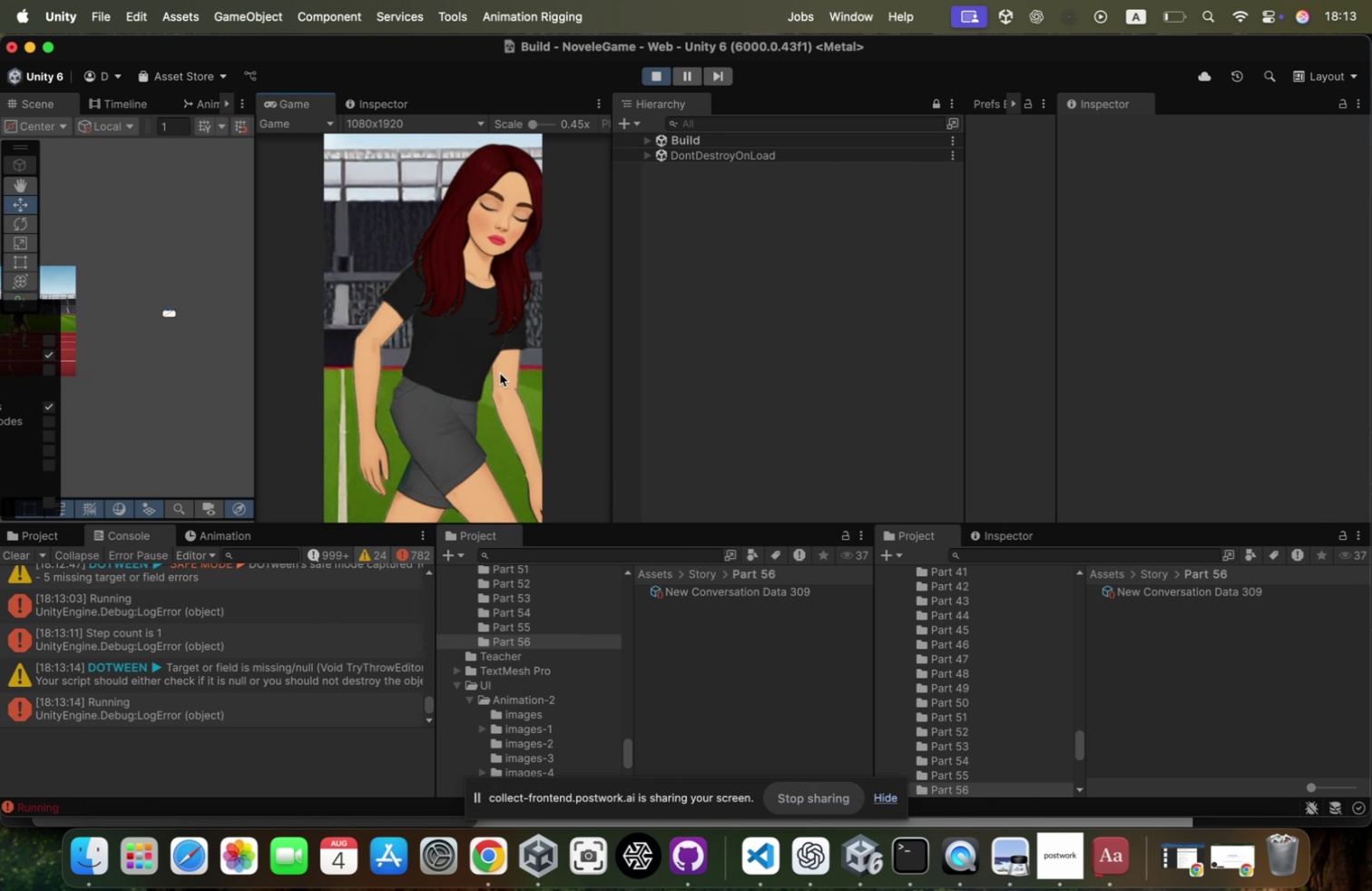 
left_click([488, 370])
 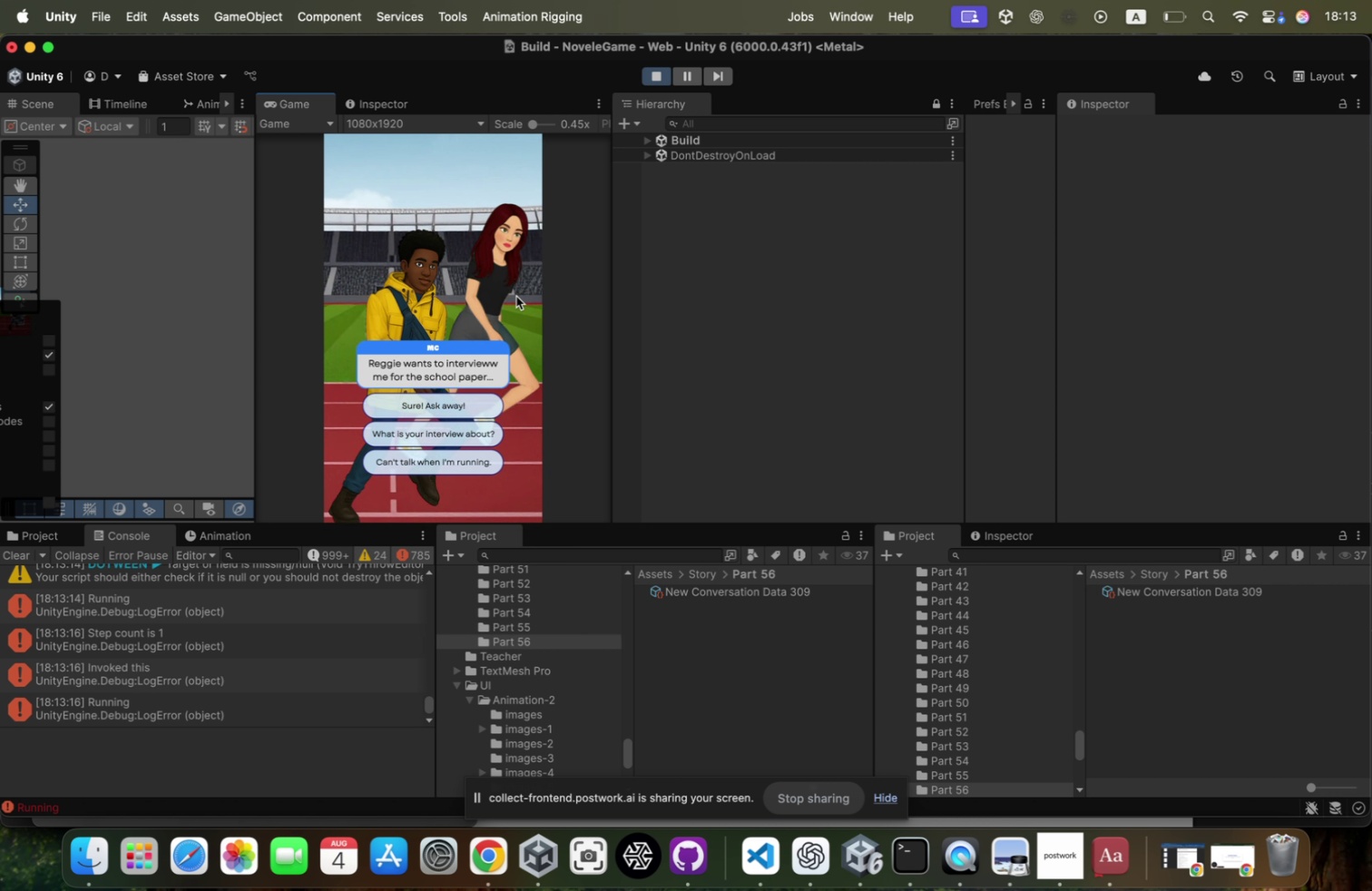 
wait(8.72)
 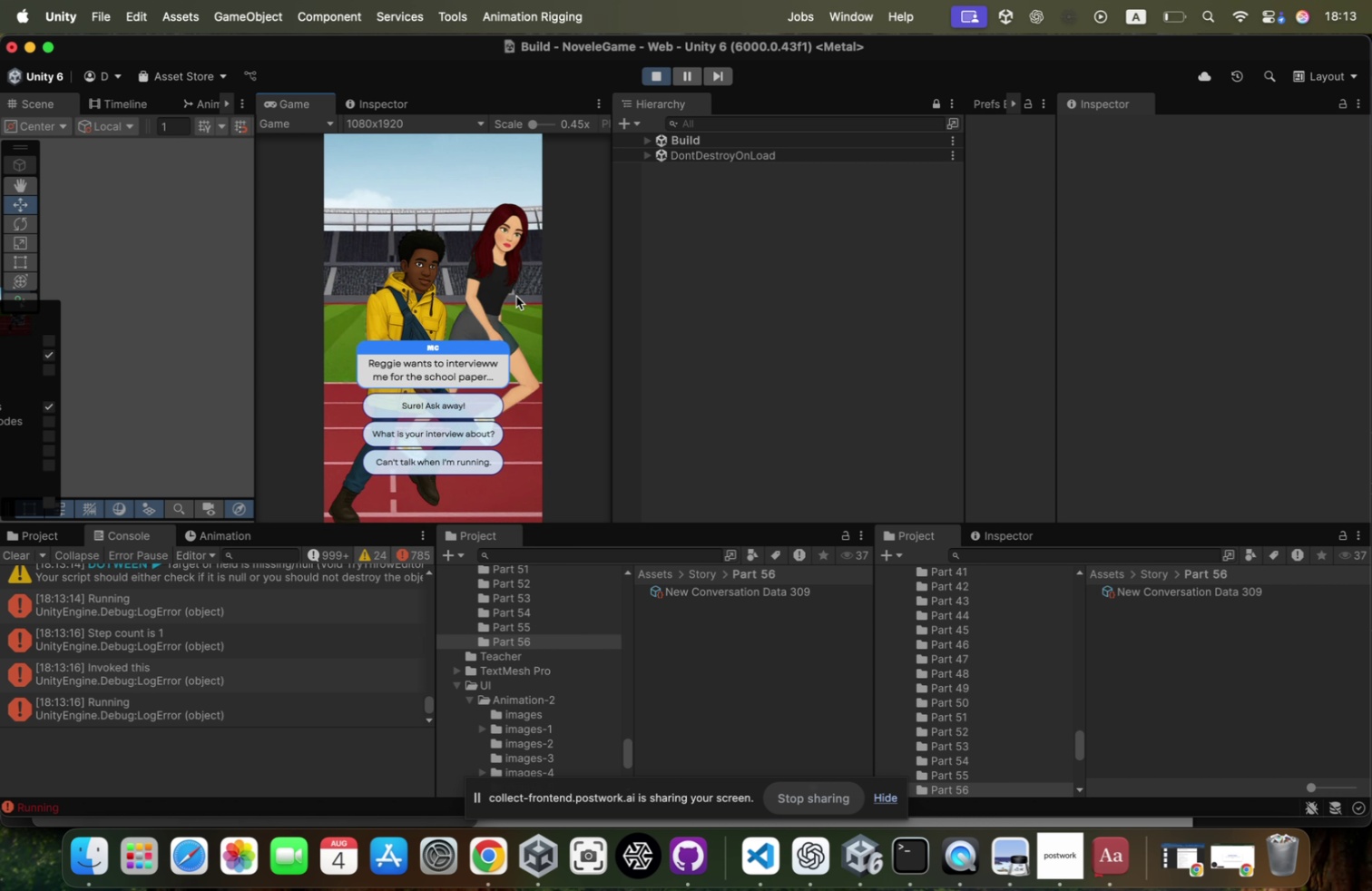 
left_click([649, 142])
 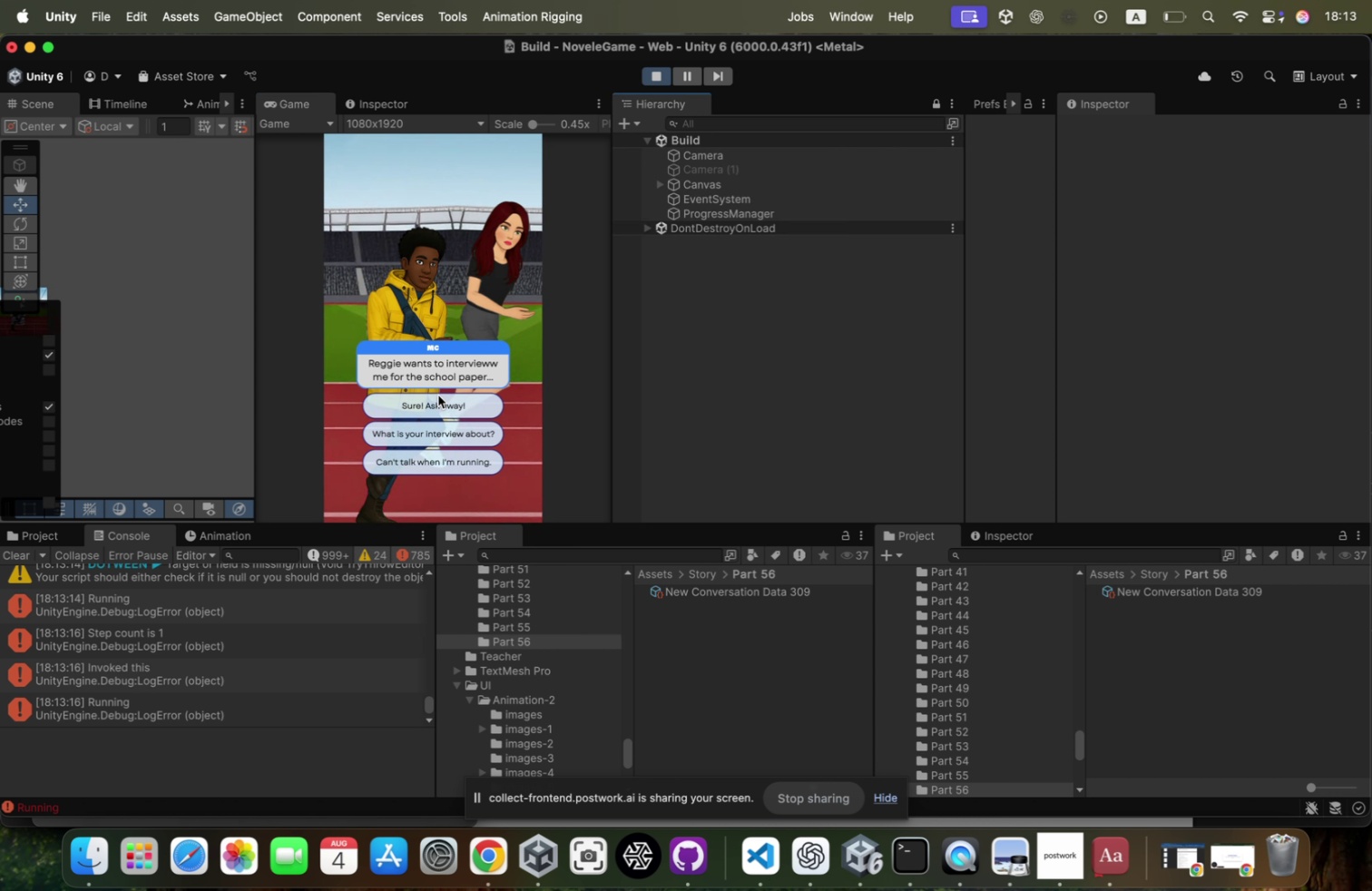 
left_click([437, 401])
 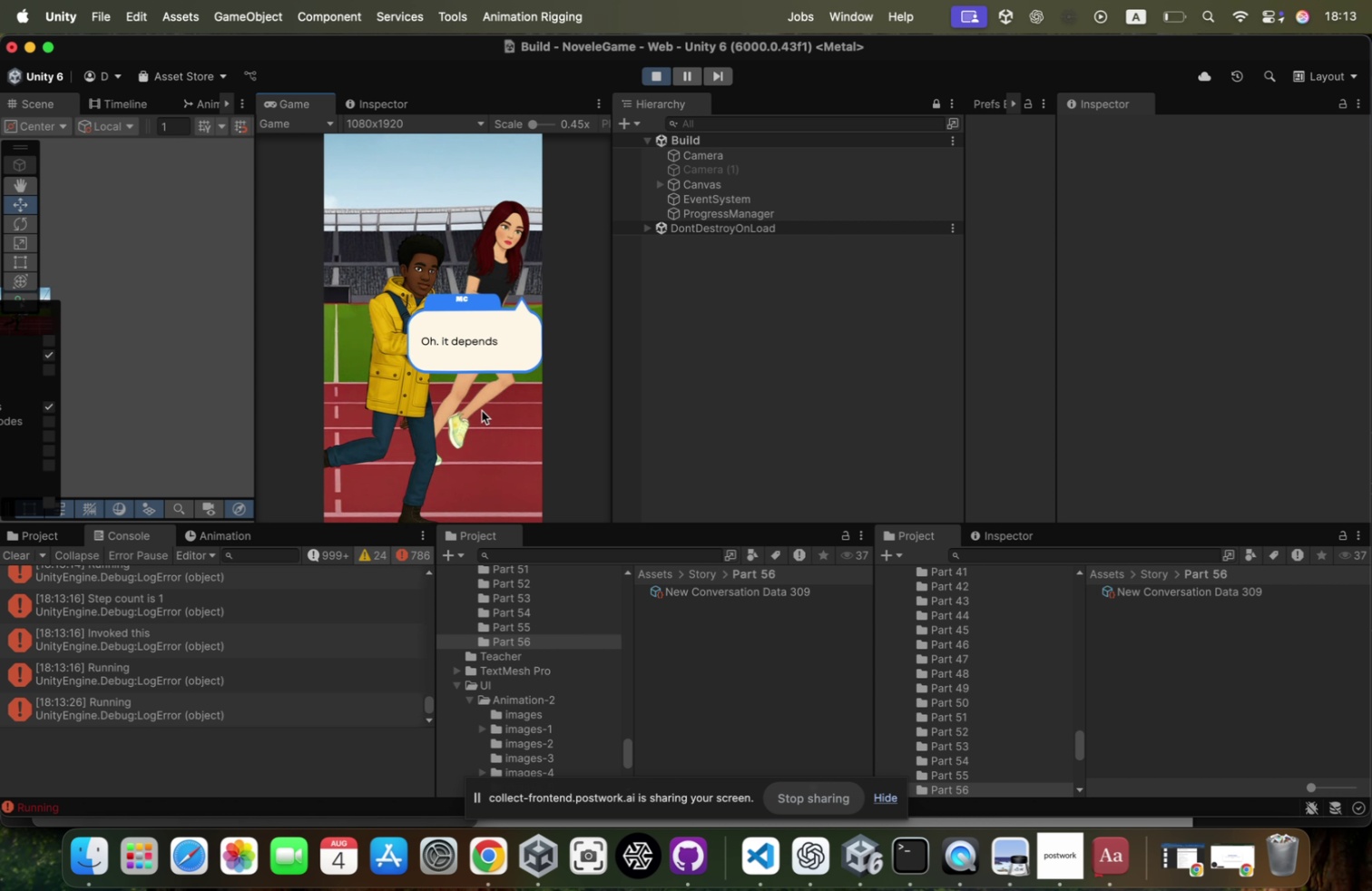 
left_click([482, 410])
 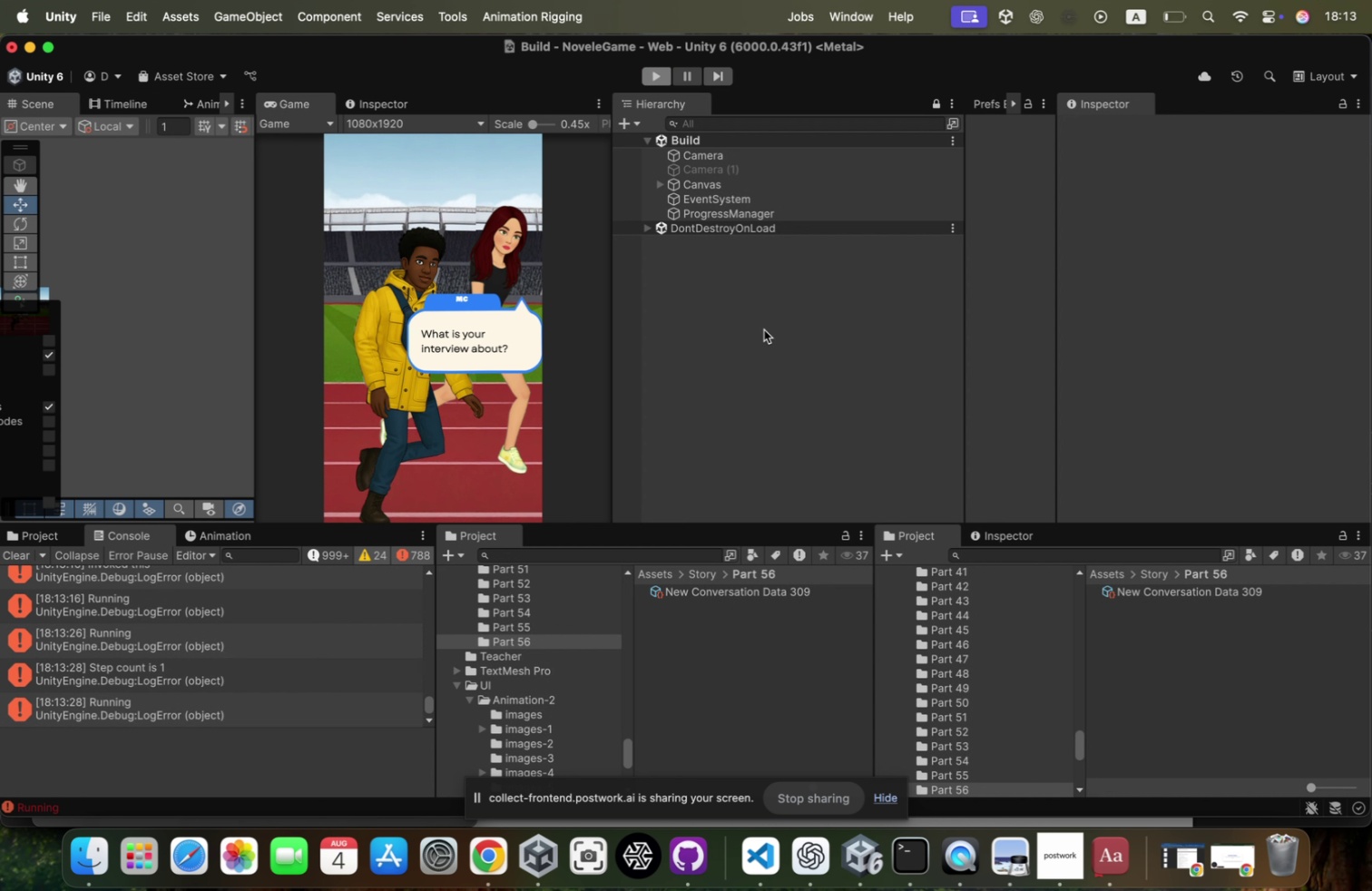 
wait(5.72)
 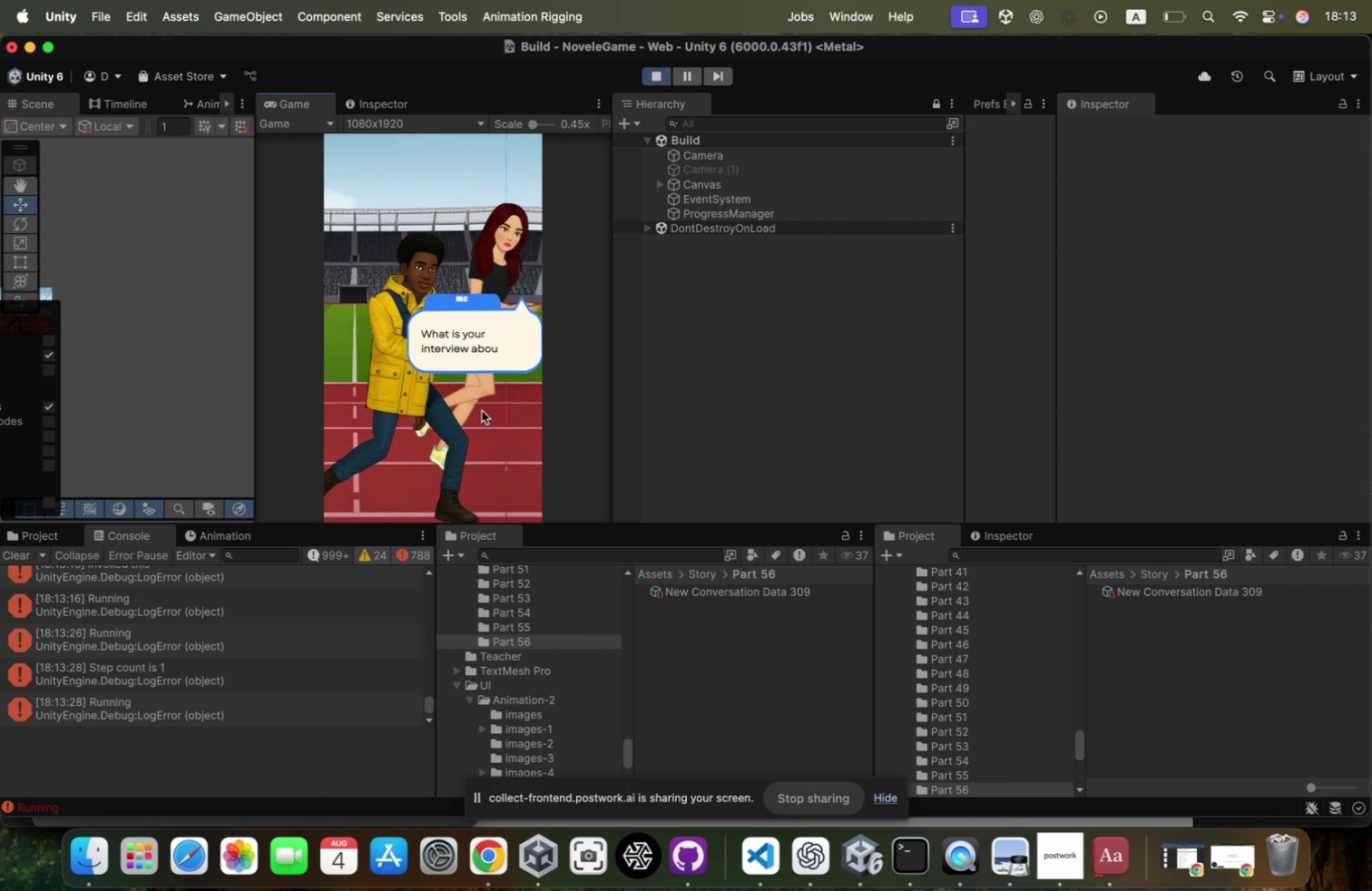 
key(Meta+Z)
 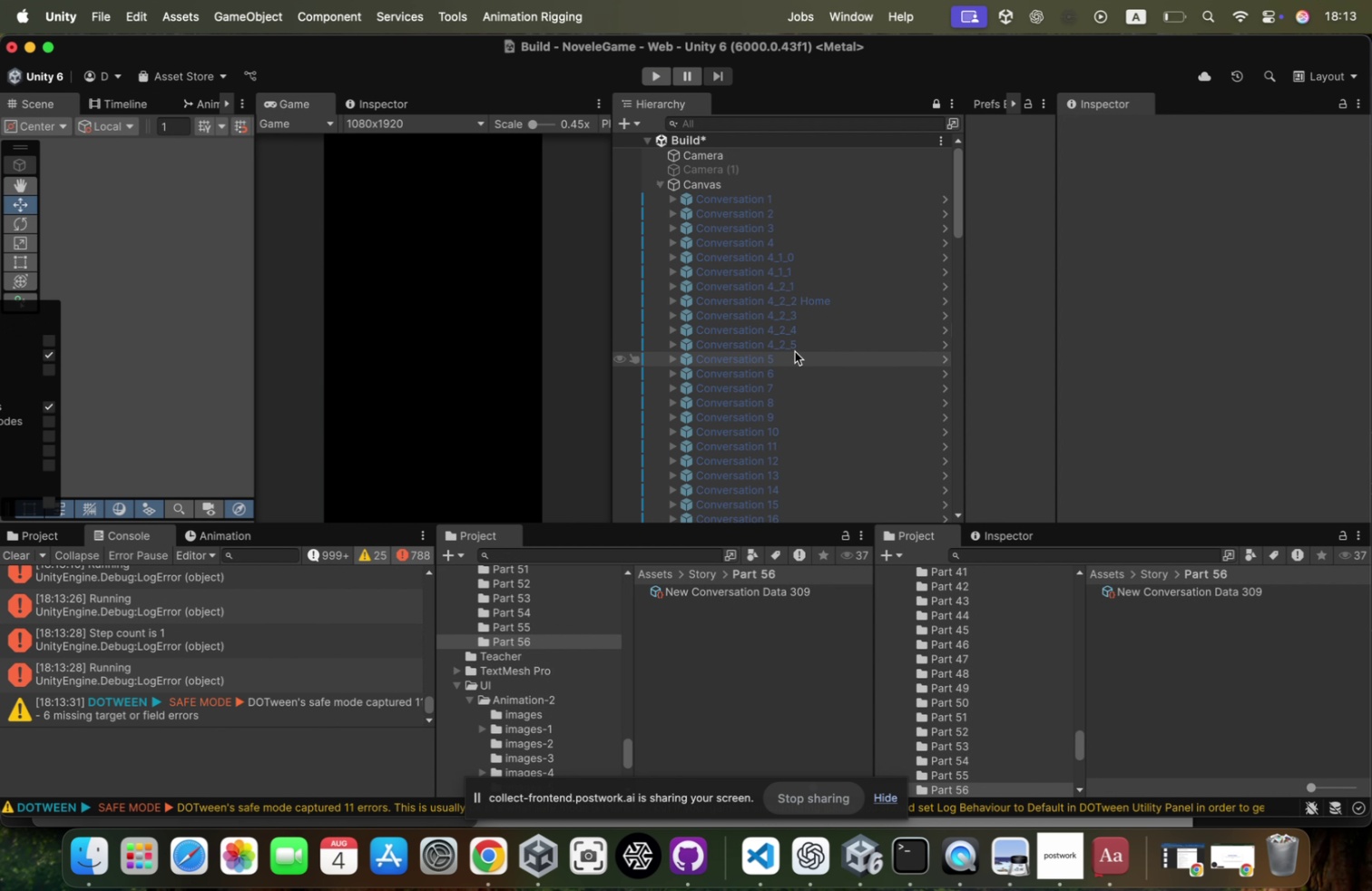 
key(Meta+CommandLeft)
 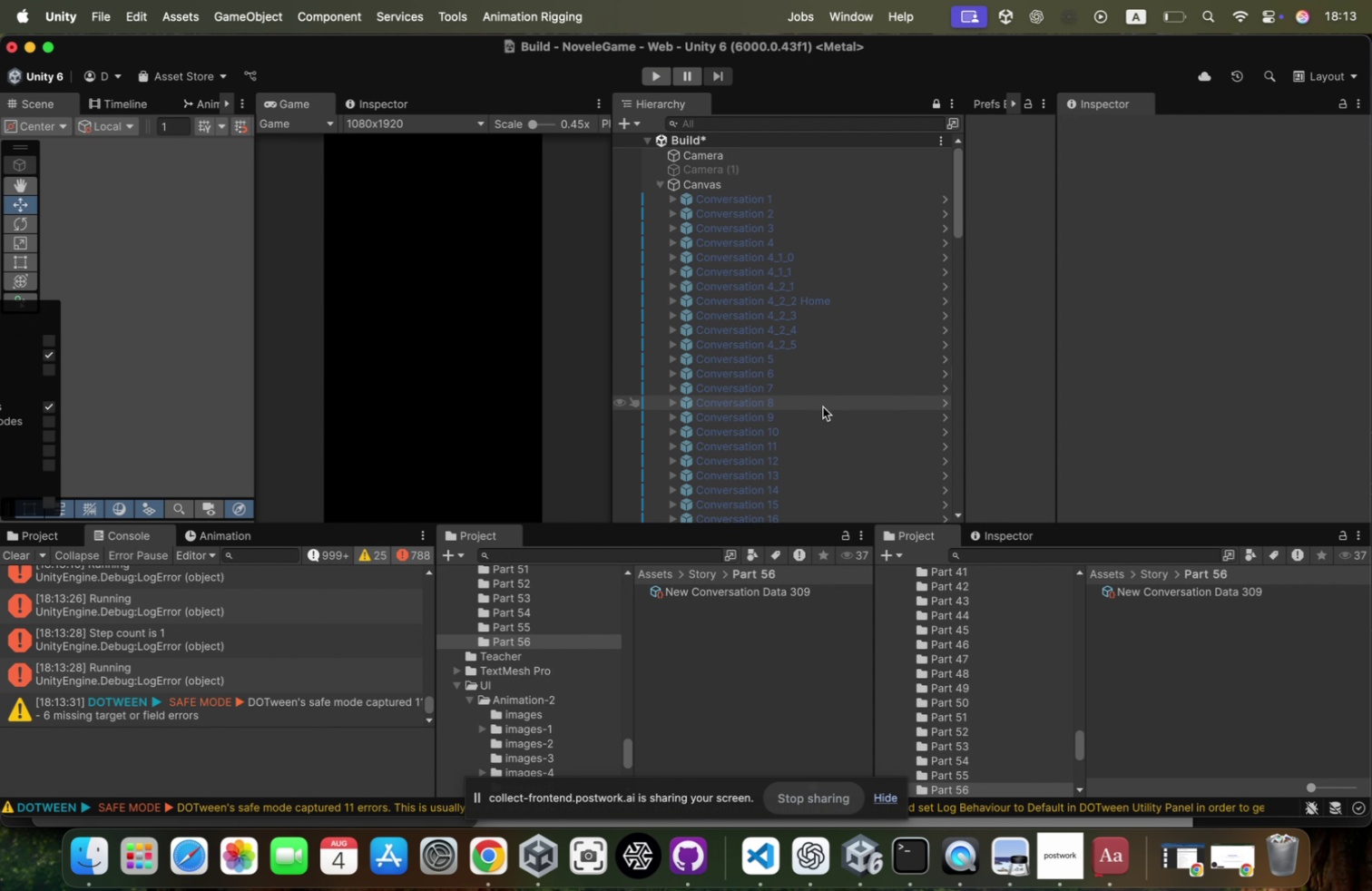 
scroll: coordinate [823, 406], scroll_direction: down, amount: 42.0
 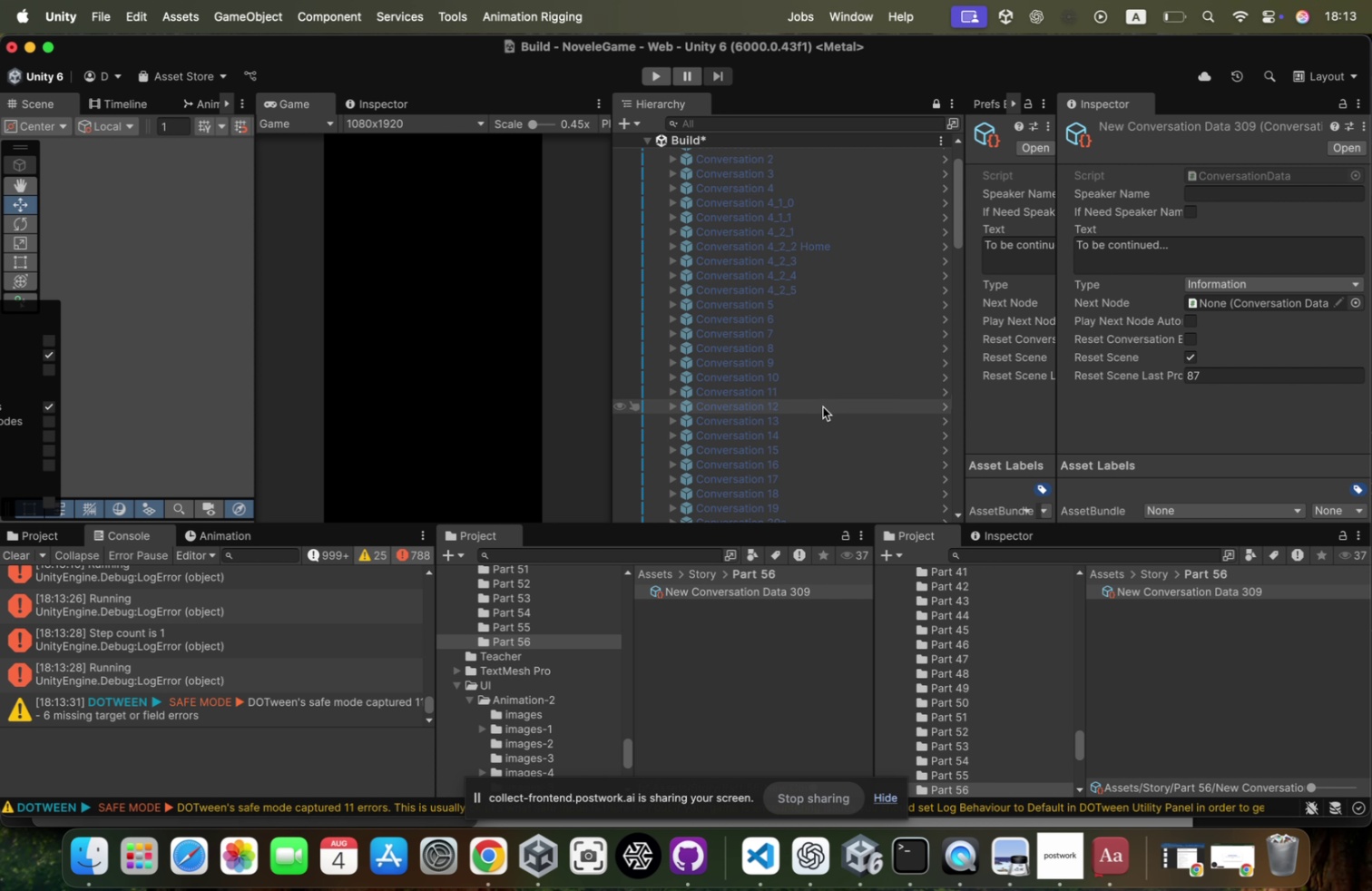 
key(Meta+Z)
 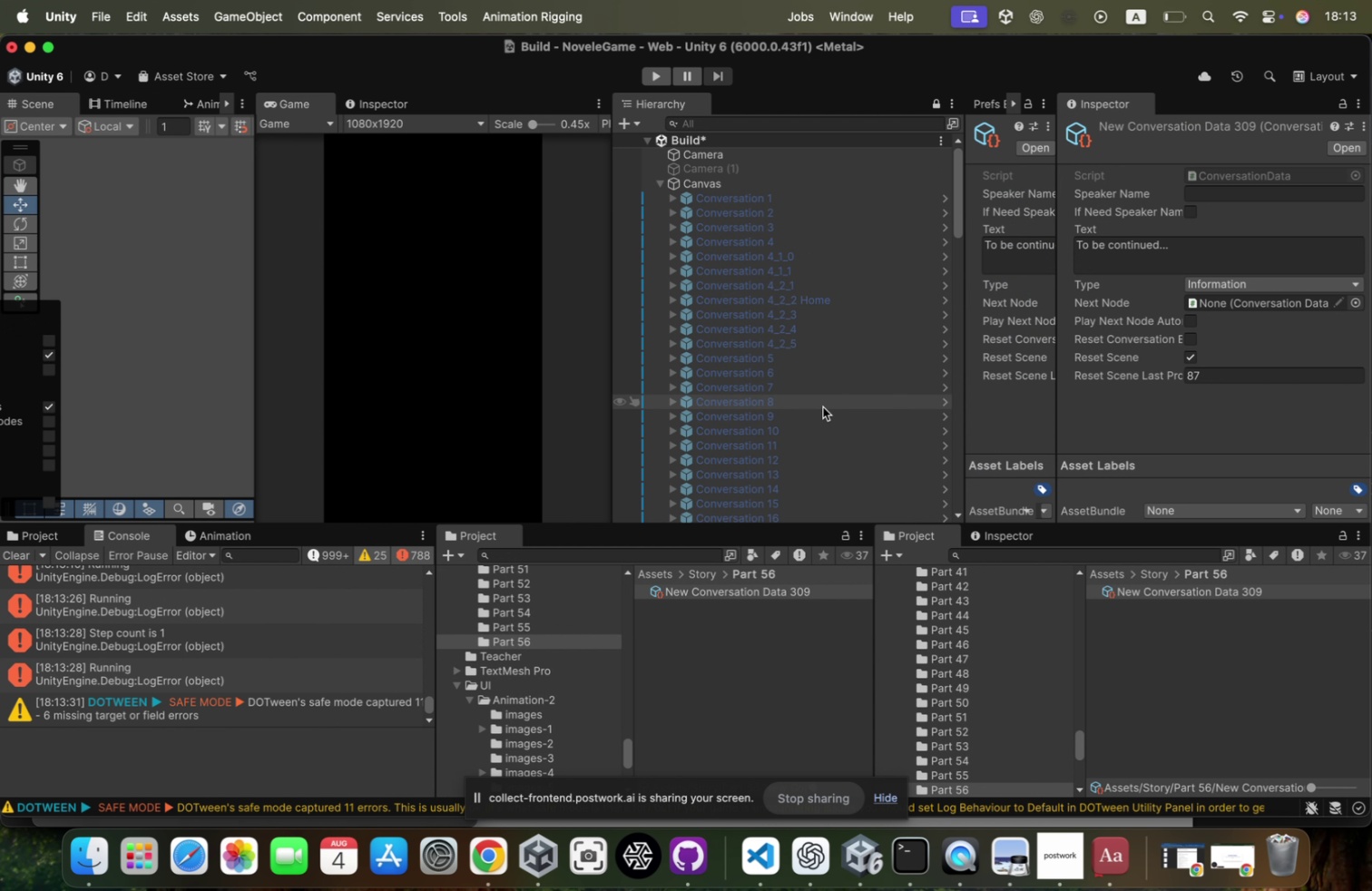 
key(Meta+Z)
 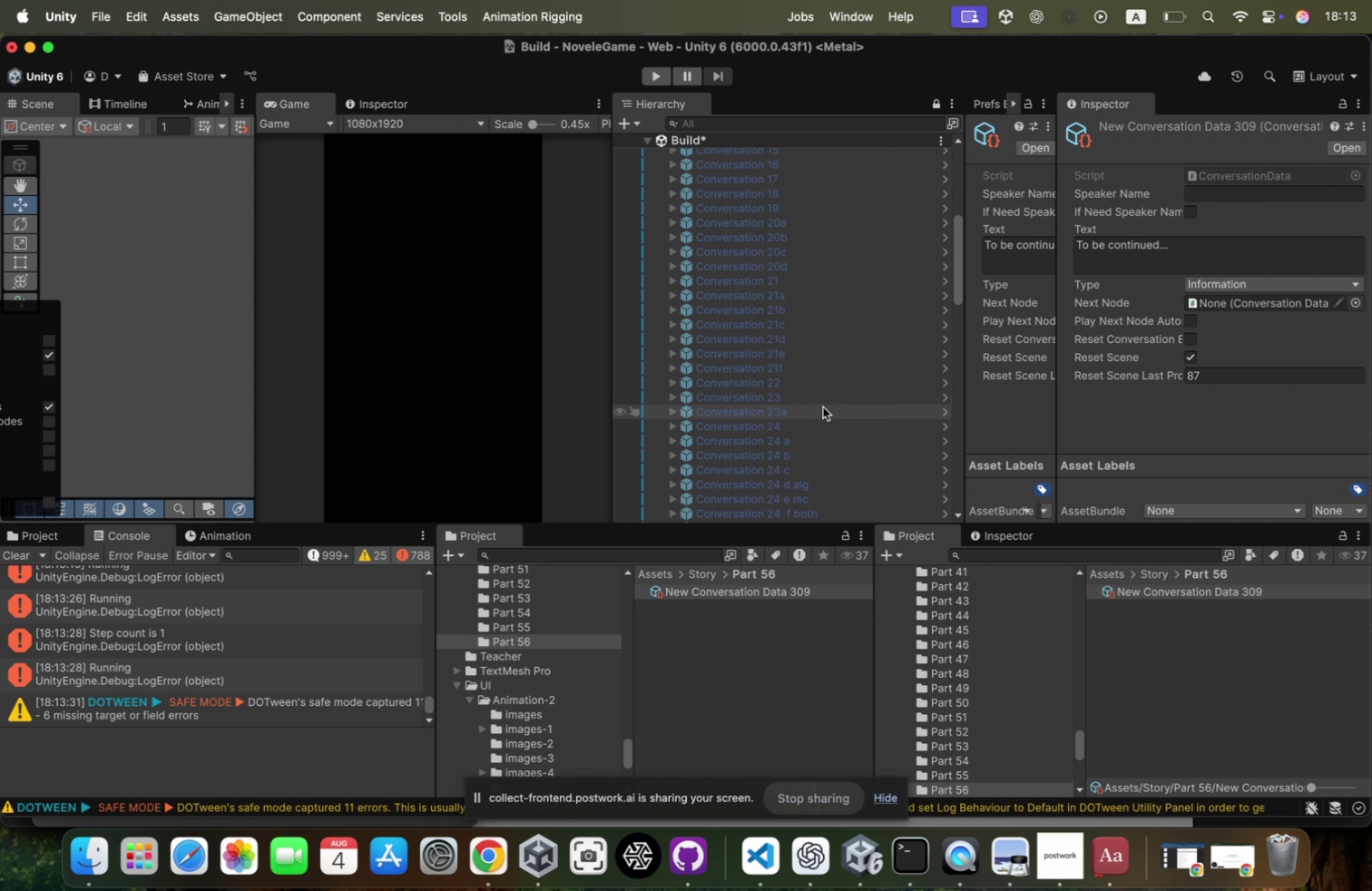 
scroll: coordinate [823, 406], scroll_direction: down, amount: 114.0
 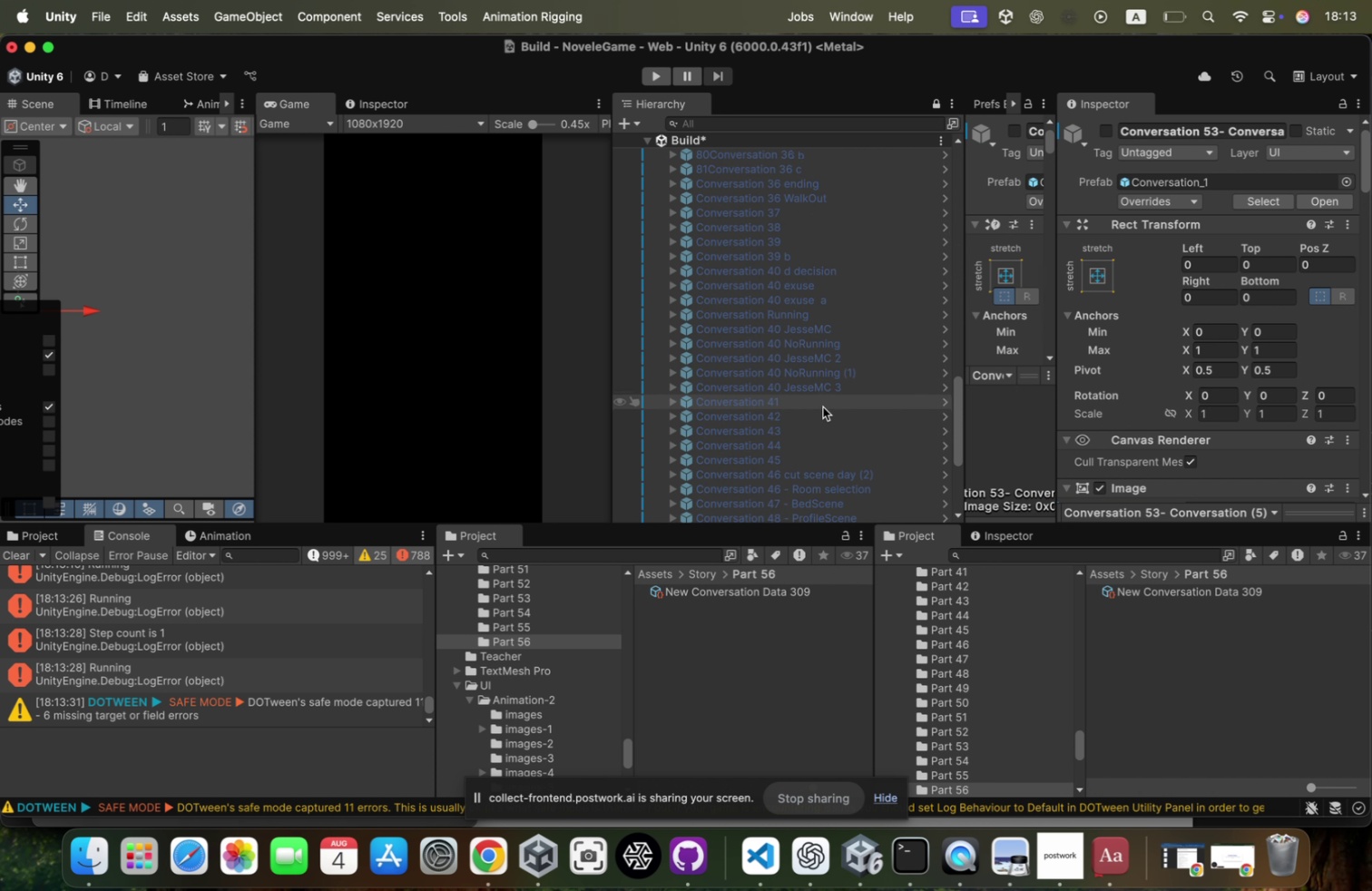 
key(Meta+Z)
 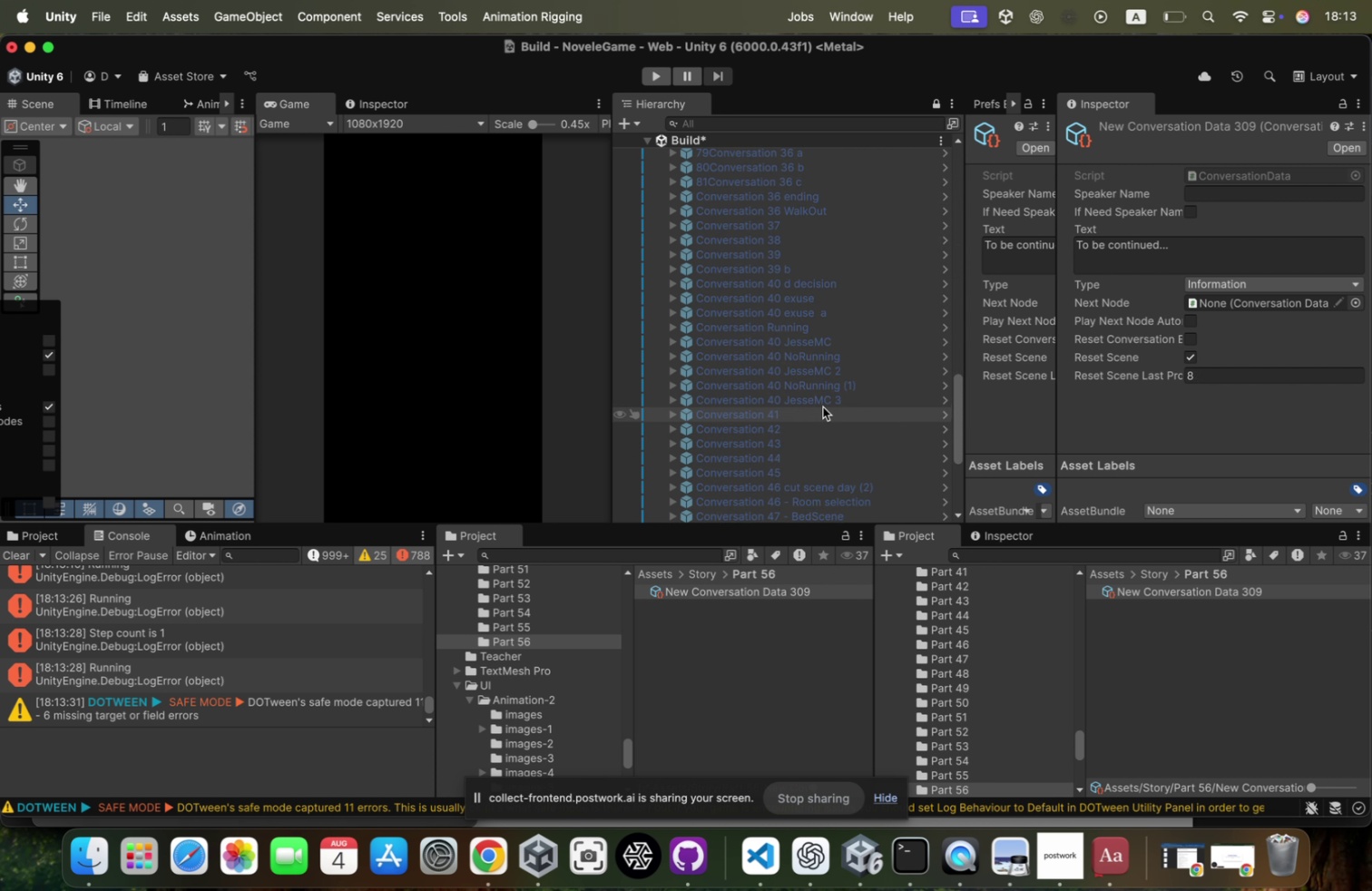 
key(Meta+Z)
 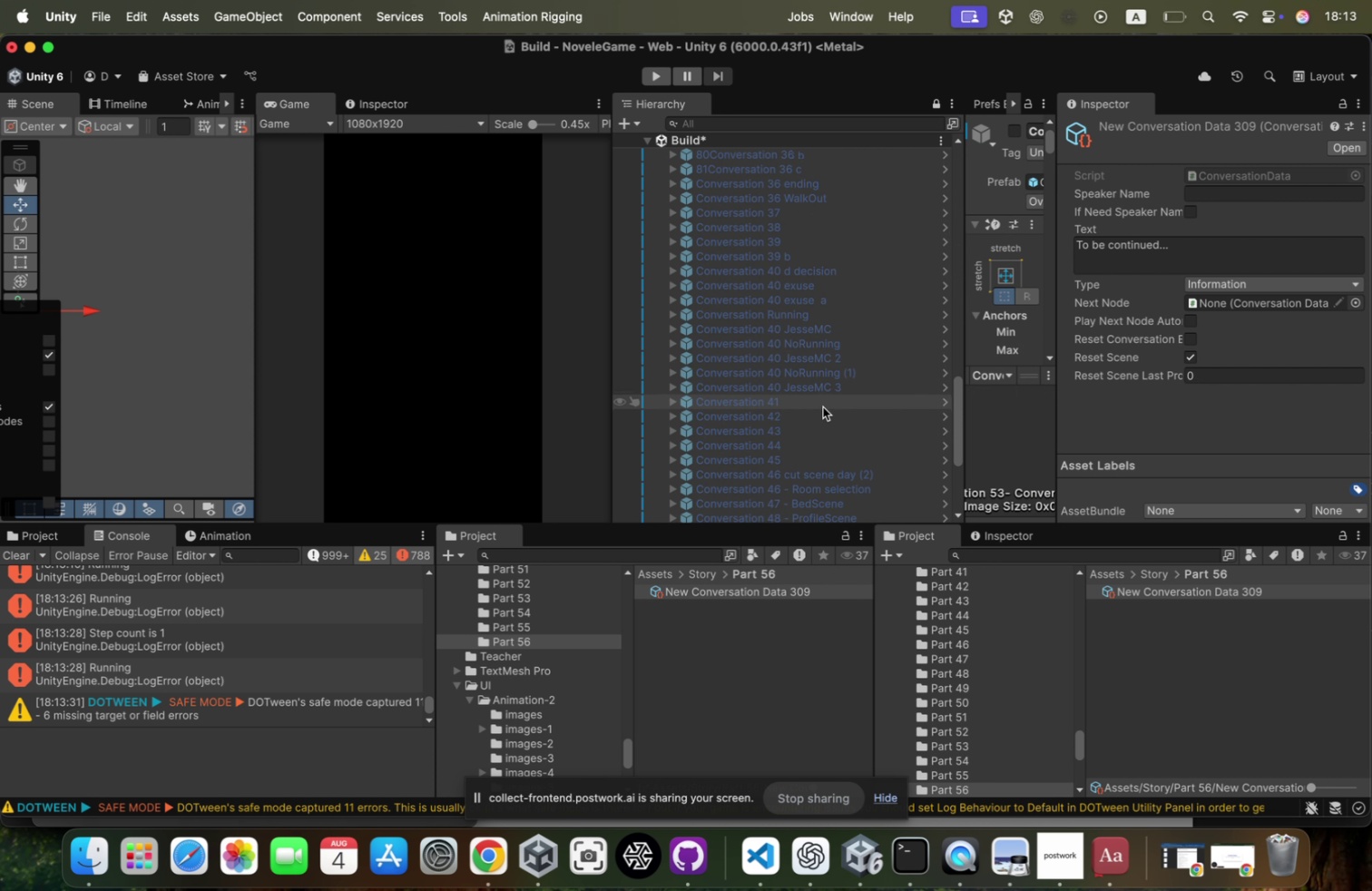 
key(Meta+Z)
 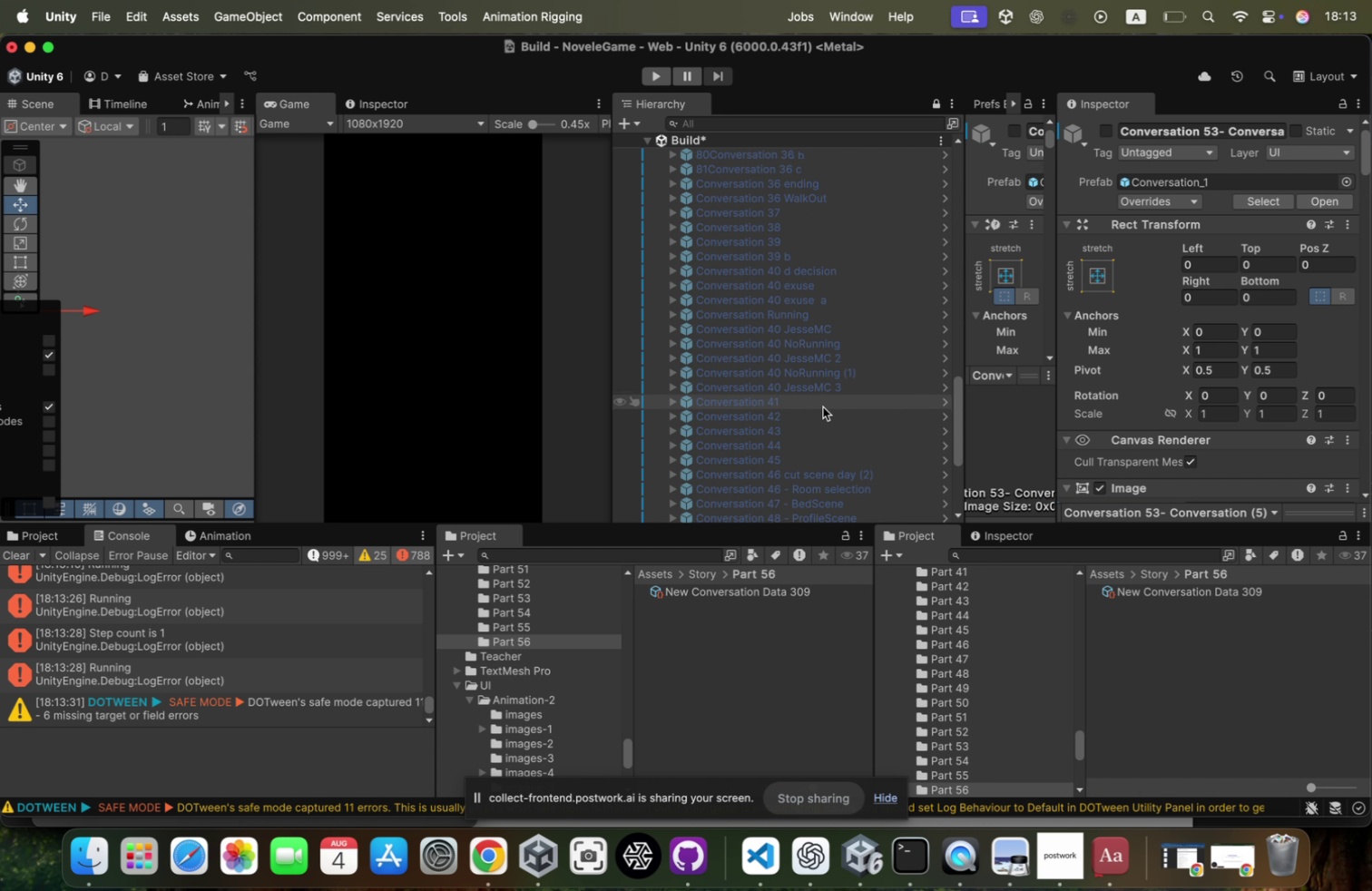 
key(Meta+Z)
 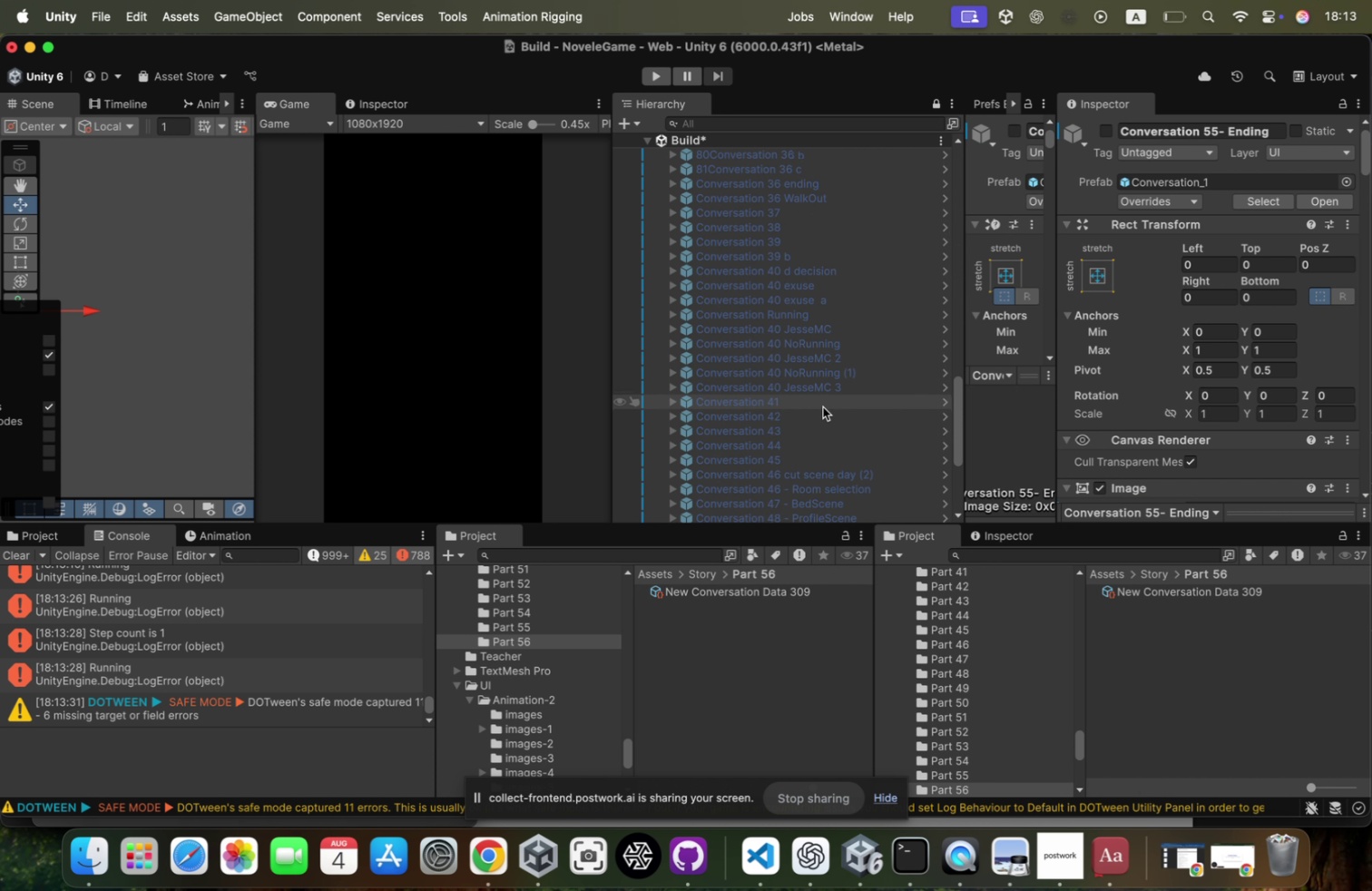 
key(Meta+Z)
 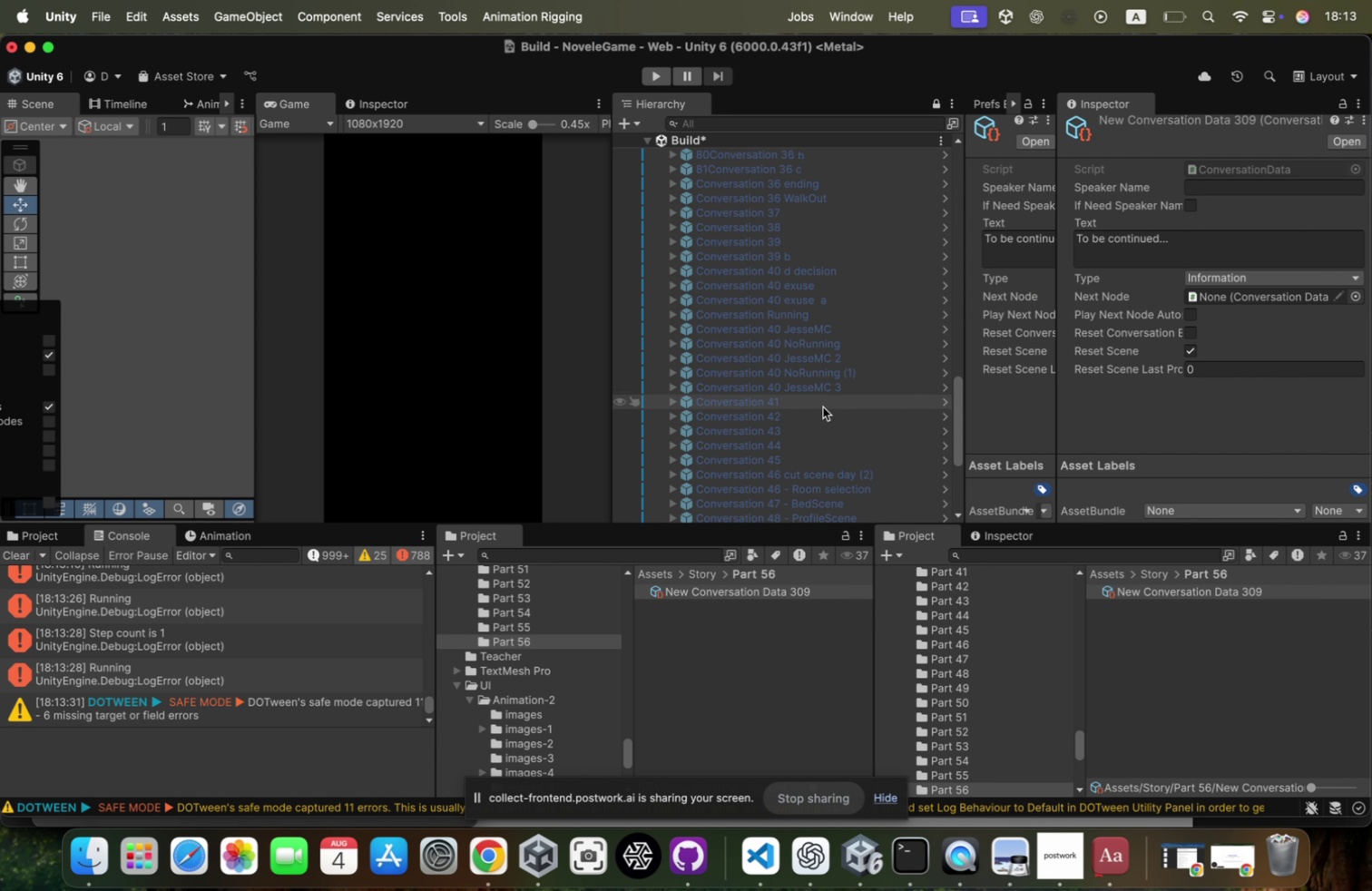 
key(Meta+Z)
 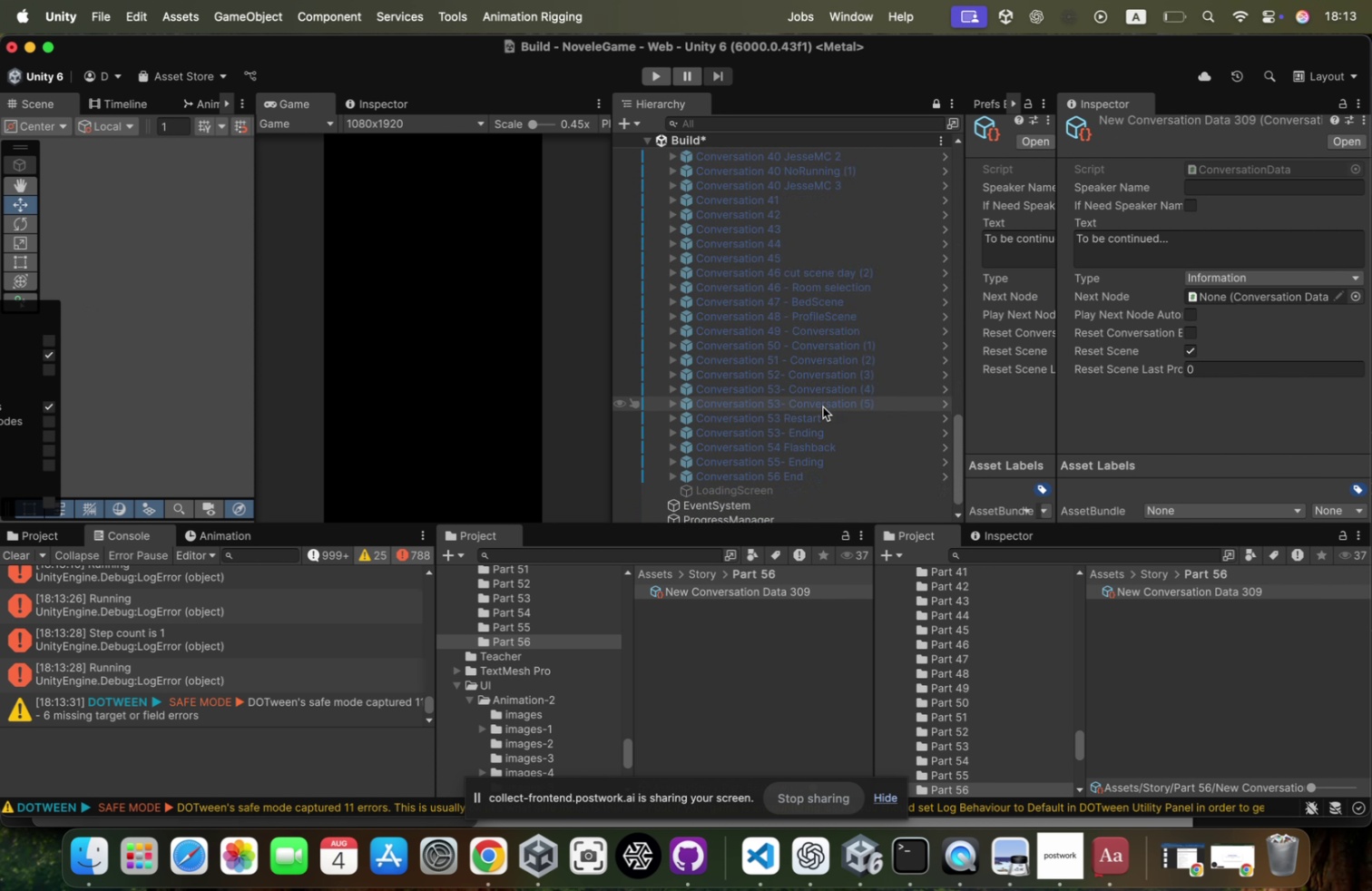 
scroll: coordinate [823, 406], scroll_direction: down, amount: 32.0
 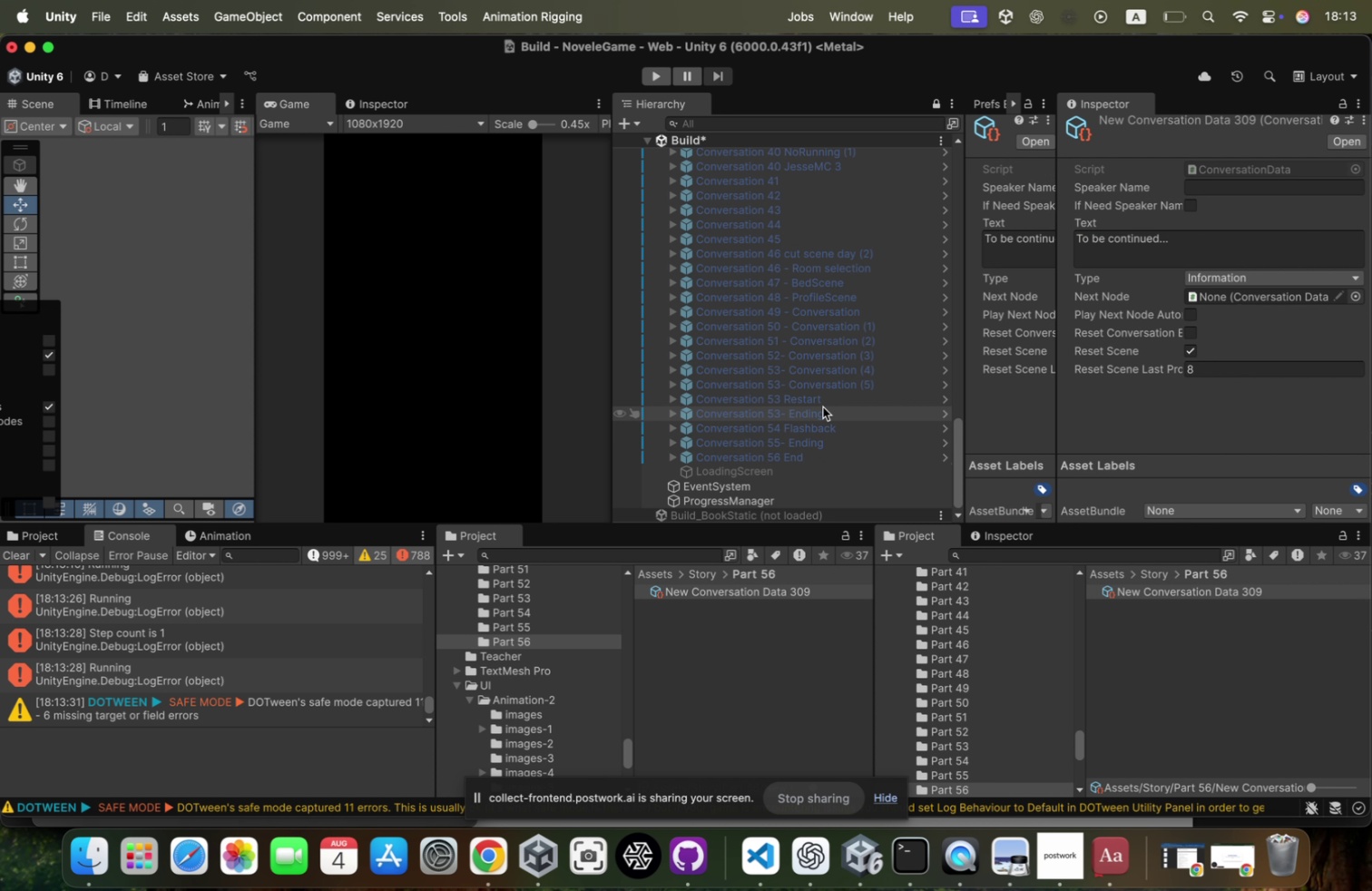 
key(Meta+Z)
 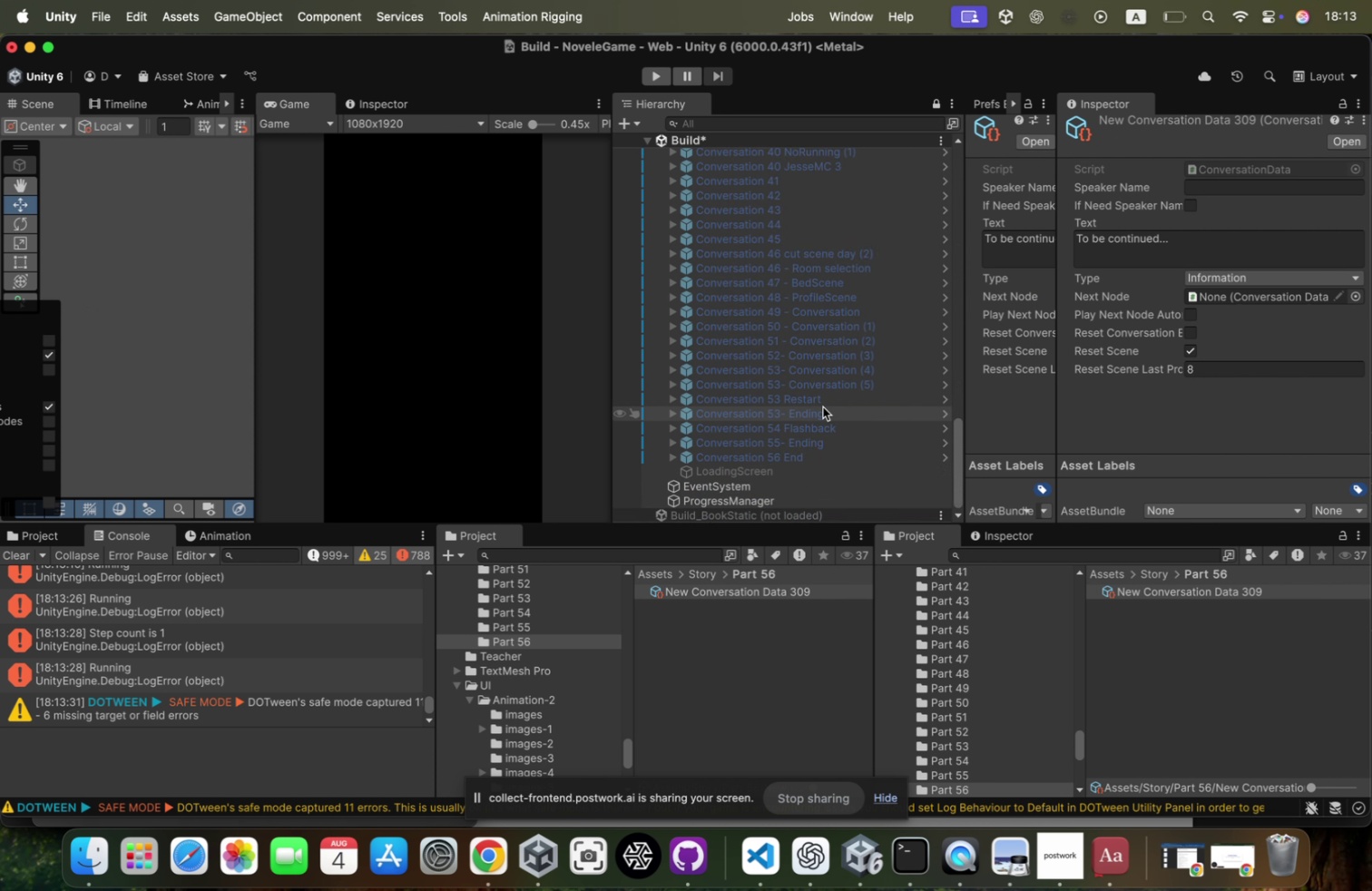 
key(Meta+Z)
 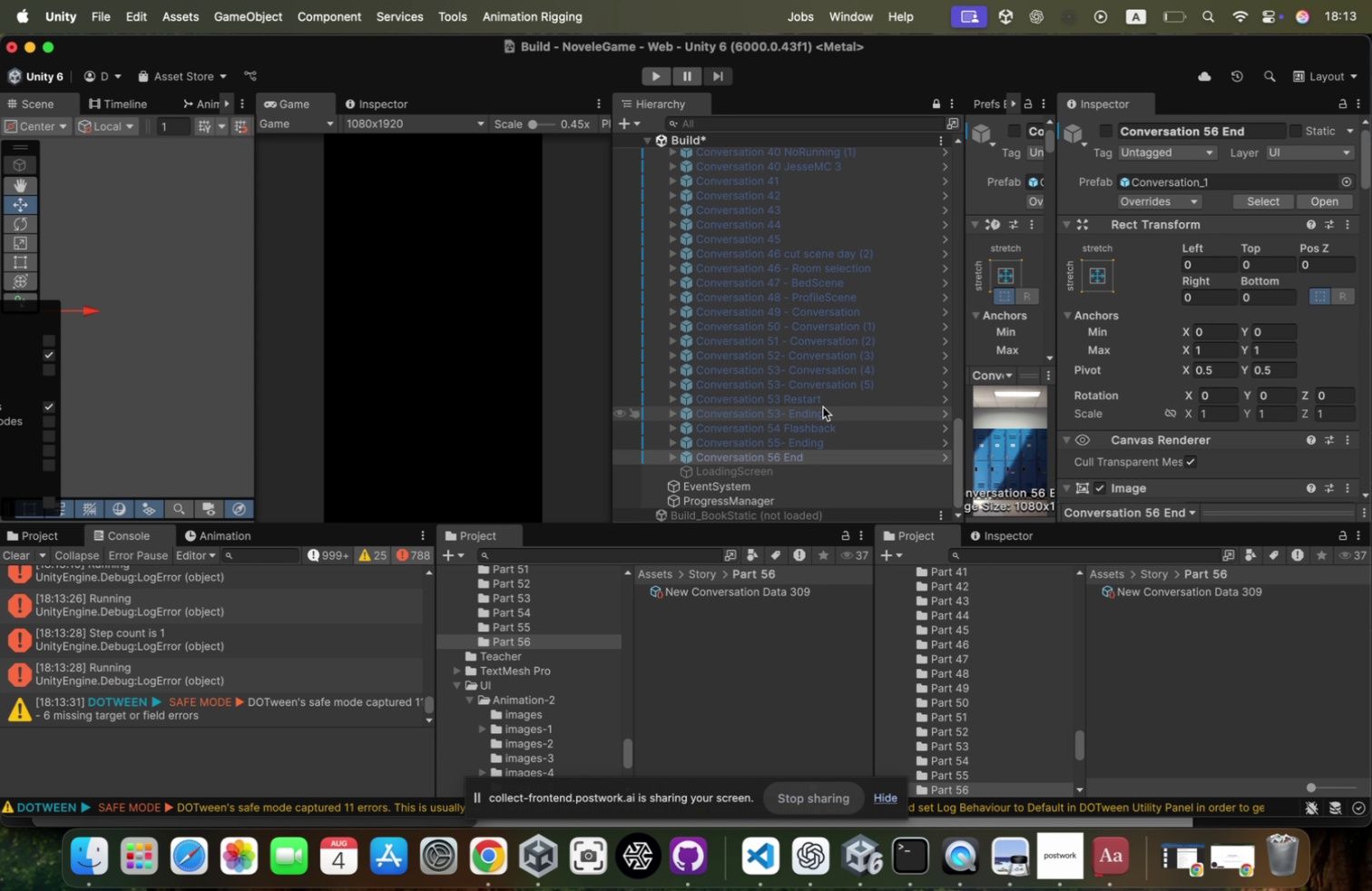 
key(Meta+Z)
 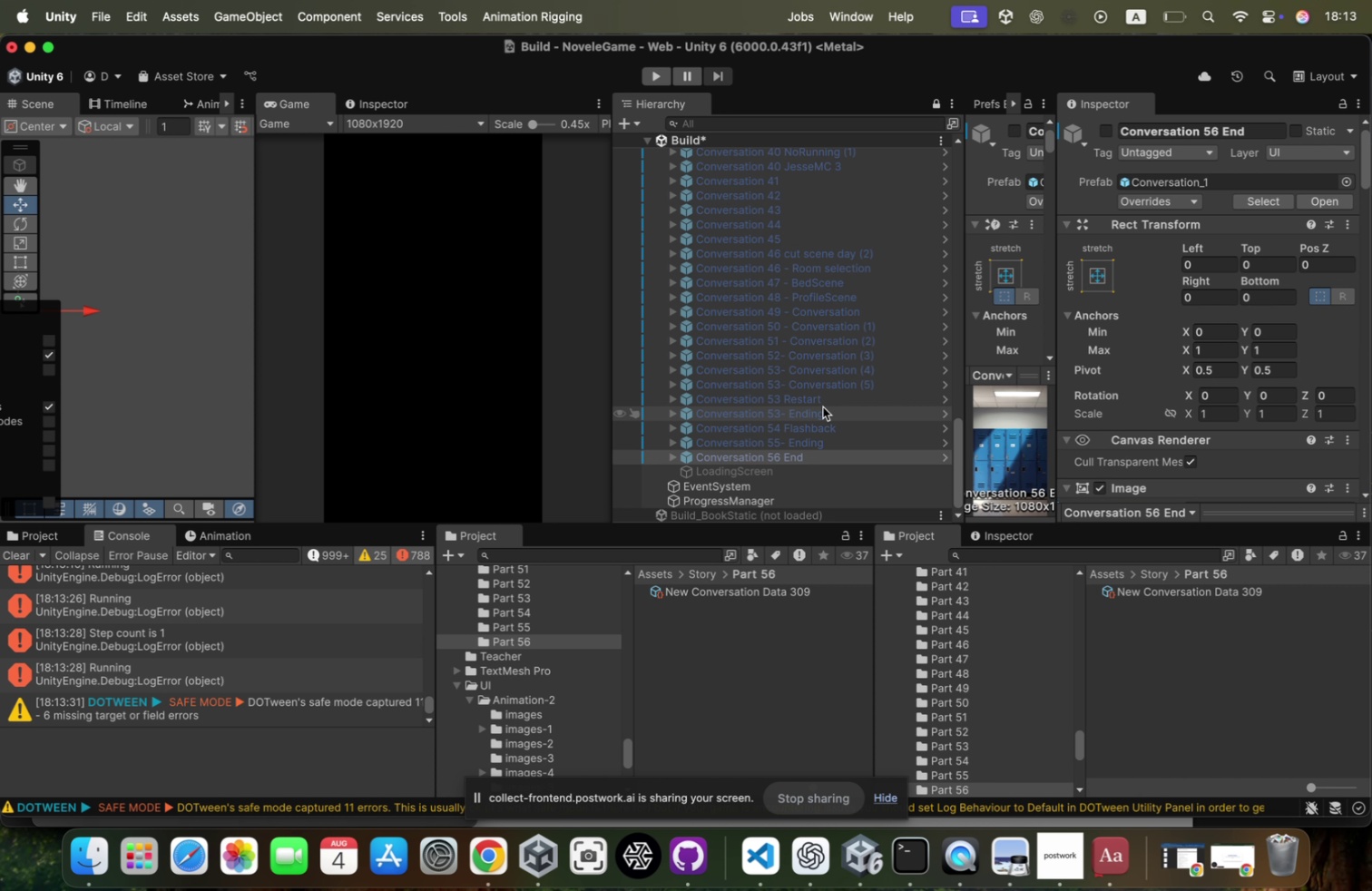 
key(Meta+Z)
 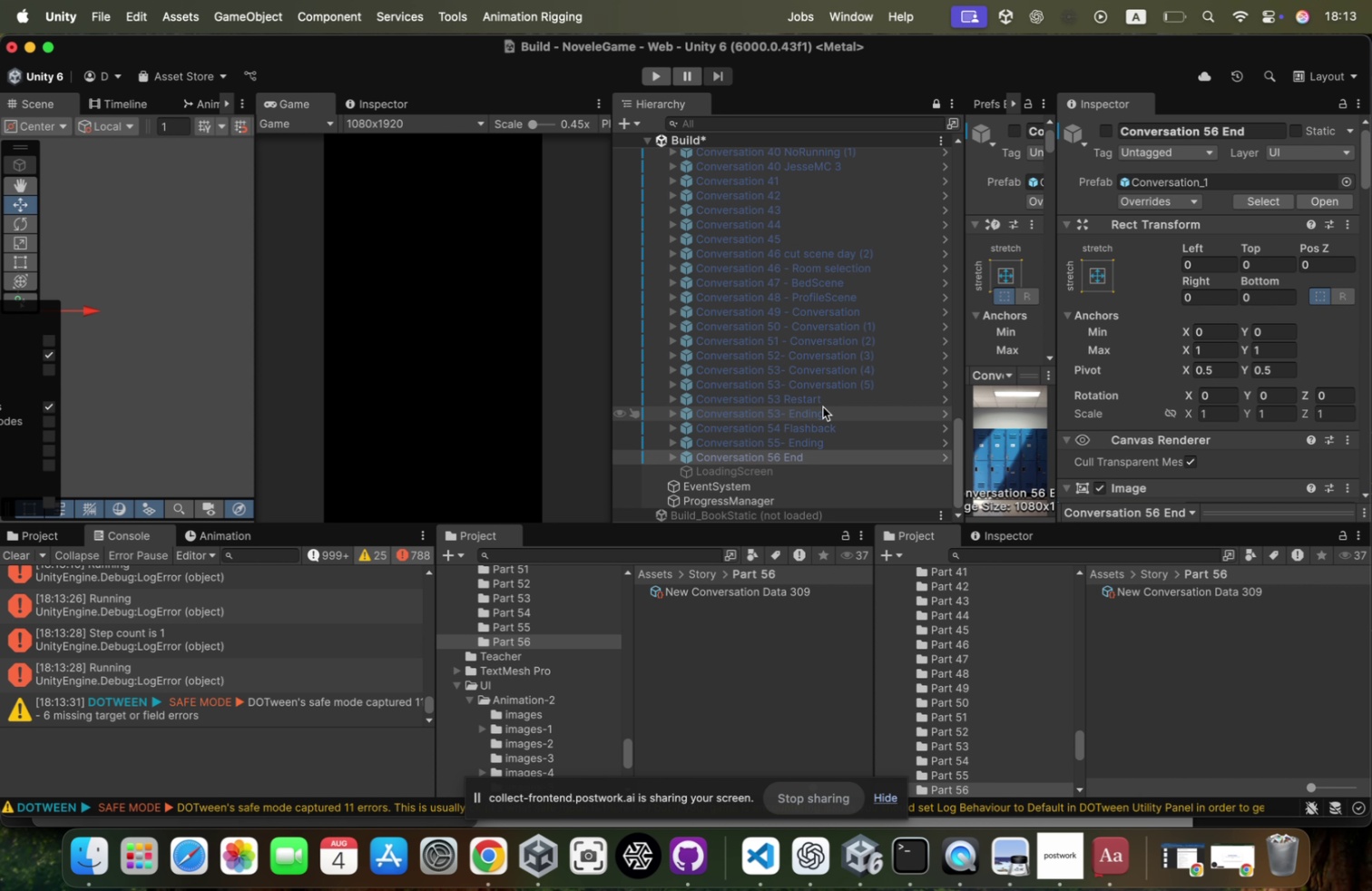 
key(Meta+Z)
 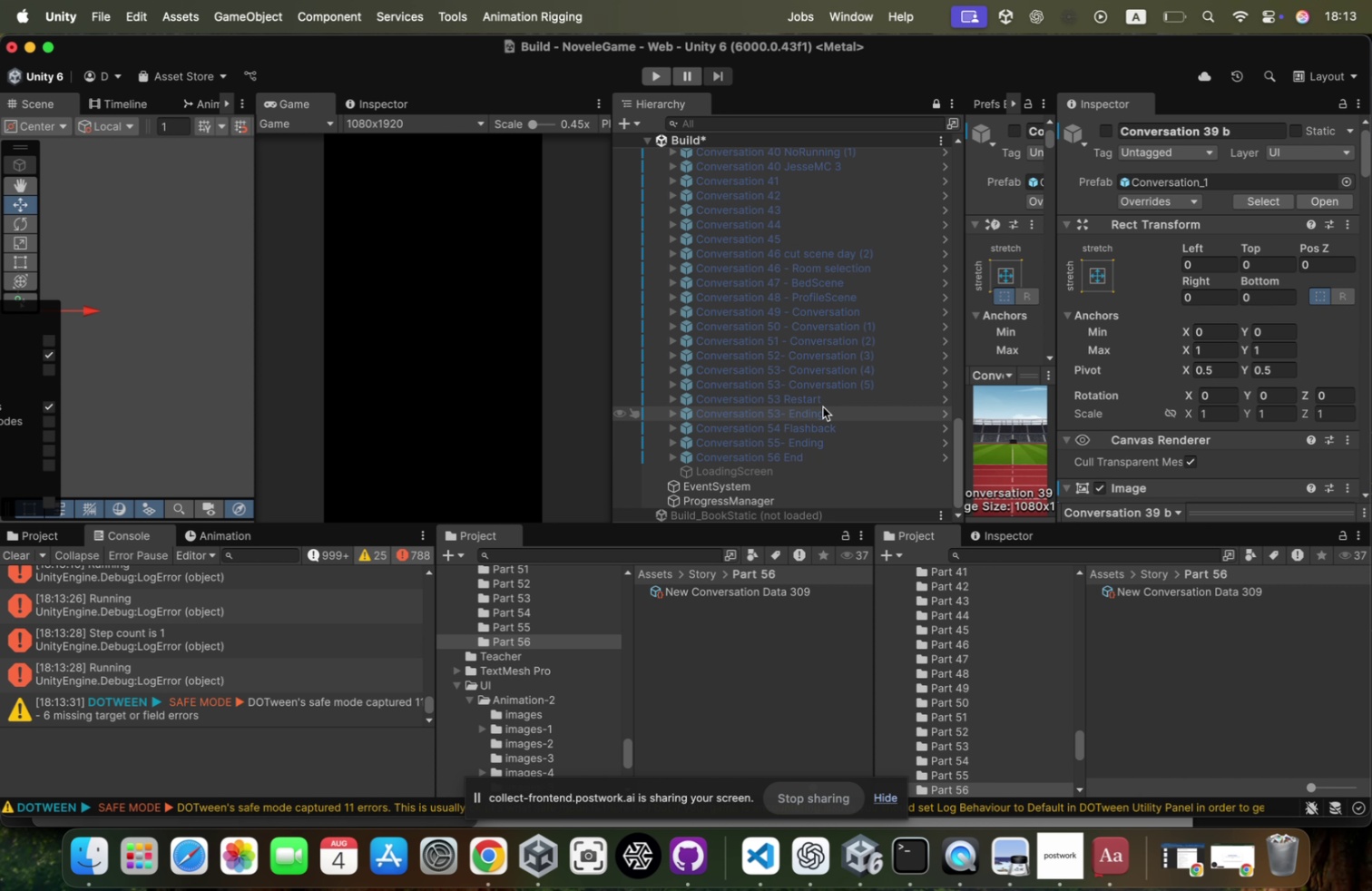 
key(Meta+Z)
 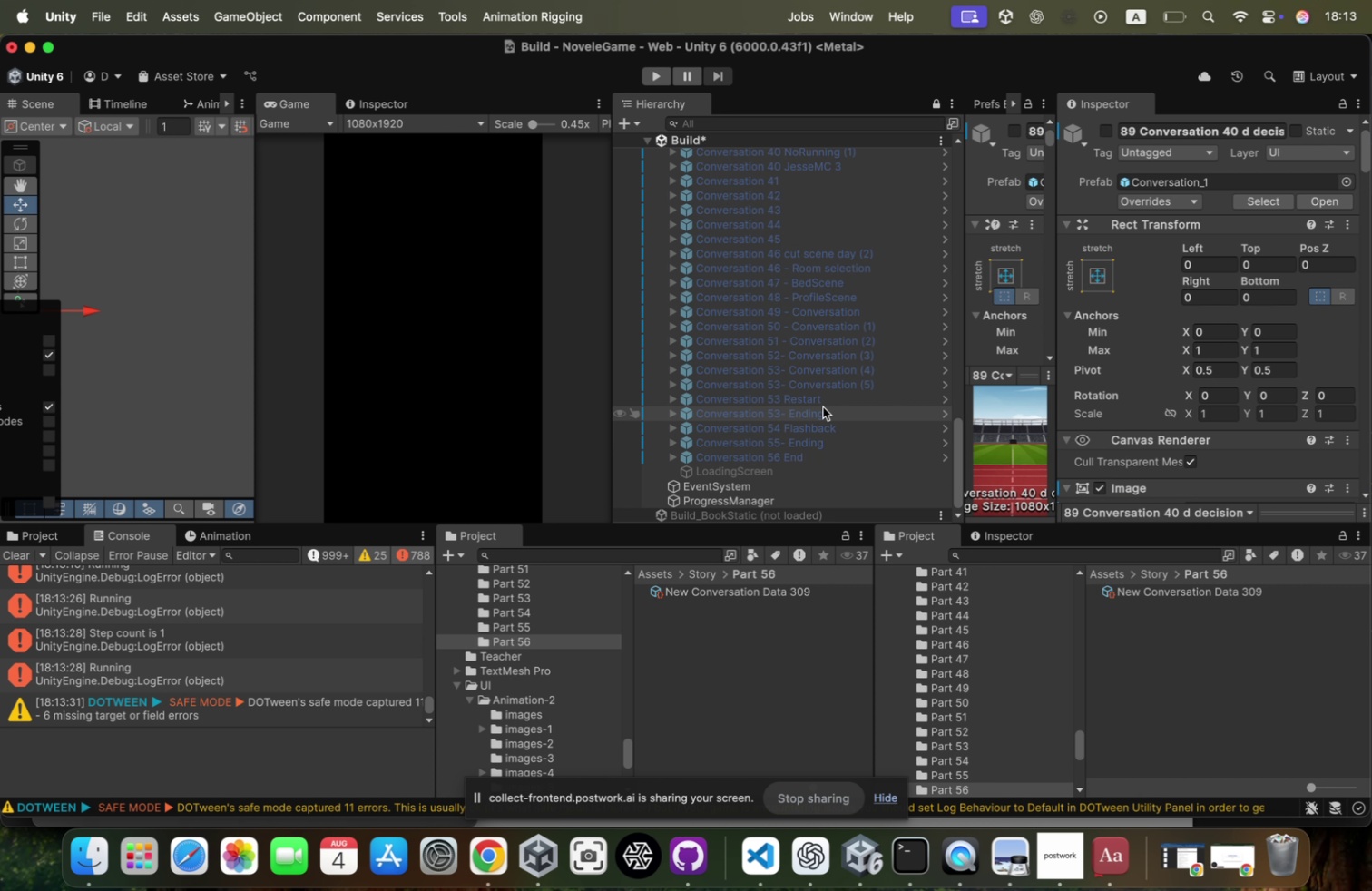 
key(Meta+Z)
 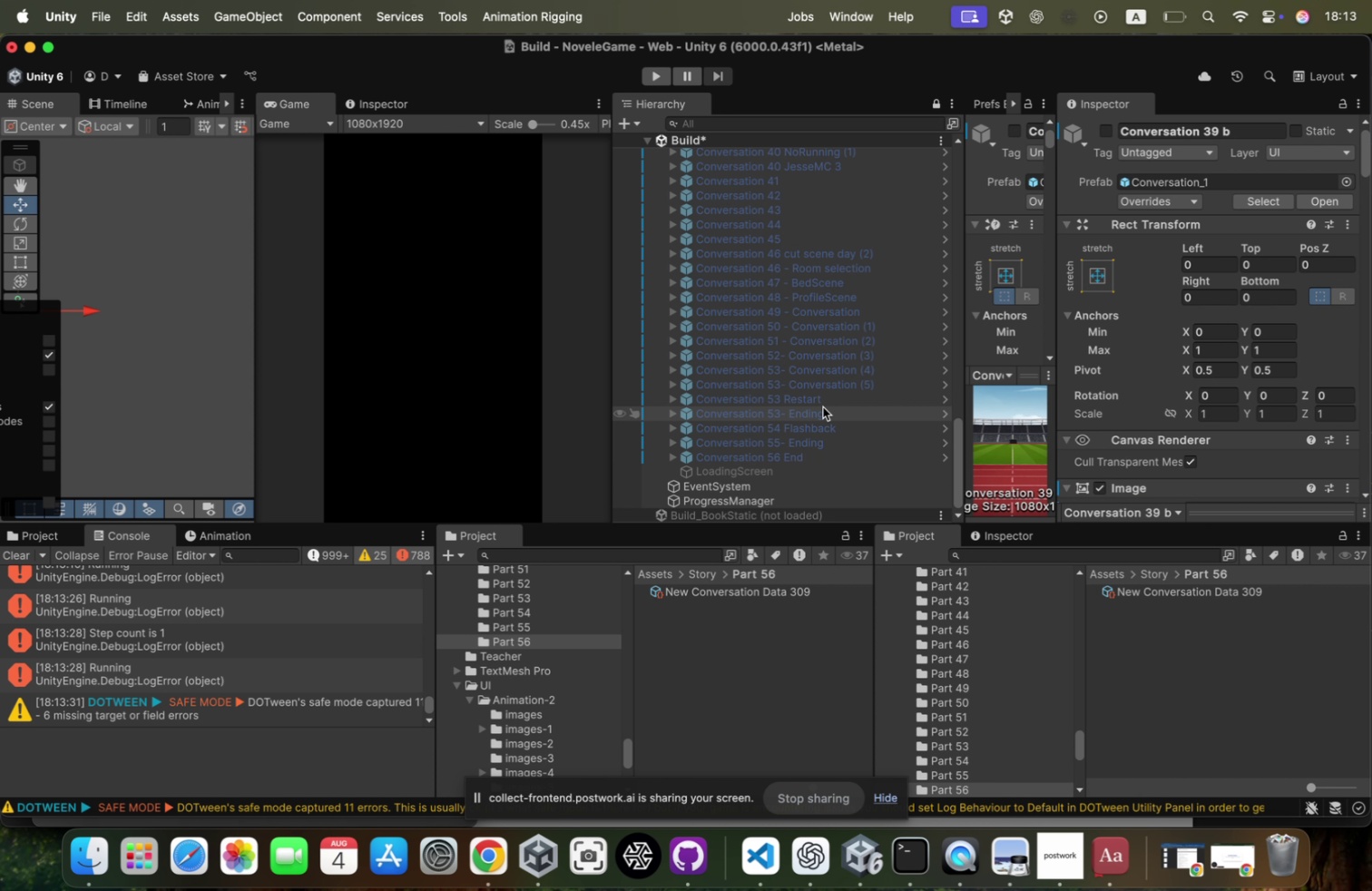 
key(Meta+Z)
 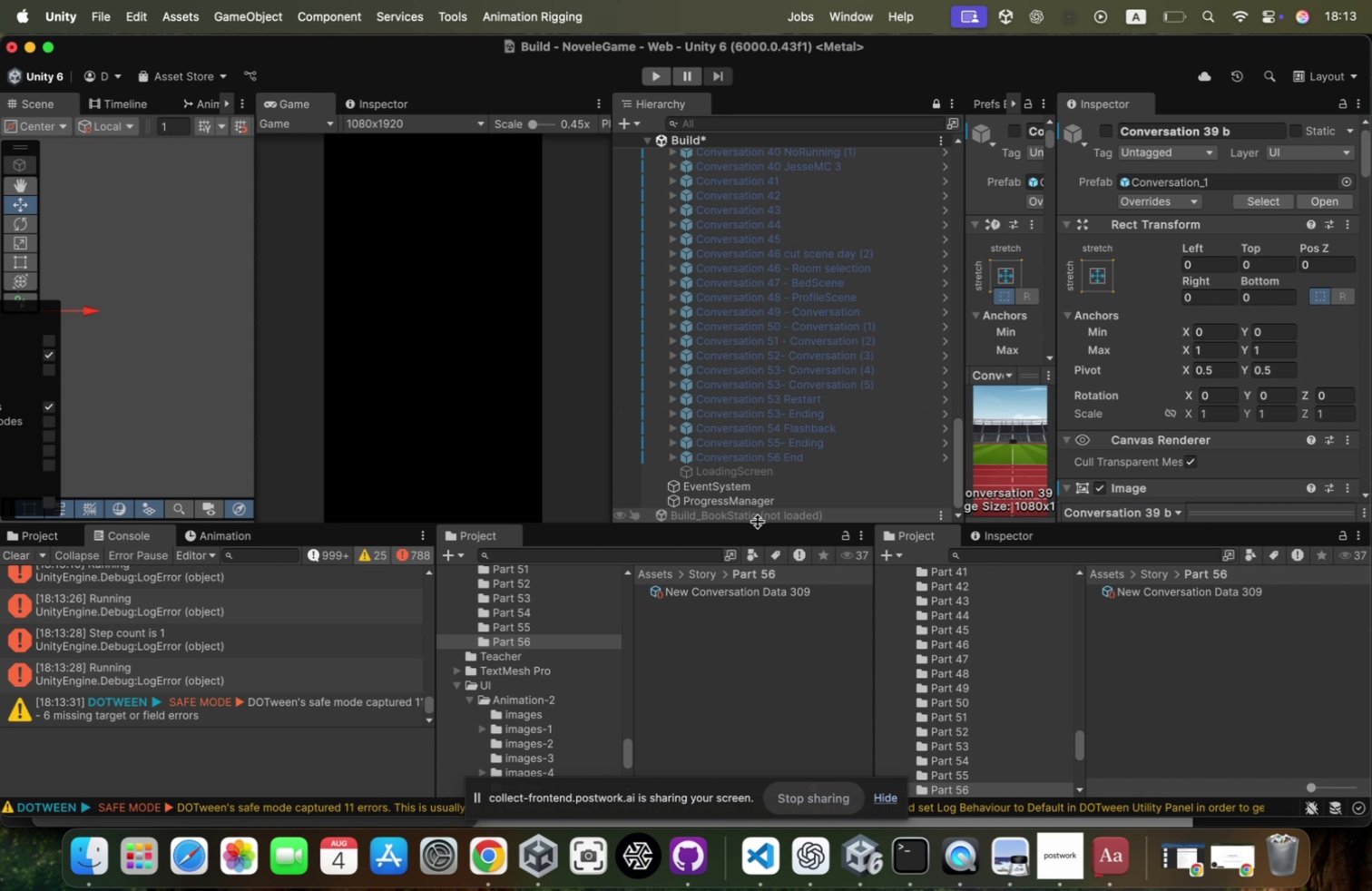 
key(Meta+Z)
 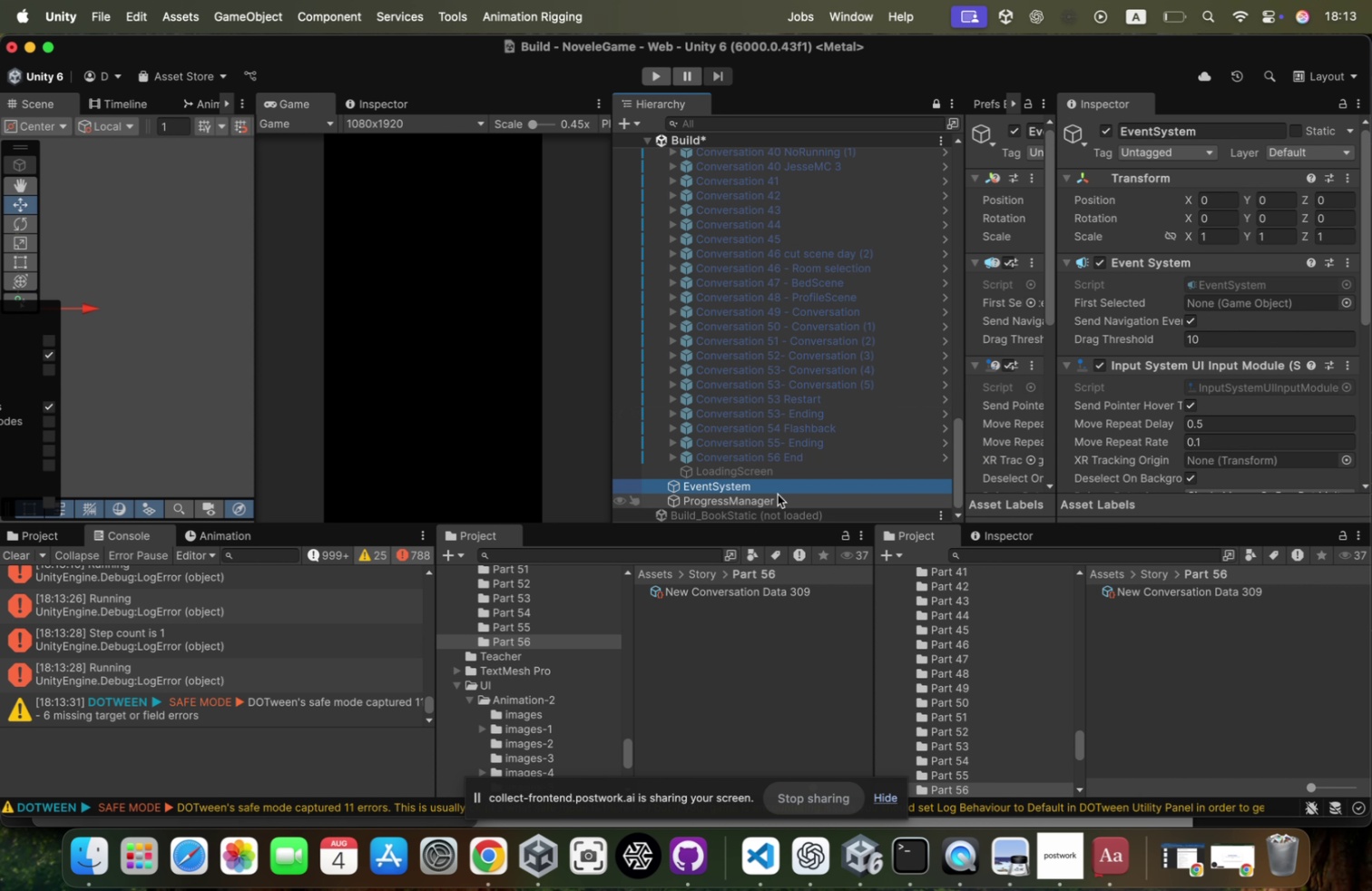 
key(Meta+Z)
 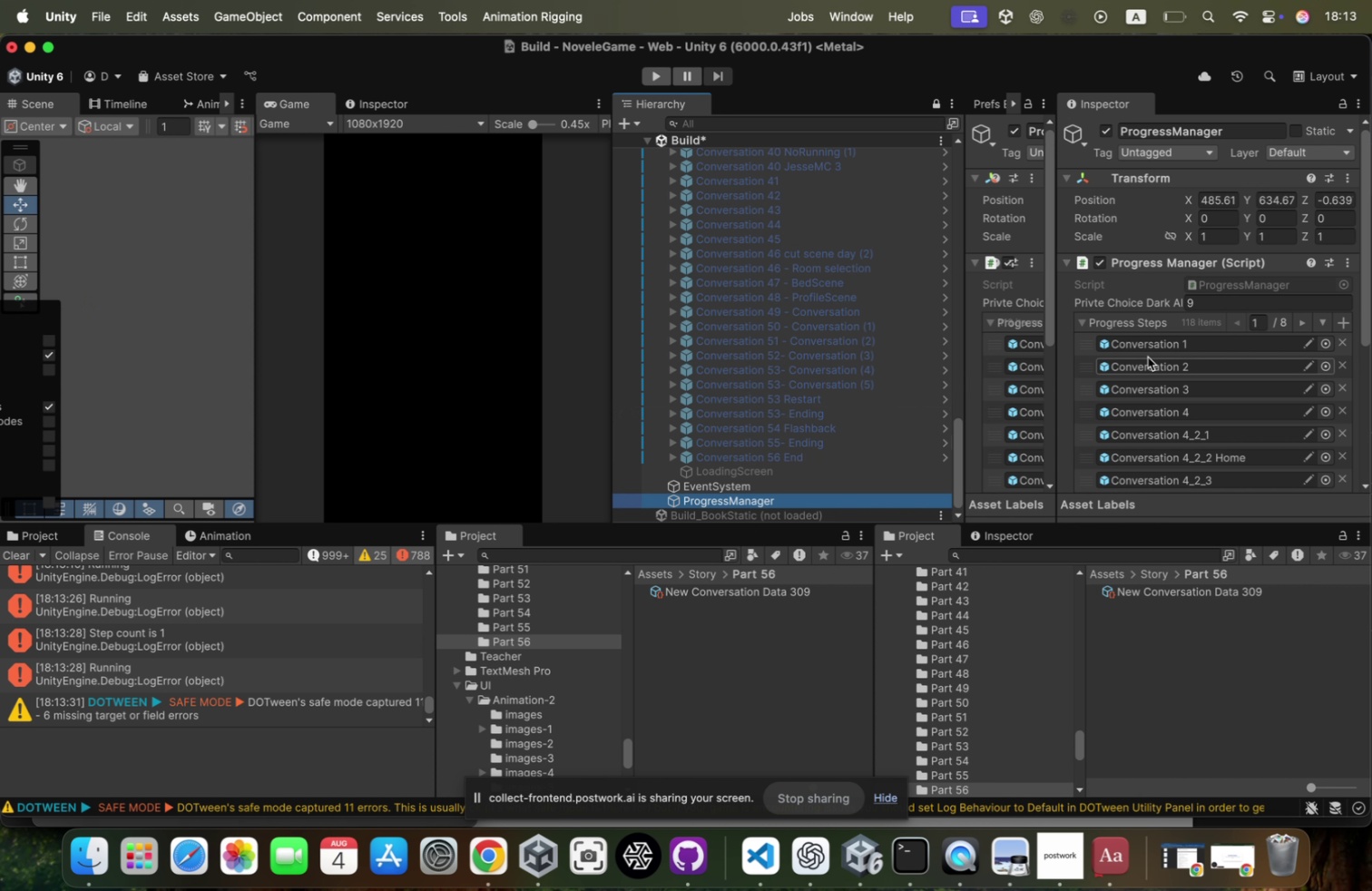 
key(Meta+Z)
 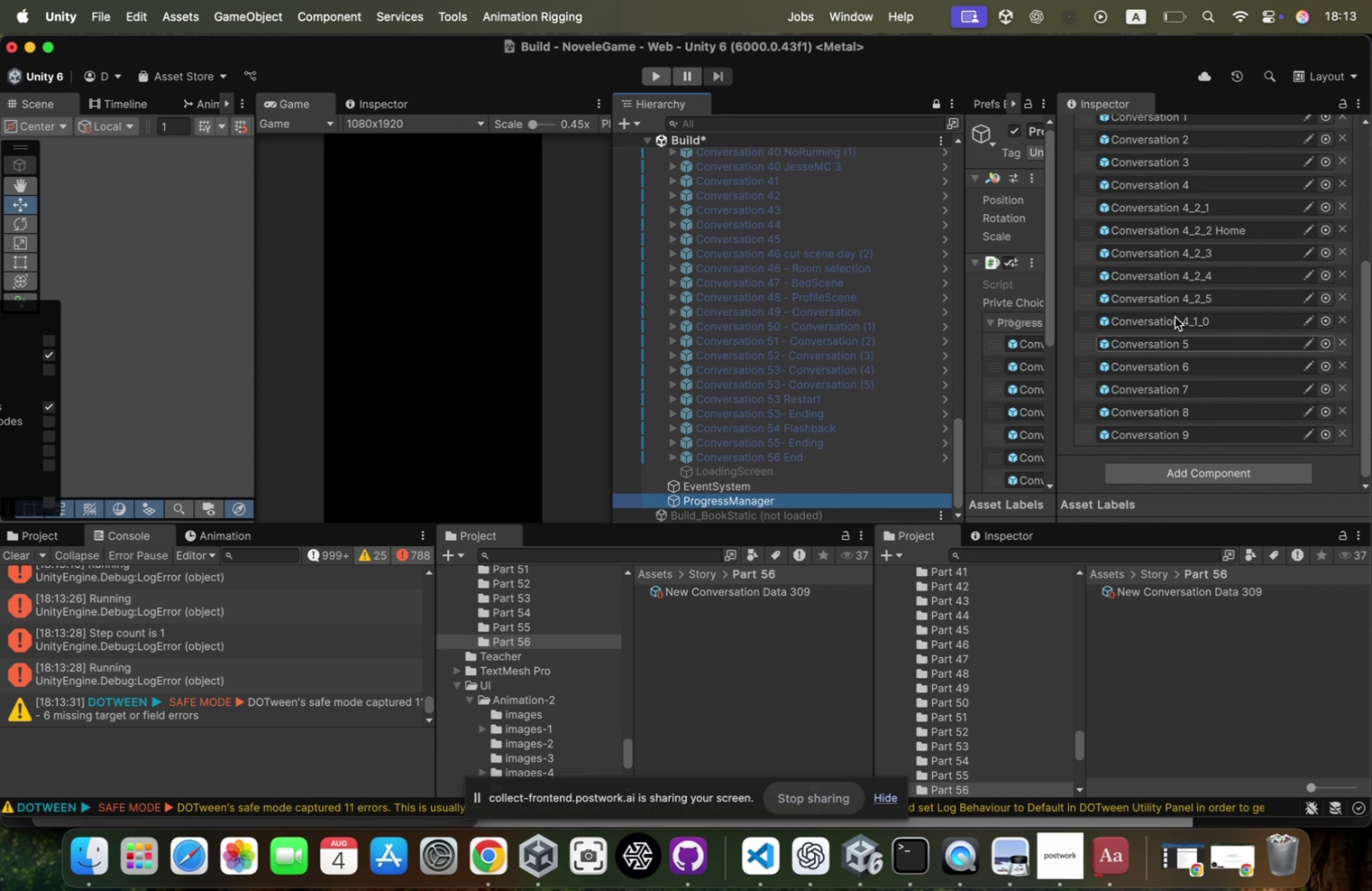 
key(Meta+Z)
 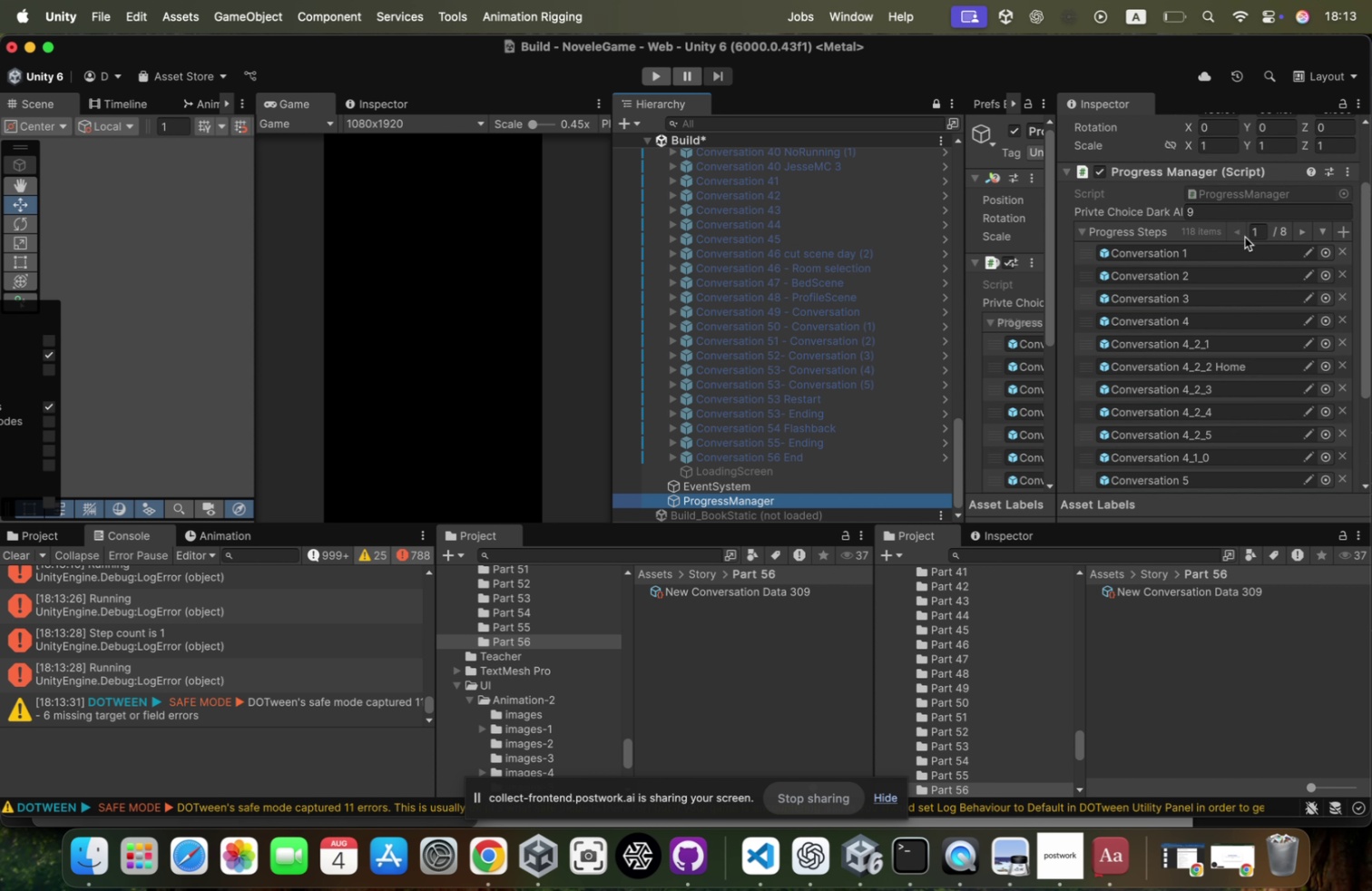 
key(Meta+Z)
 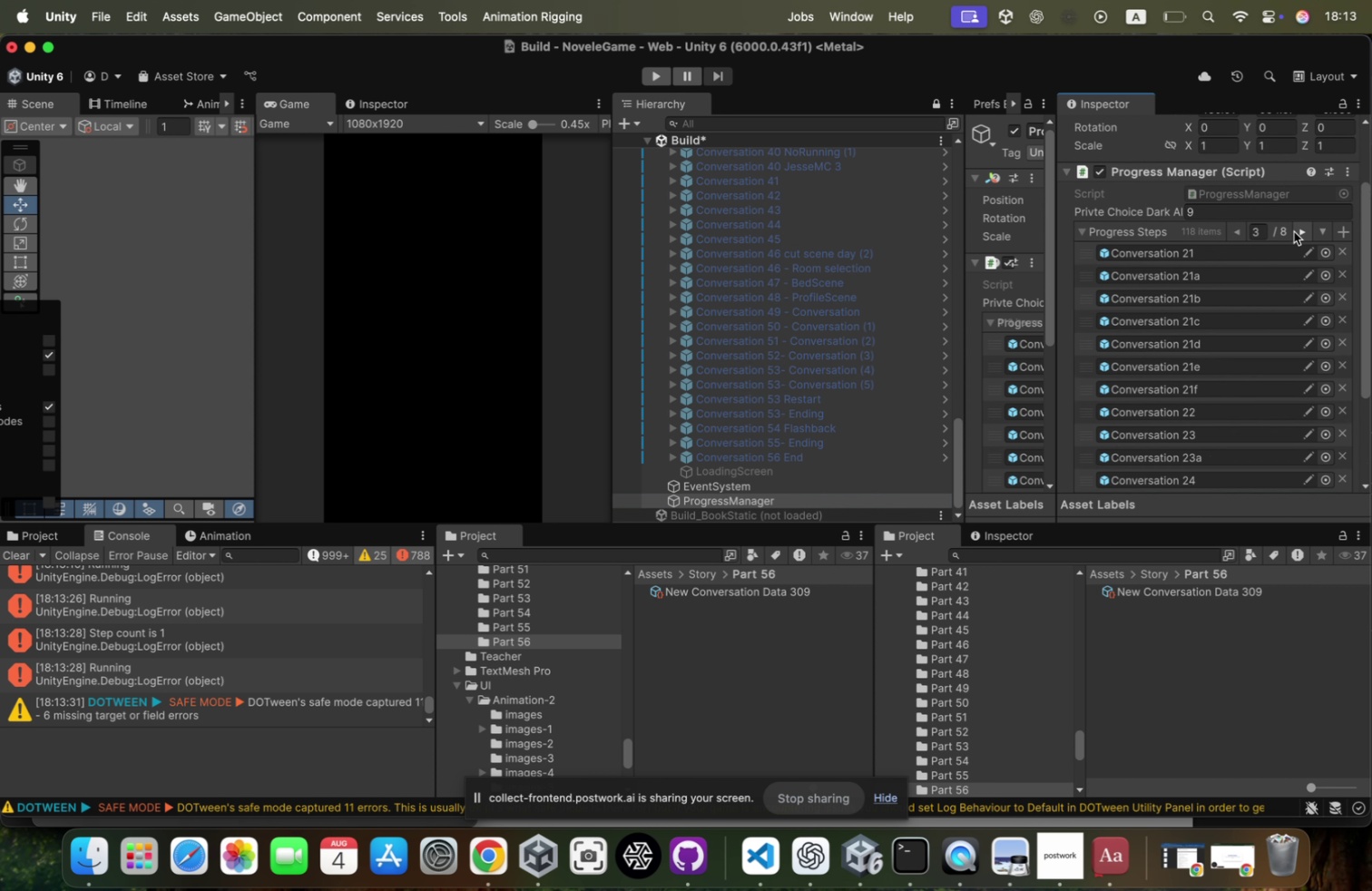 
left_click([778, 490])
 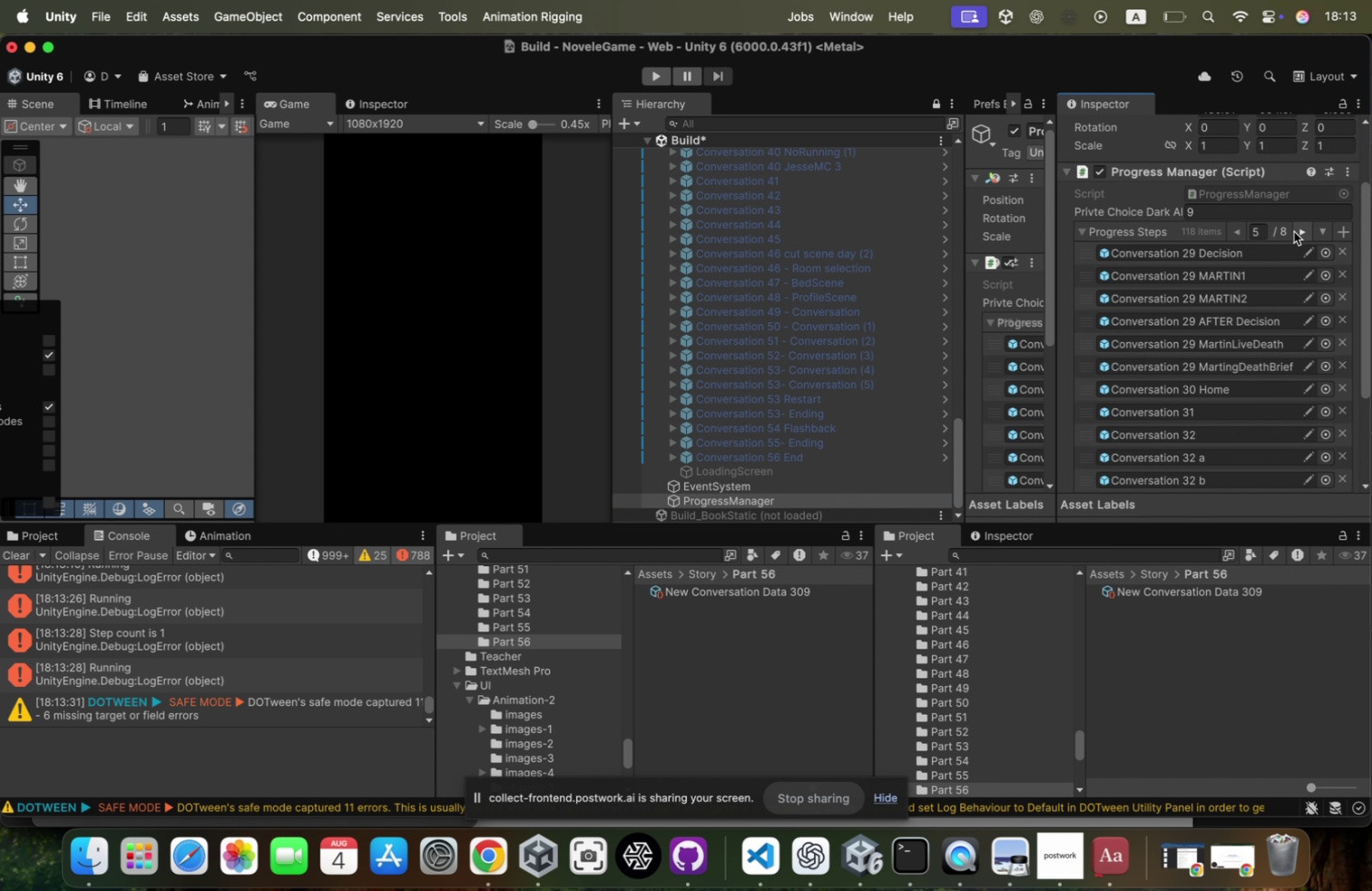 
left_click([778, 494])
 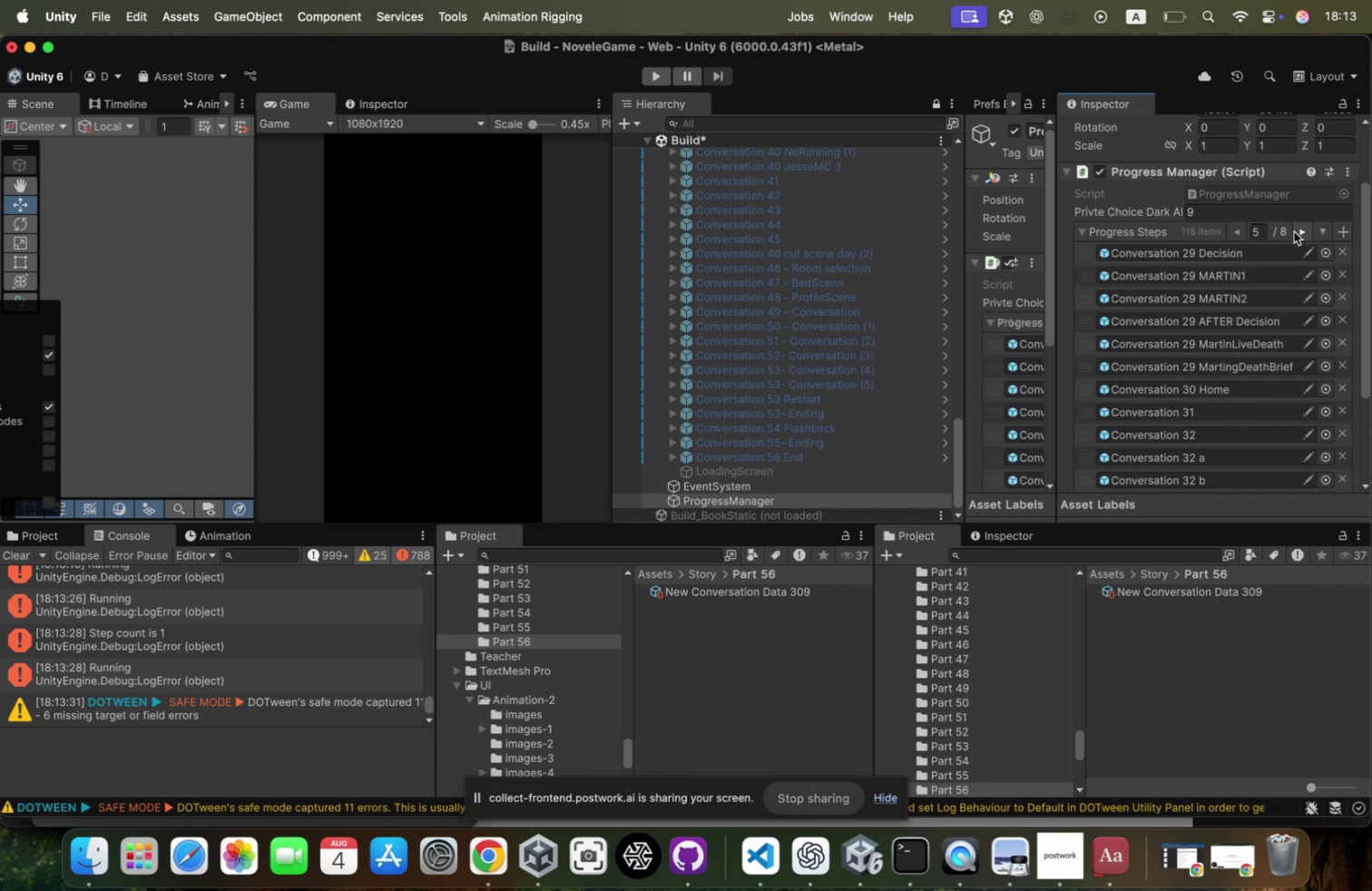 
scroll: coordinate [1227, 240], scroll_direction: down, amount: 41.0
 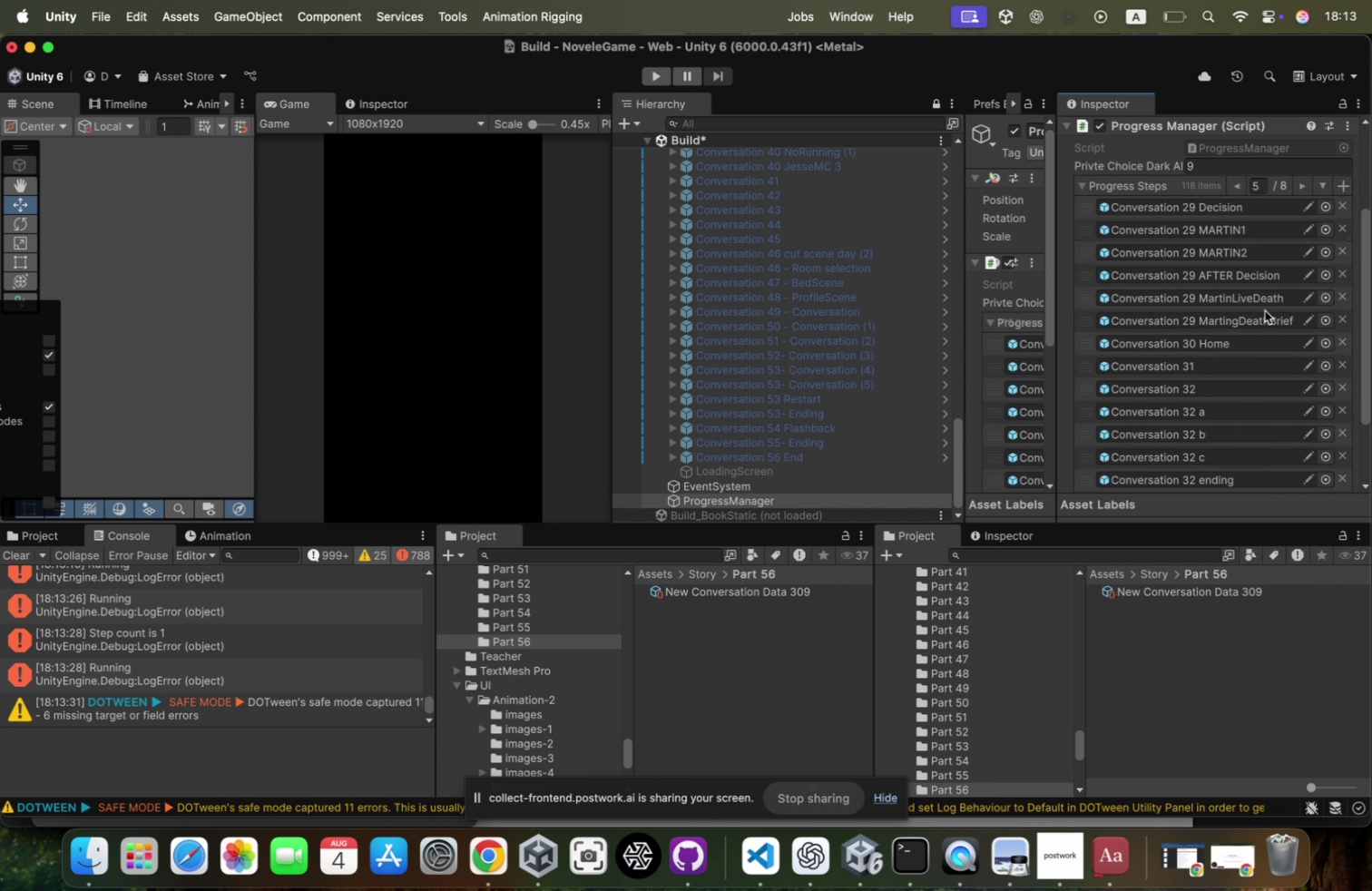 
mouse_move([1293, 255])
 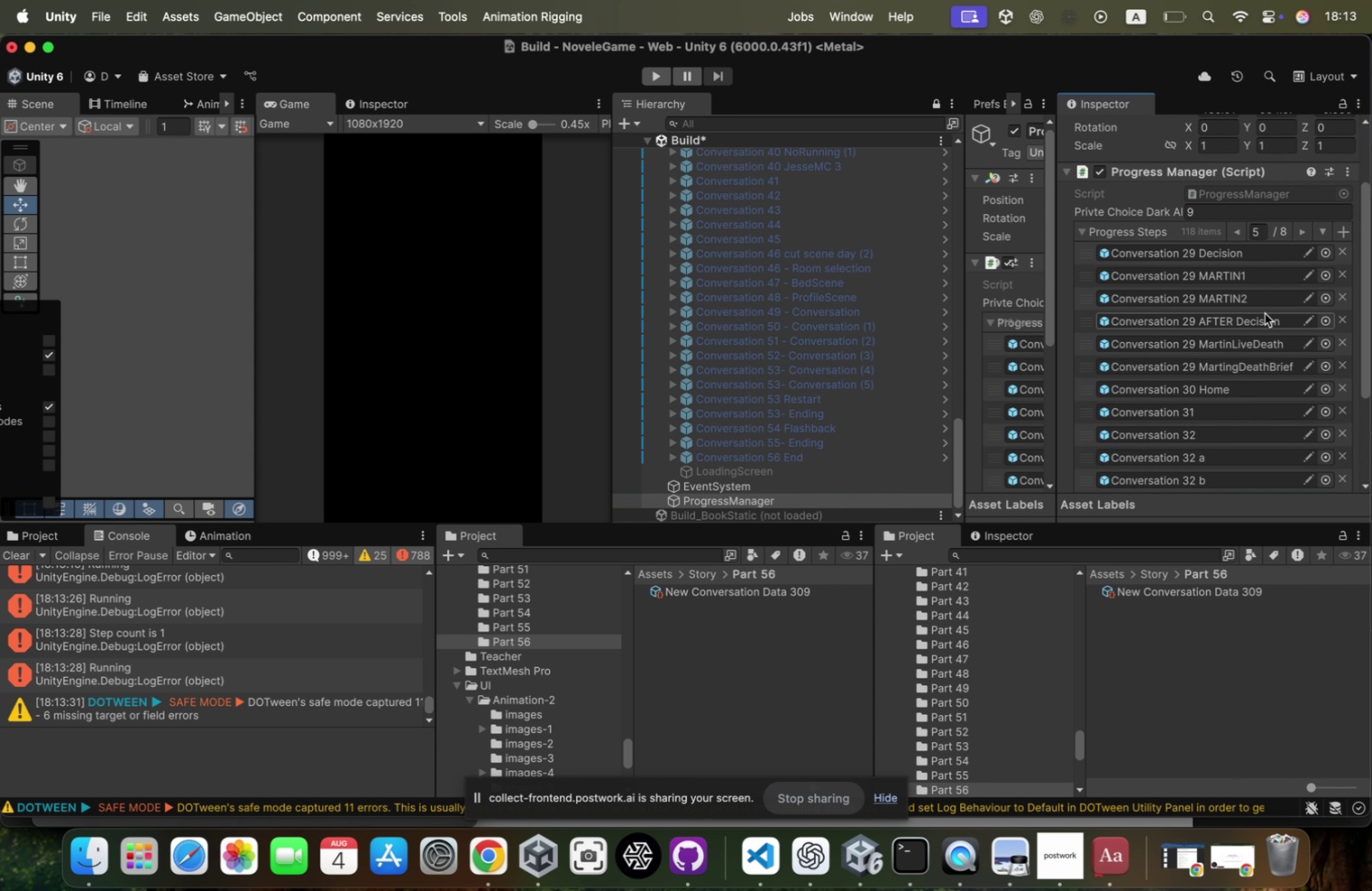 
scroll: coordinate [1283, 303], scroll_direction: down, amount: 38.0
 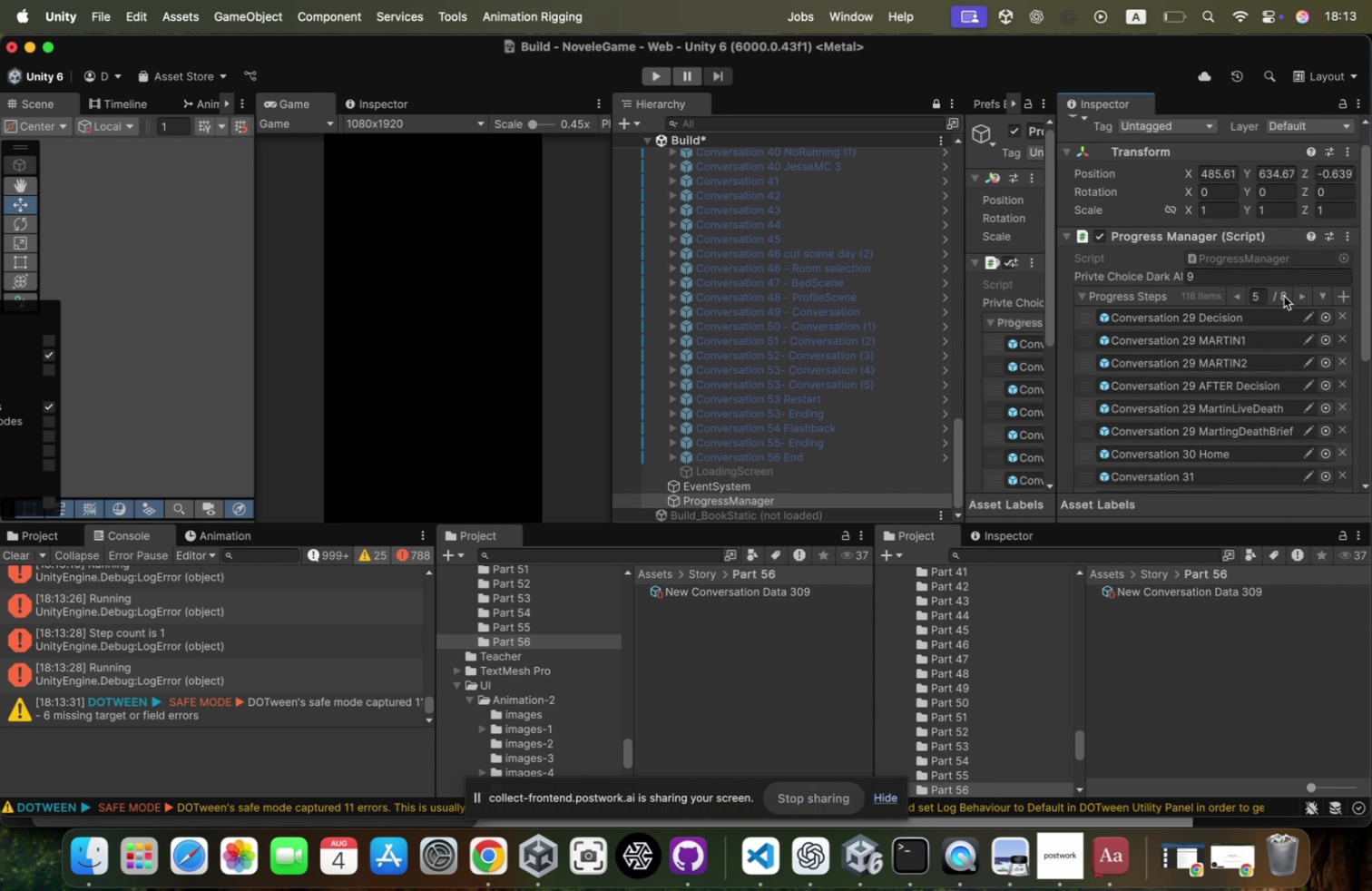 
left_click([1284, 296])
 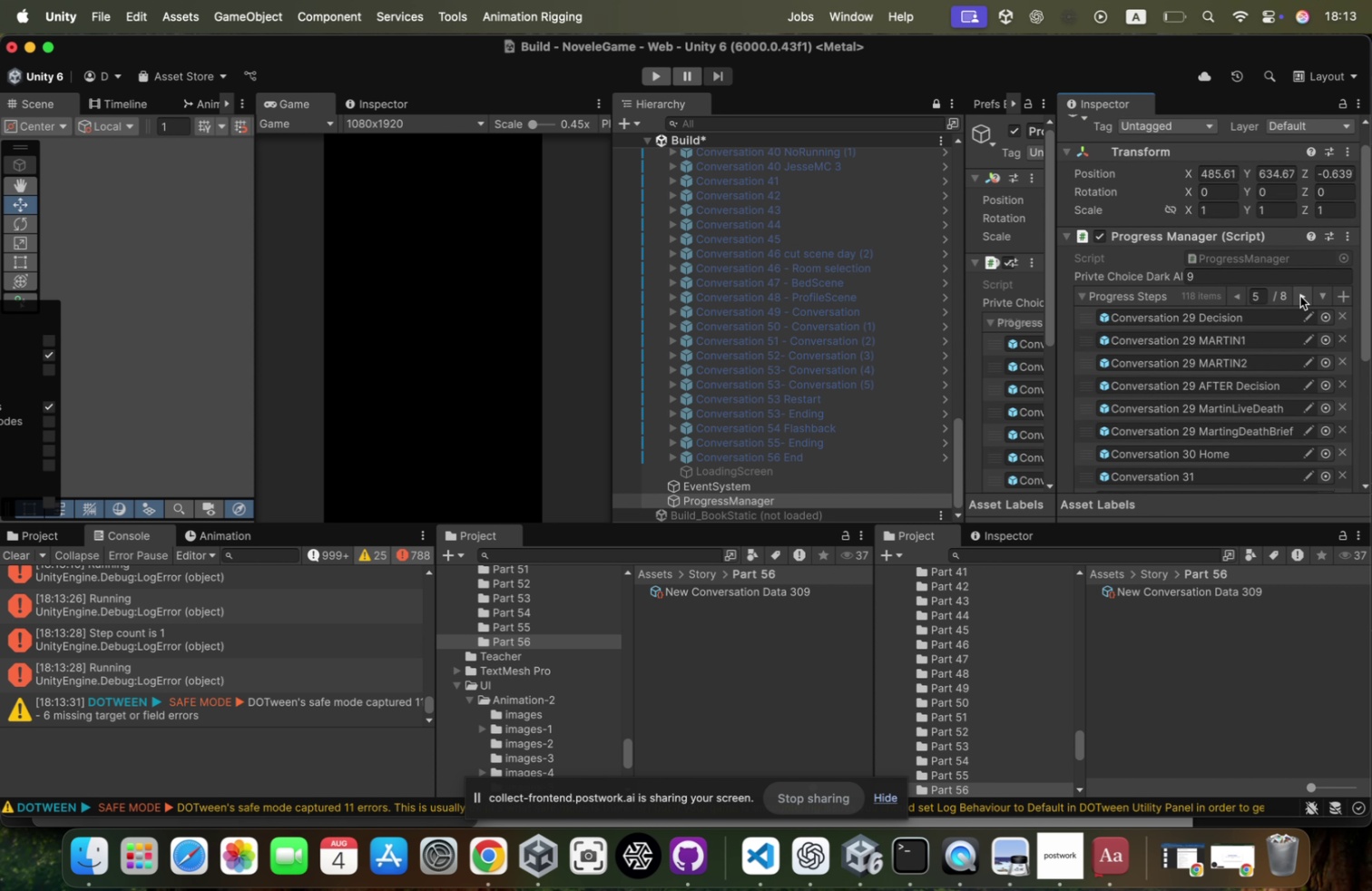 
left_click([1300, 296])
 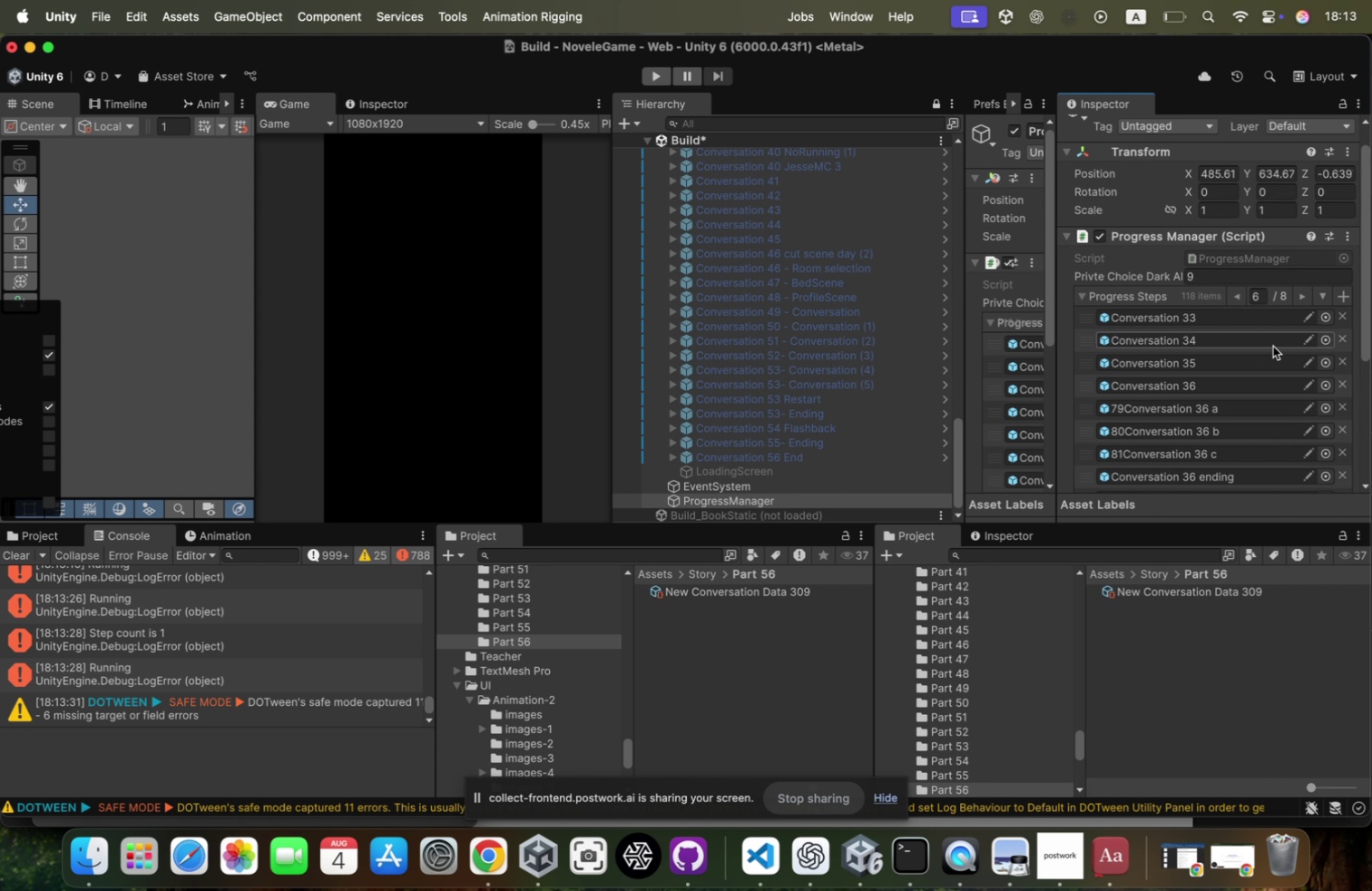 
scroll: coordinate [1273, 346], scroll_direction: down, amount: 22.0
 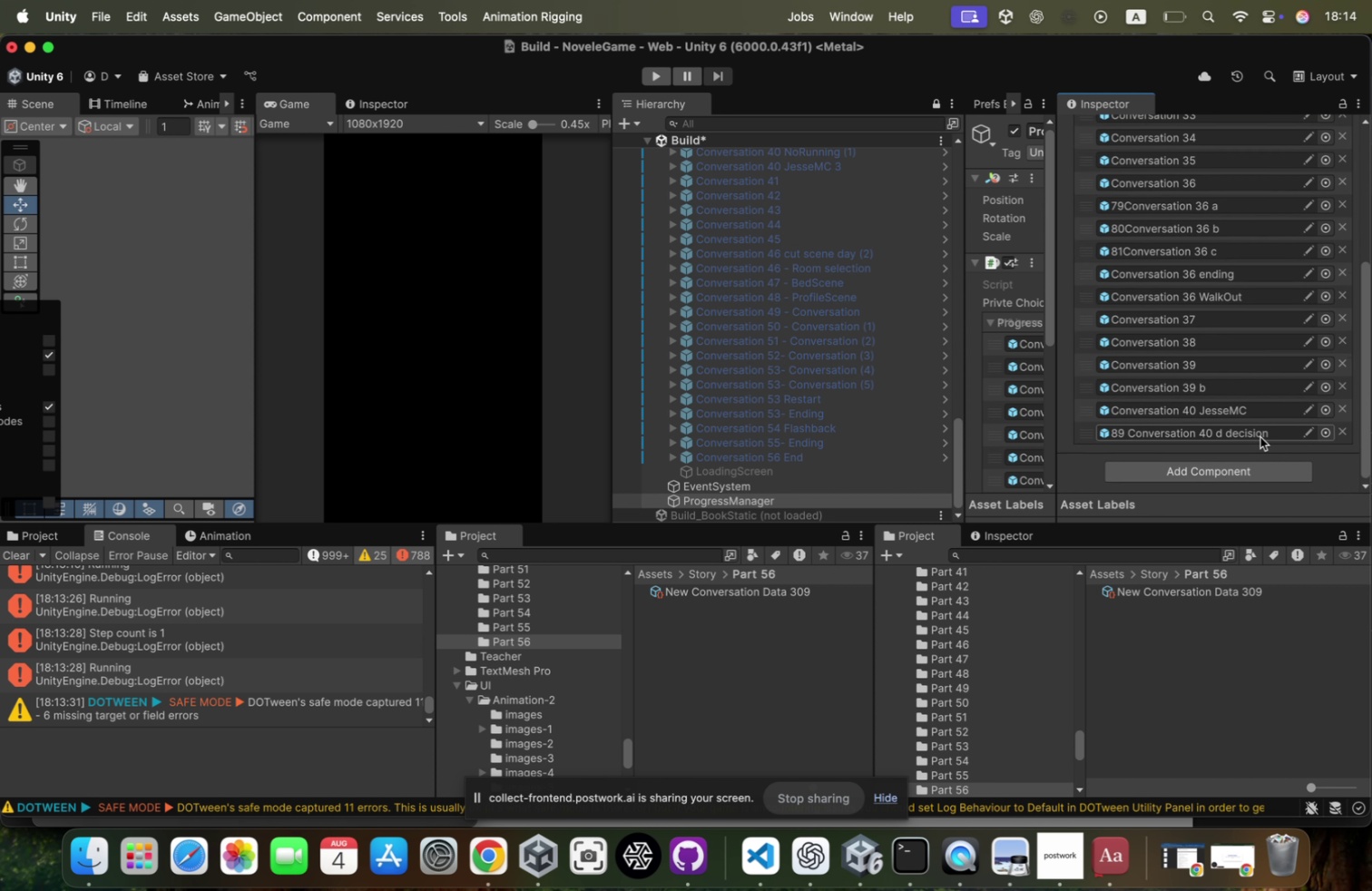 
left_click([1259, 433])
 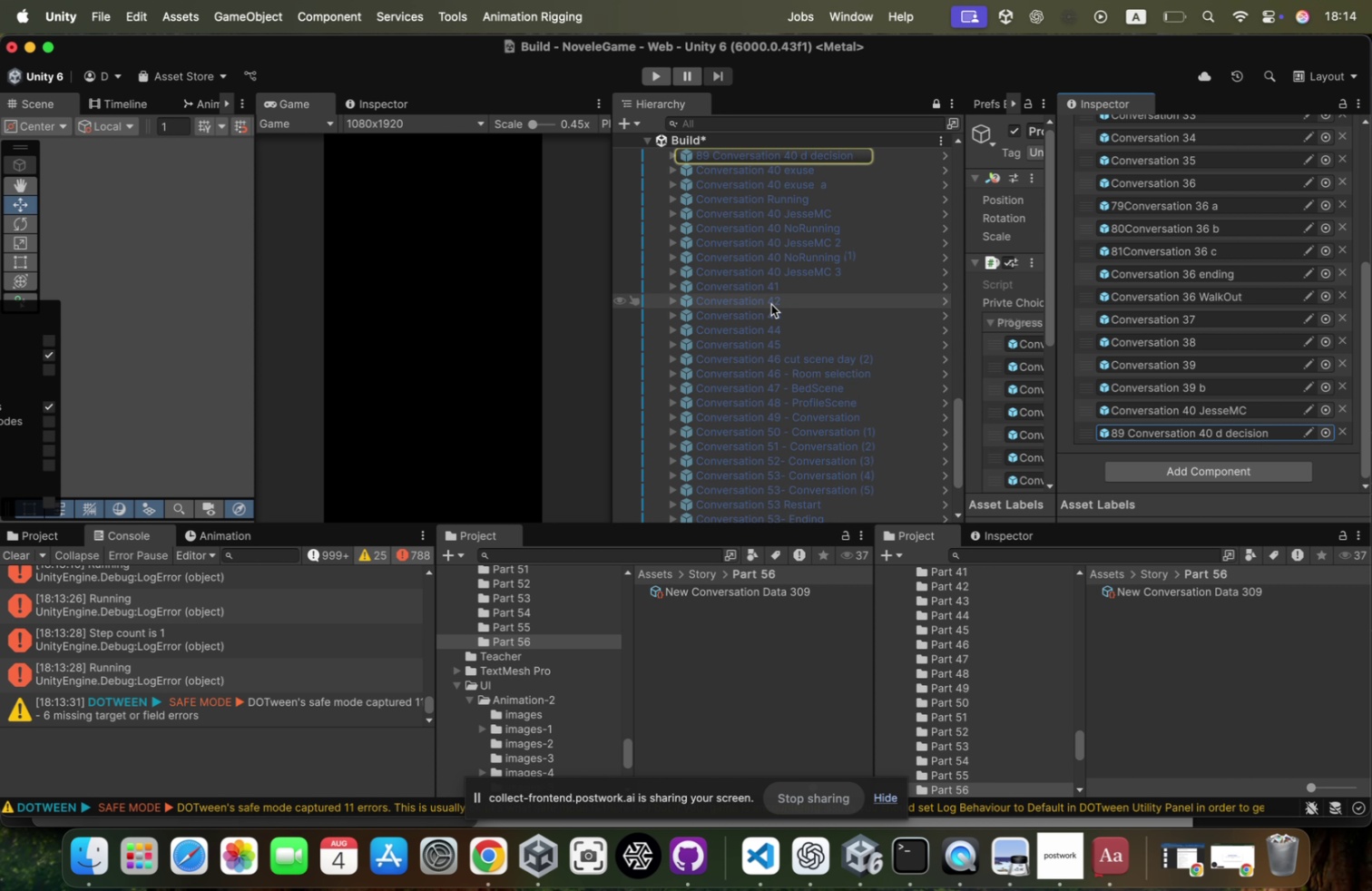 
scroll: coordinate [771, 304], scroll_direction: up, amount: 18.0
 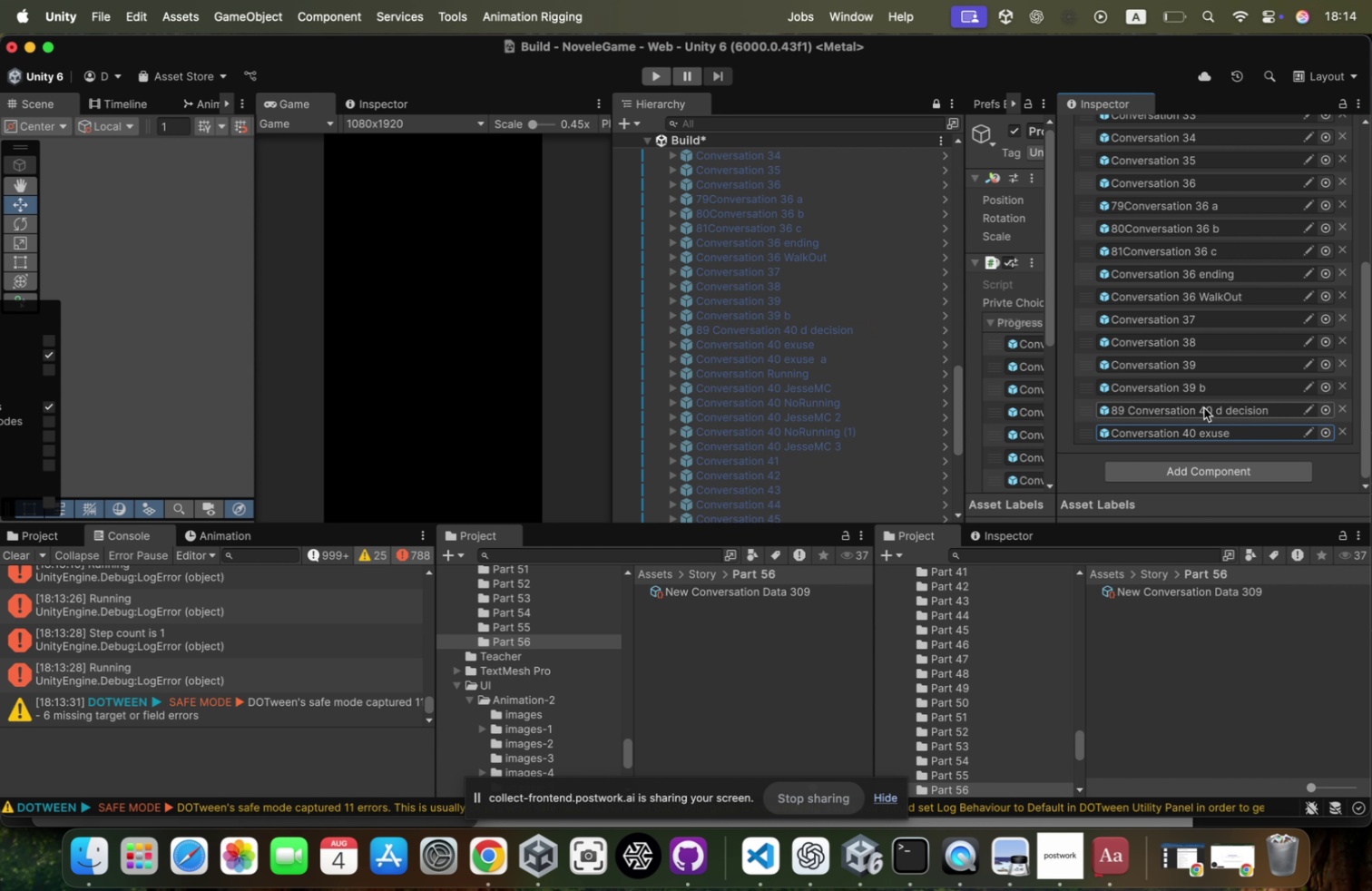 
wait(6.15)
 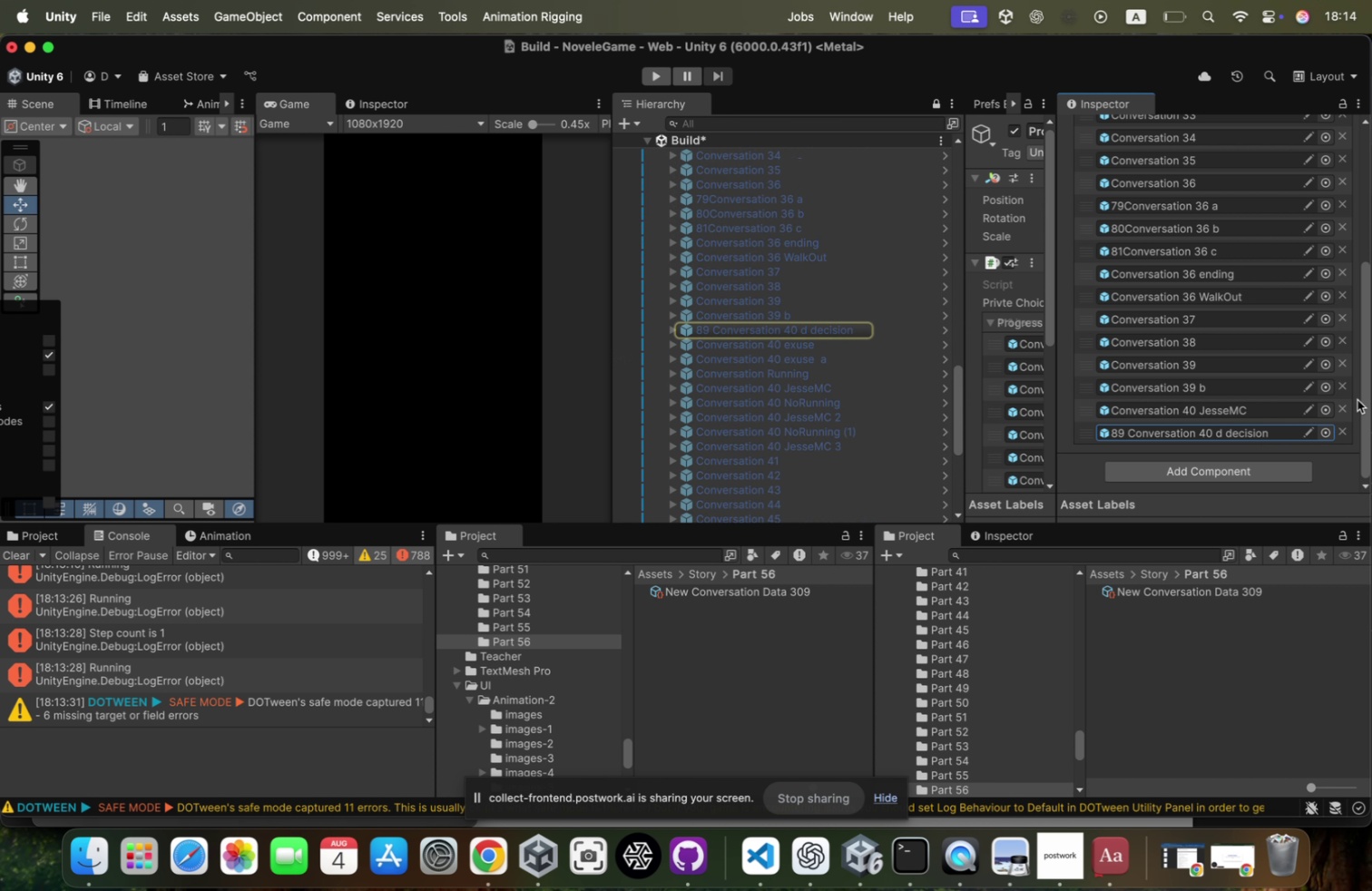 
scroll: coordinate [1192, 422], scroll_direction: up, amount: 6.0
 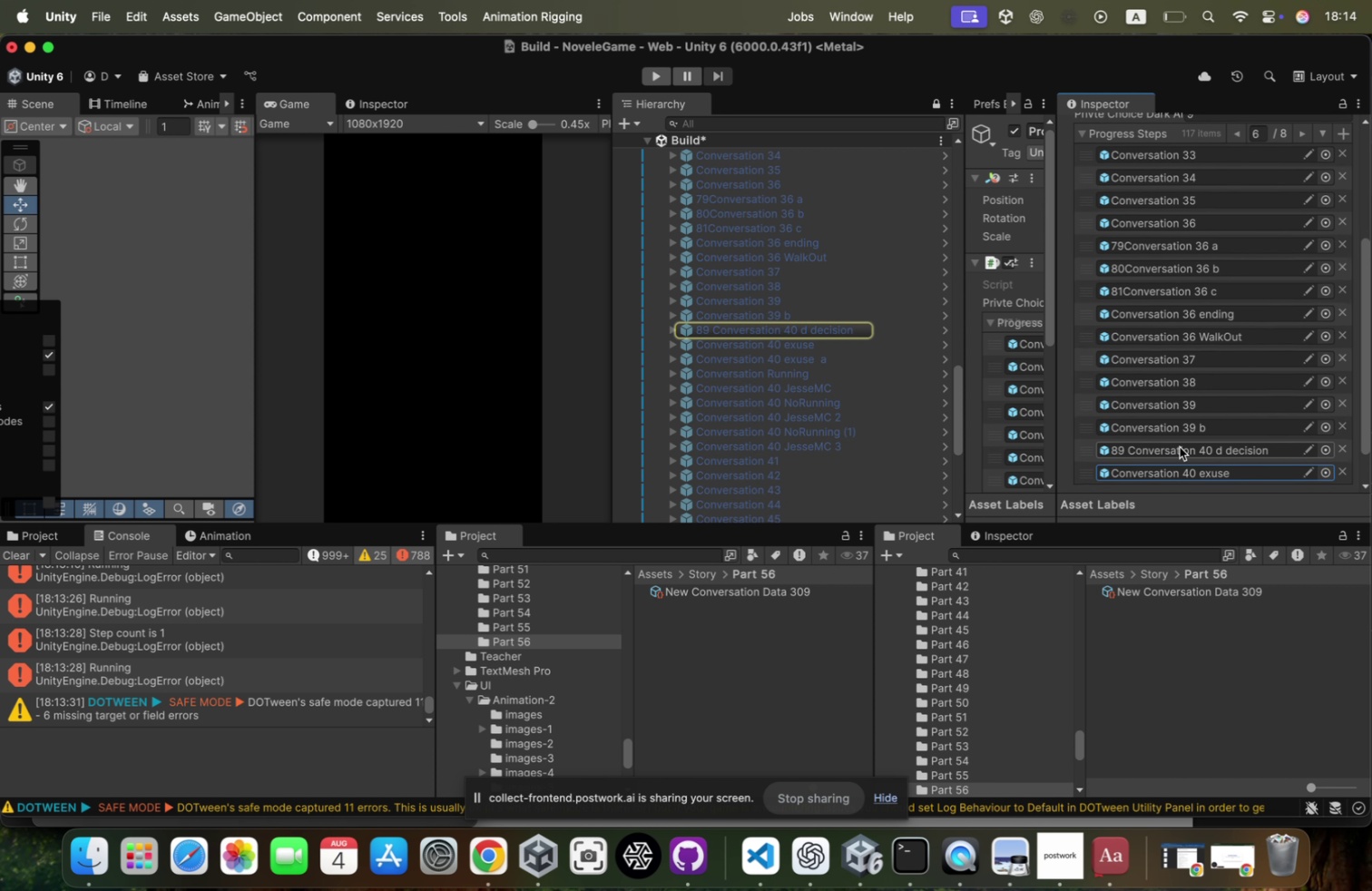 
left_click([1180, 446])
 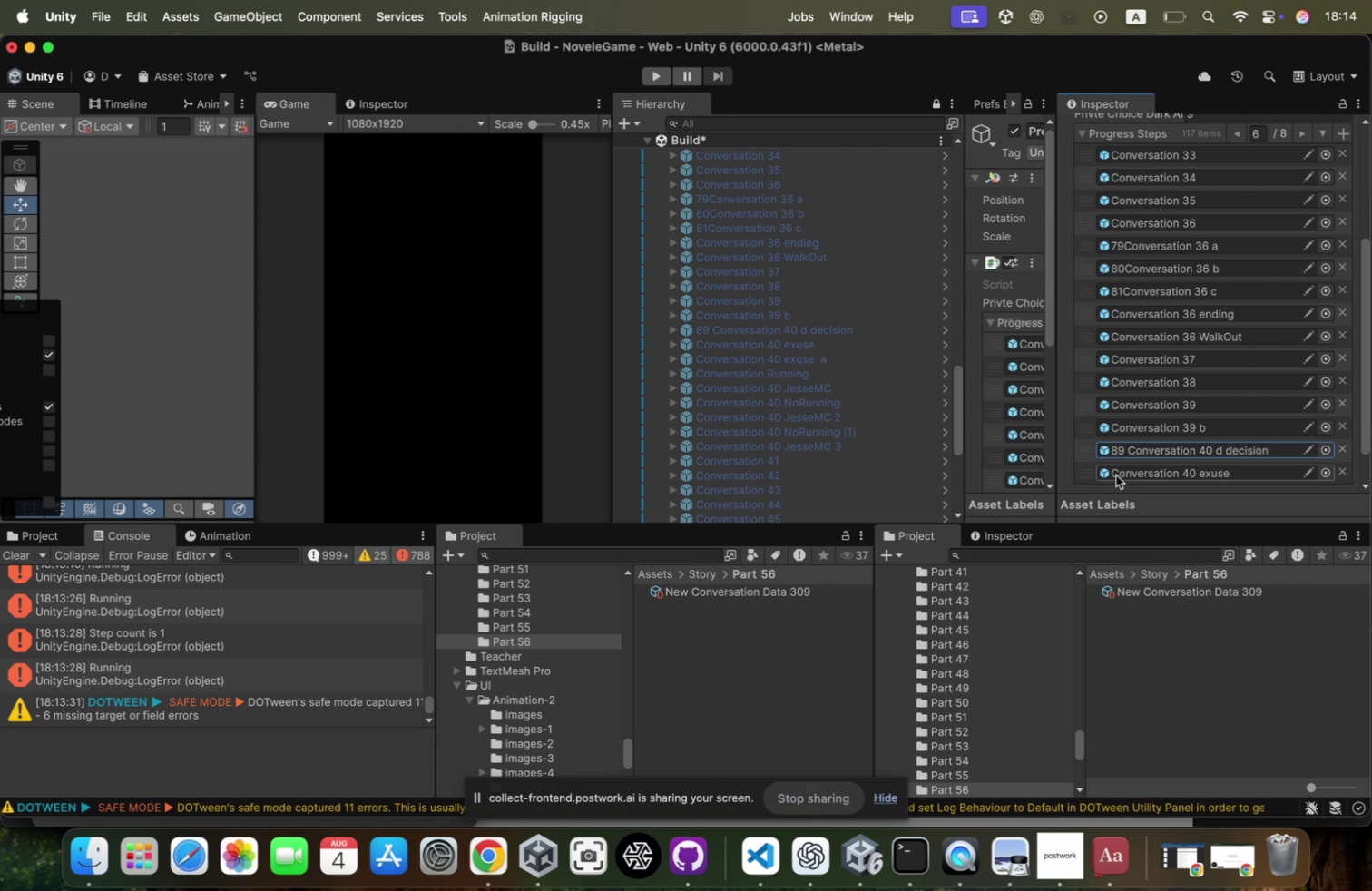 
wait(5.67)
 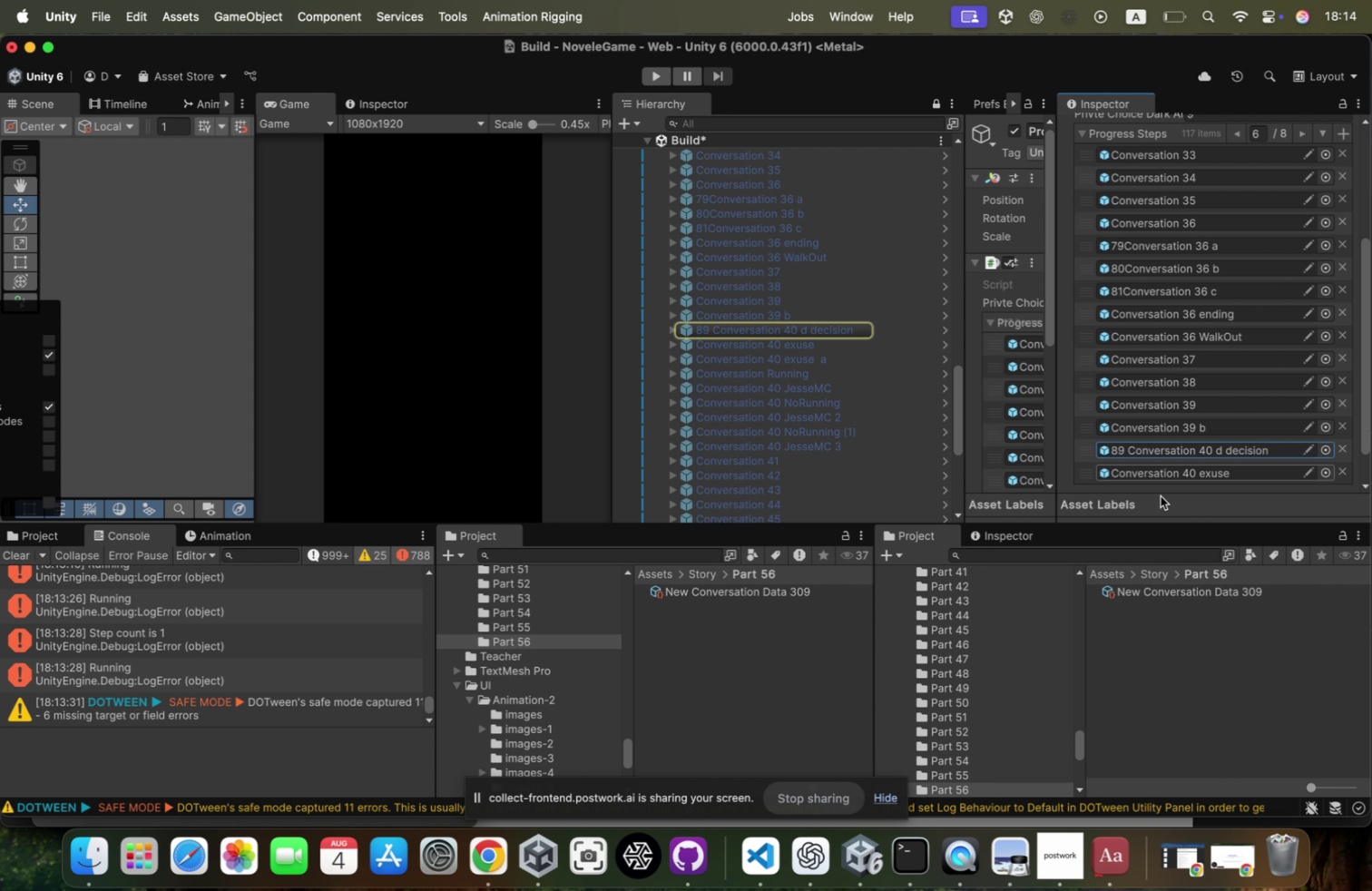 
left_click([710, 331])
 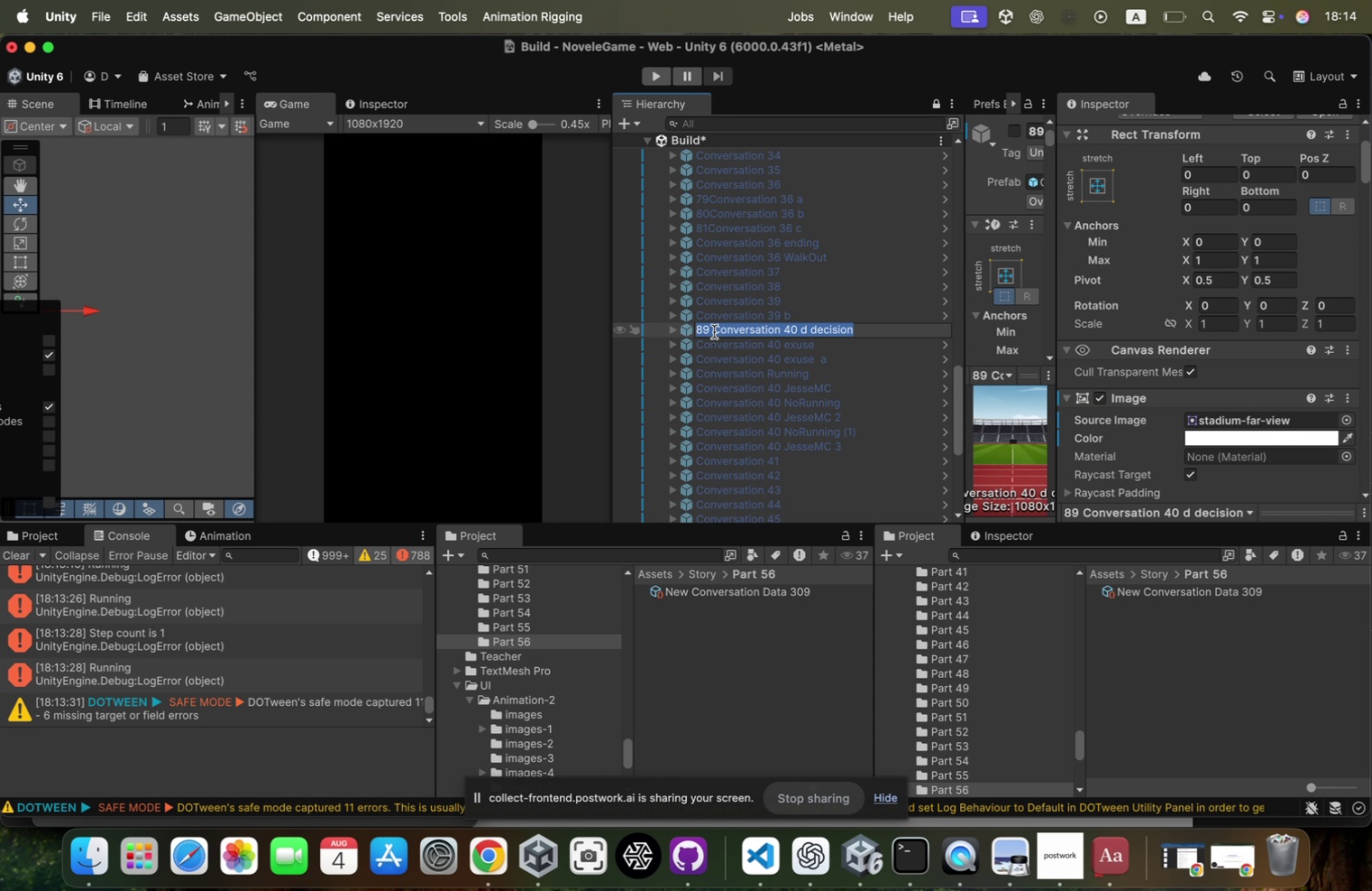 
key(ArrowLeft)
 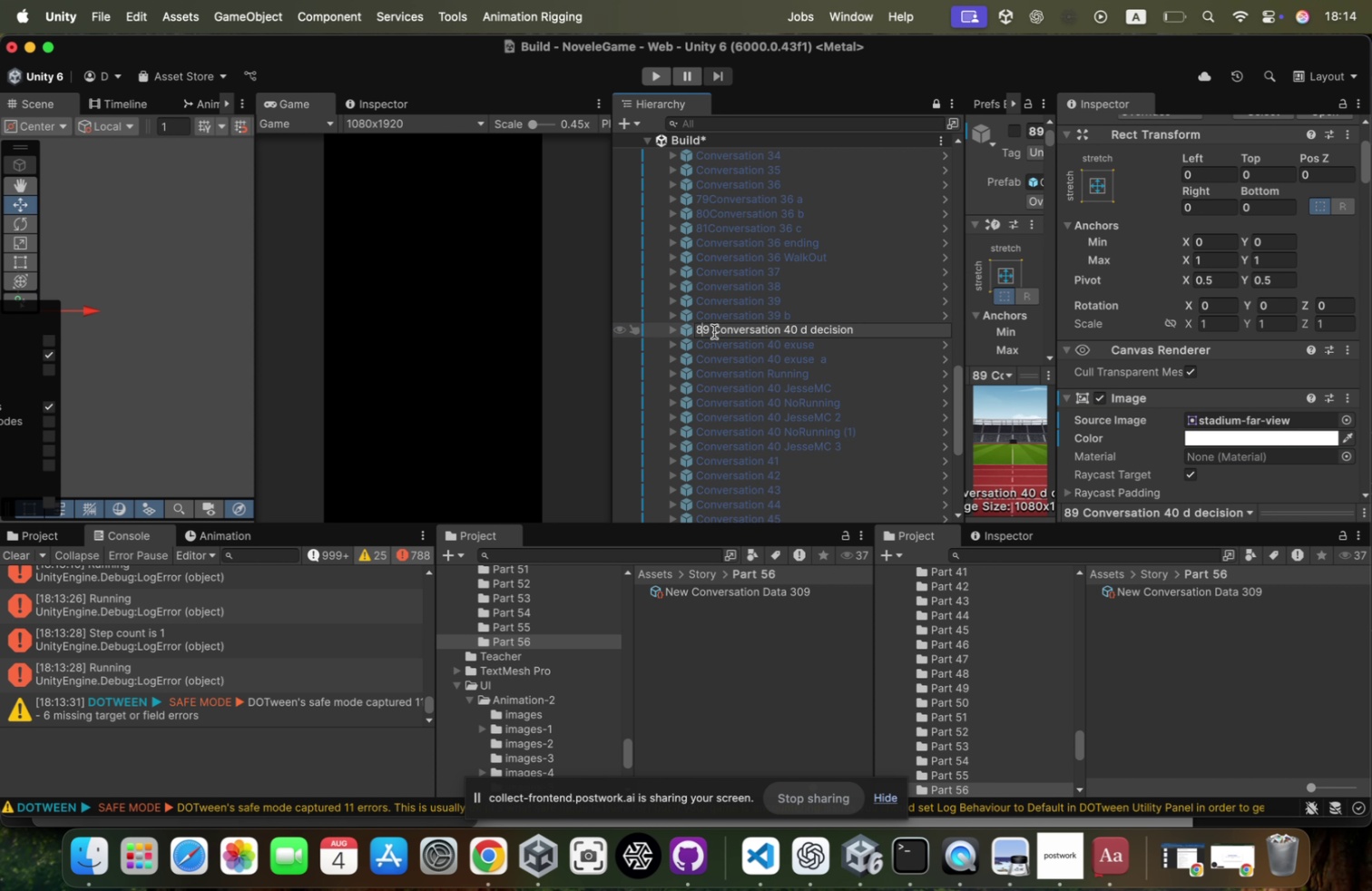 
key(ArrowRight)
 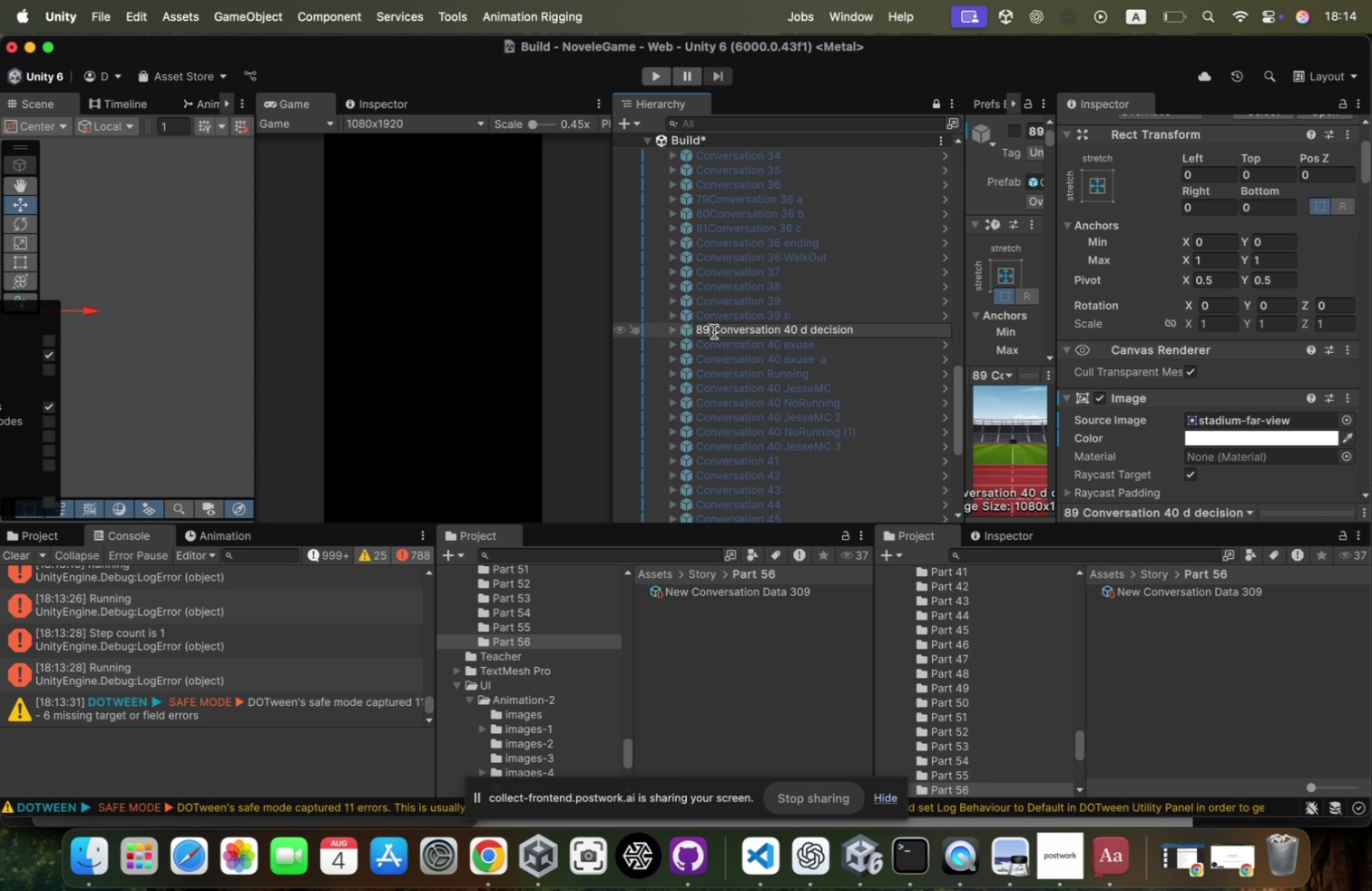 
key(ArrowRight)
 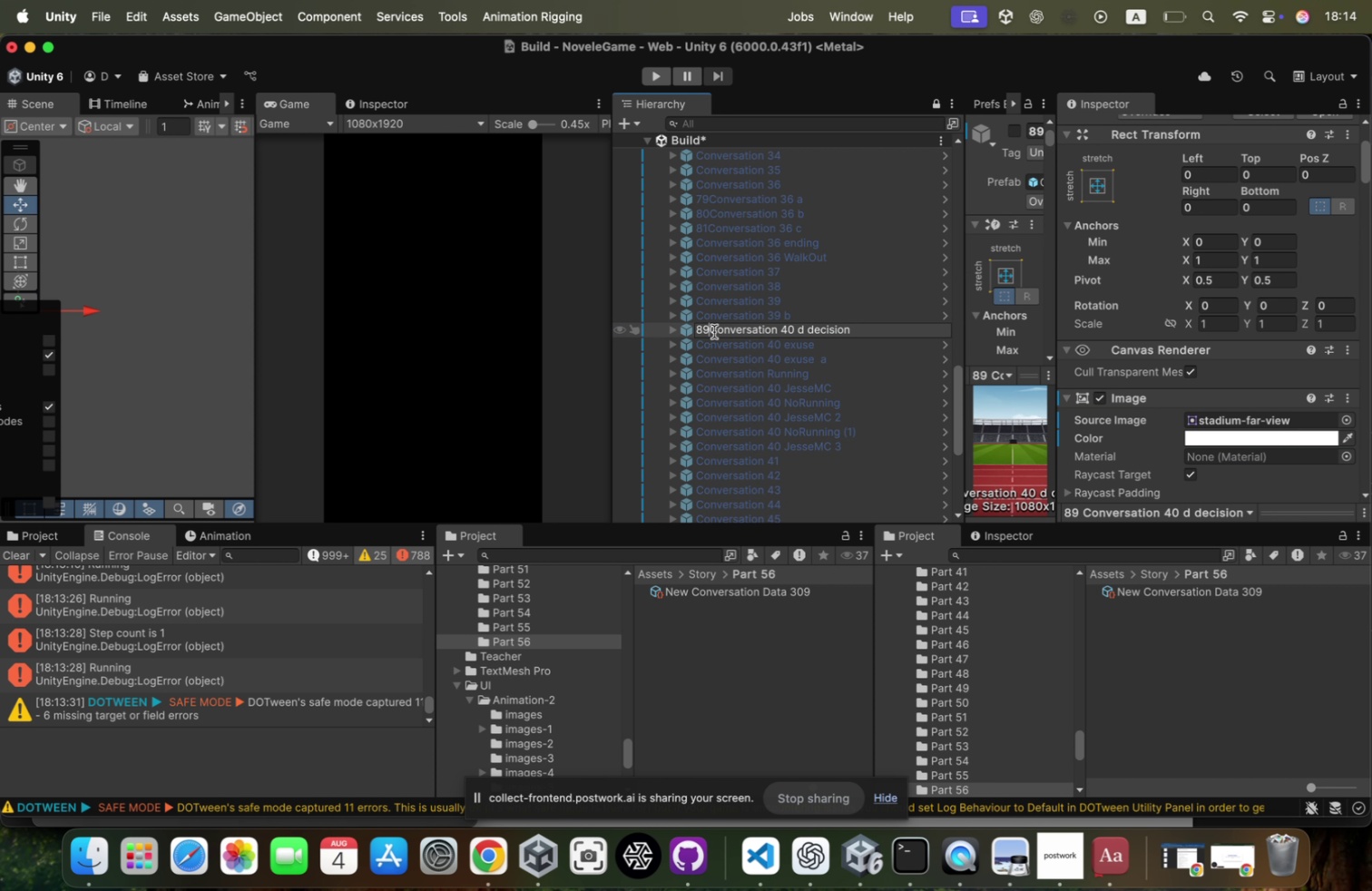 
key(ArrowRight)
 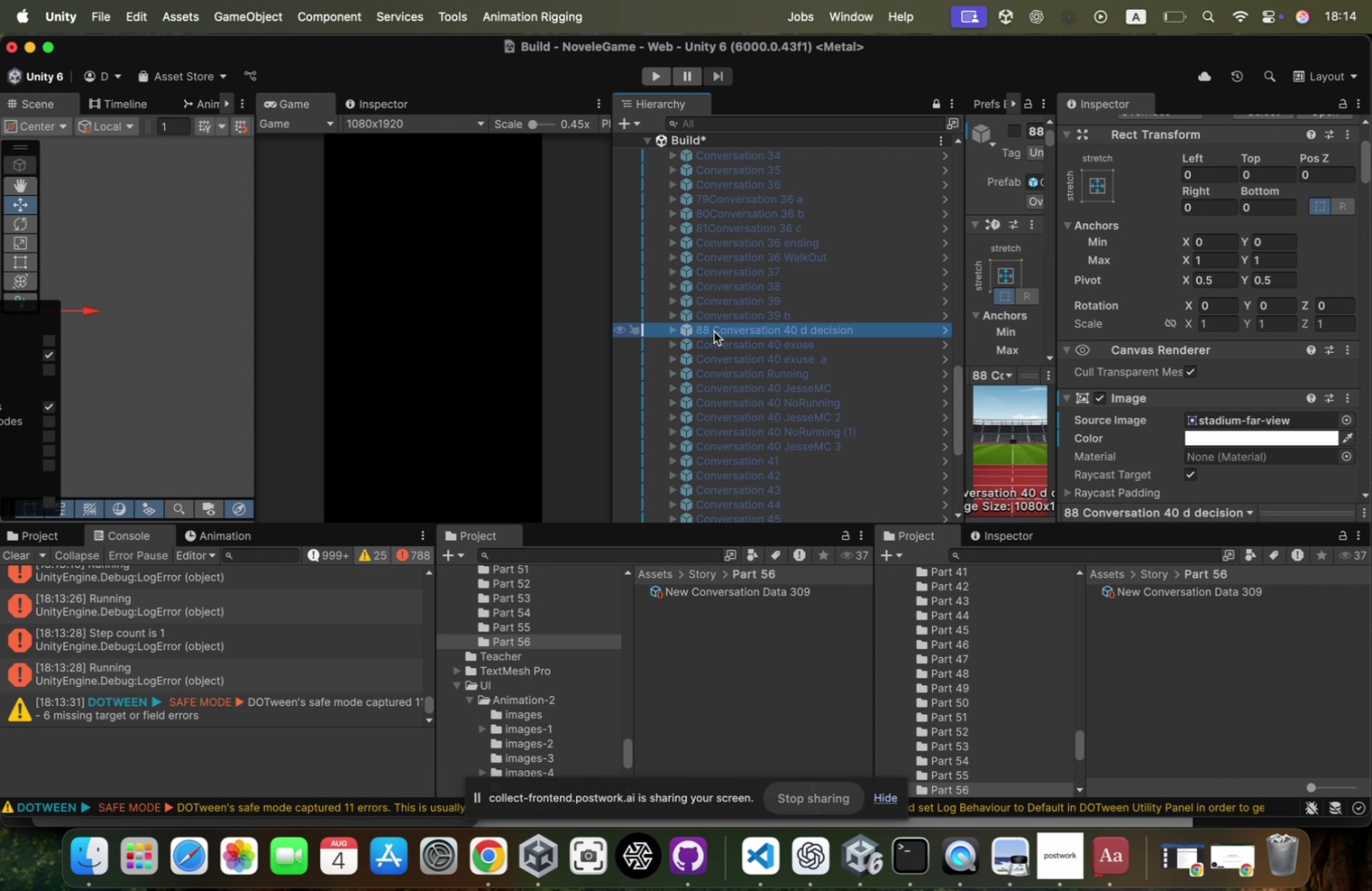 
key(Backspace)
key(Backspace)
key(Backspace)
type(88 )
 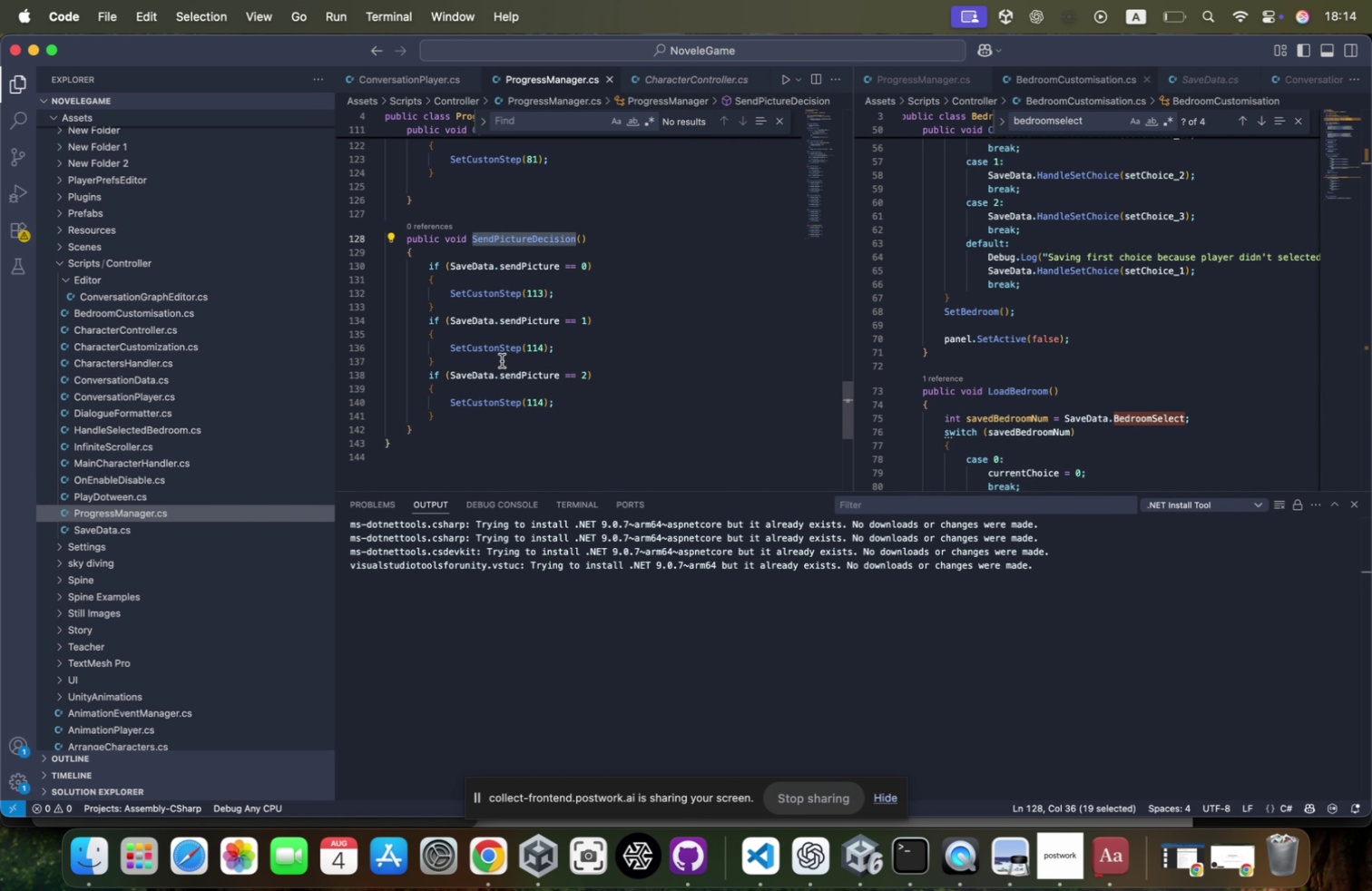 
key(Enter)
 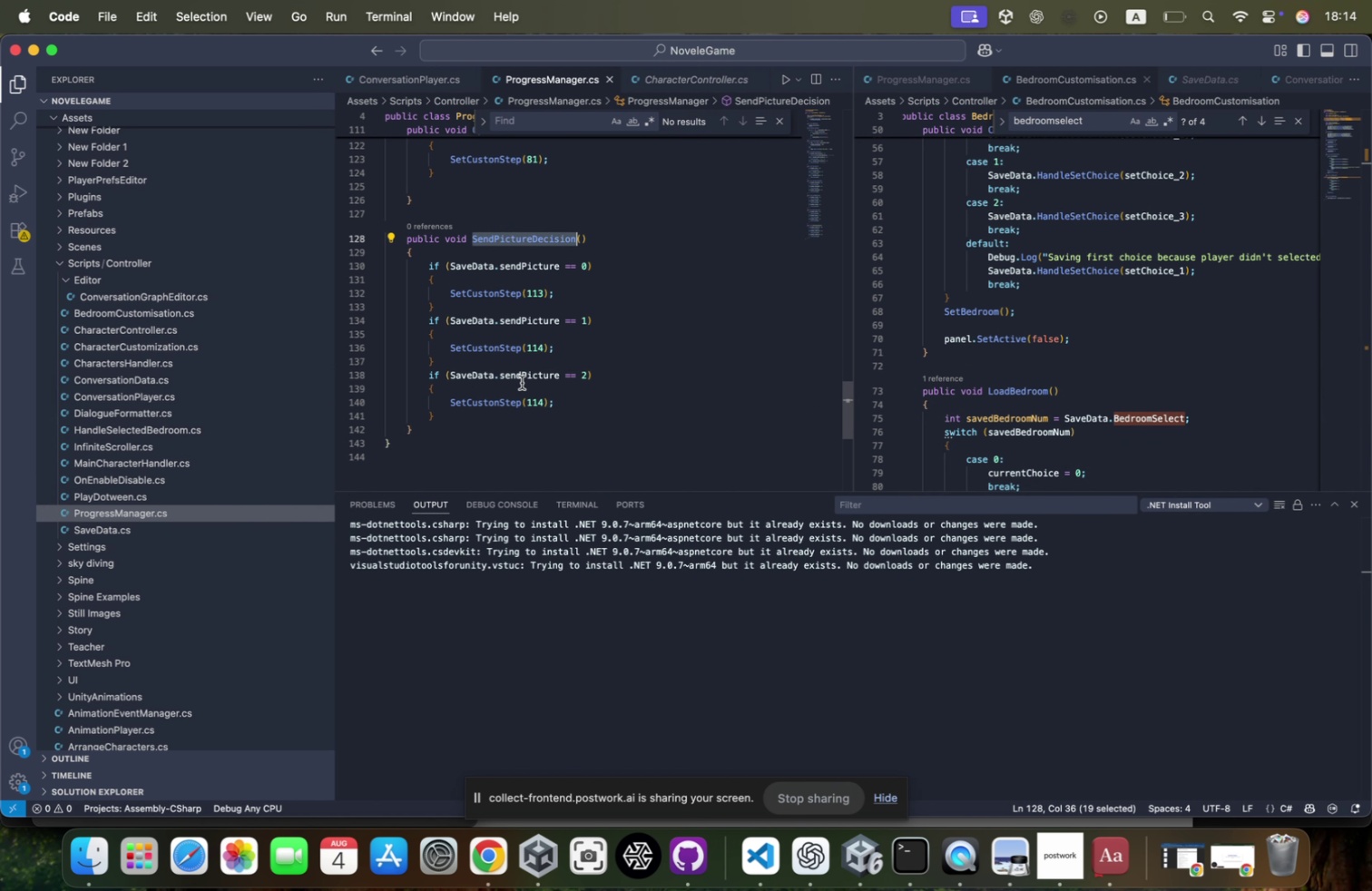 
key(Meta+Tab)
 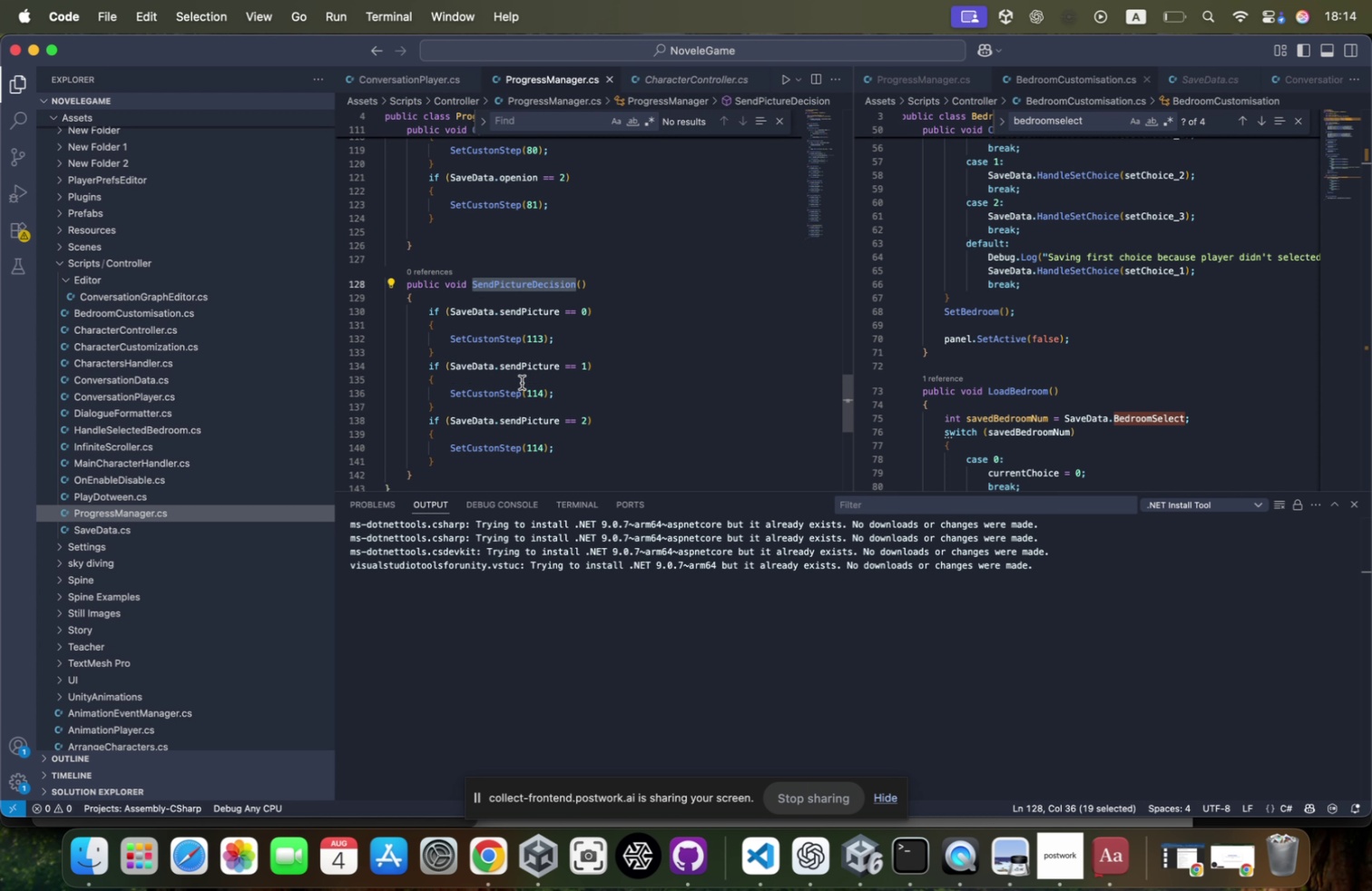 
key(Meta+Tab)
 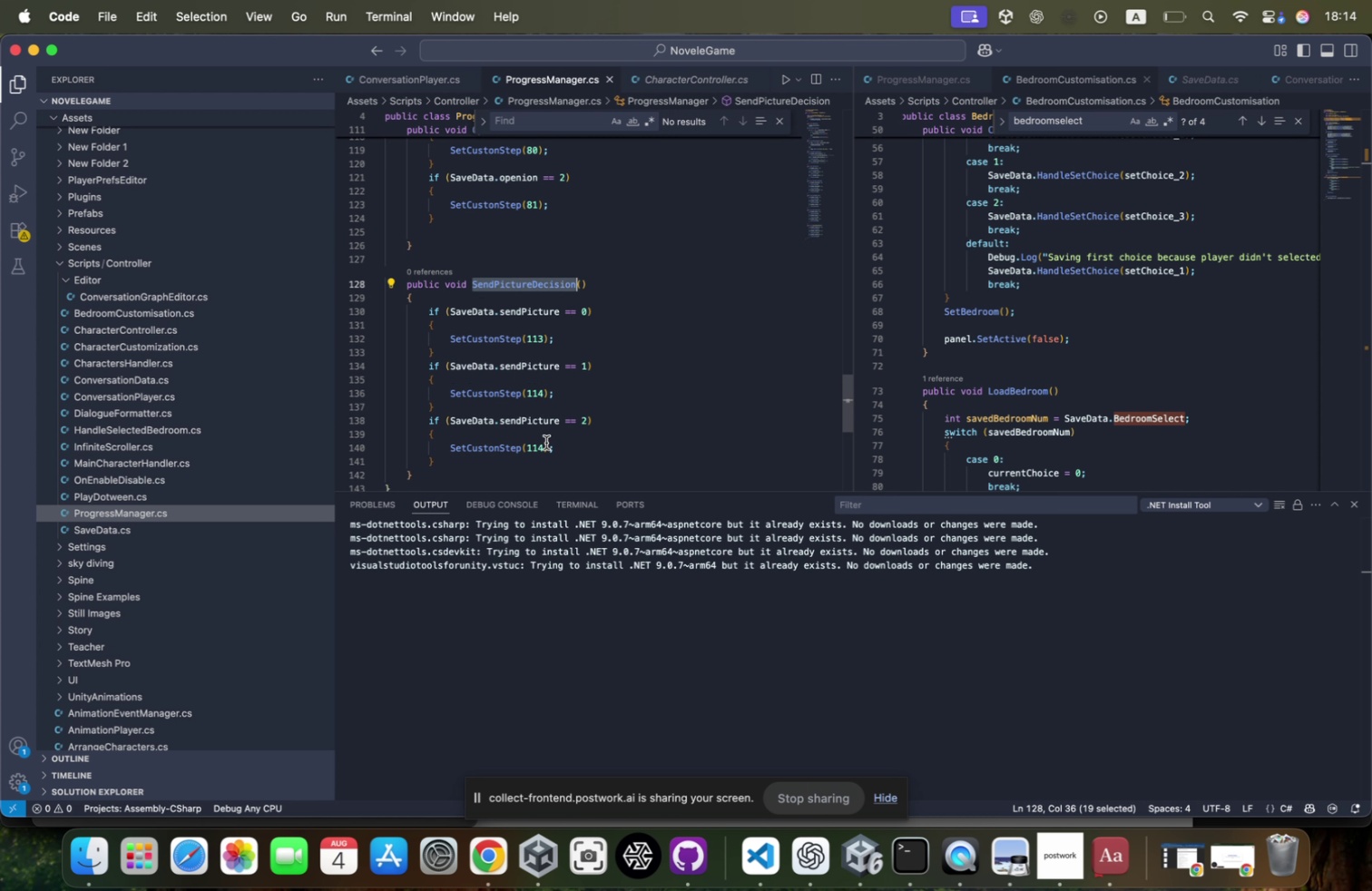 
key(Meta+Tab)
 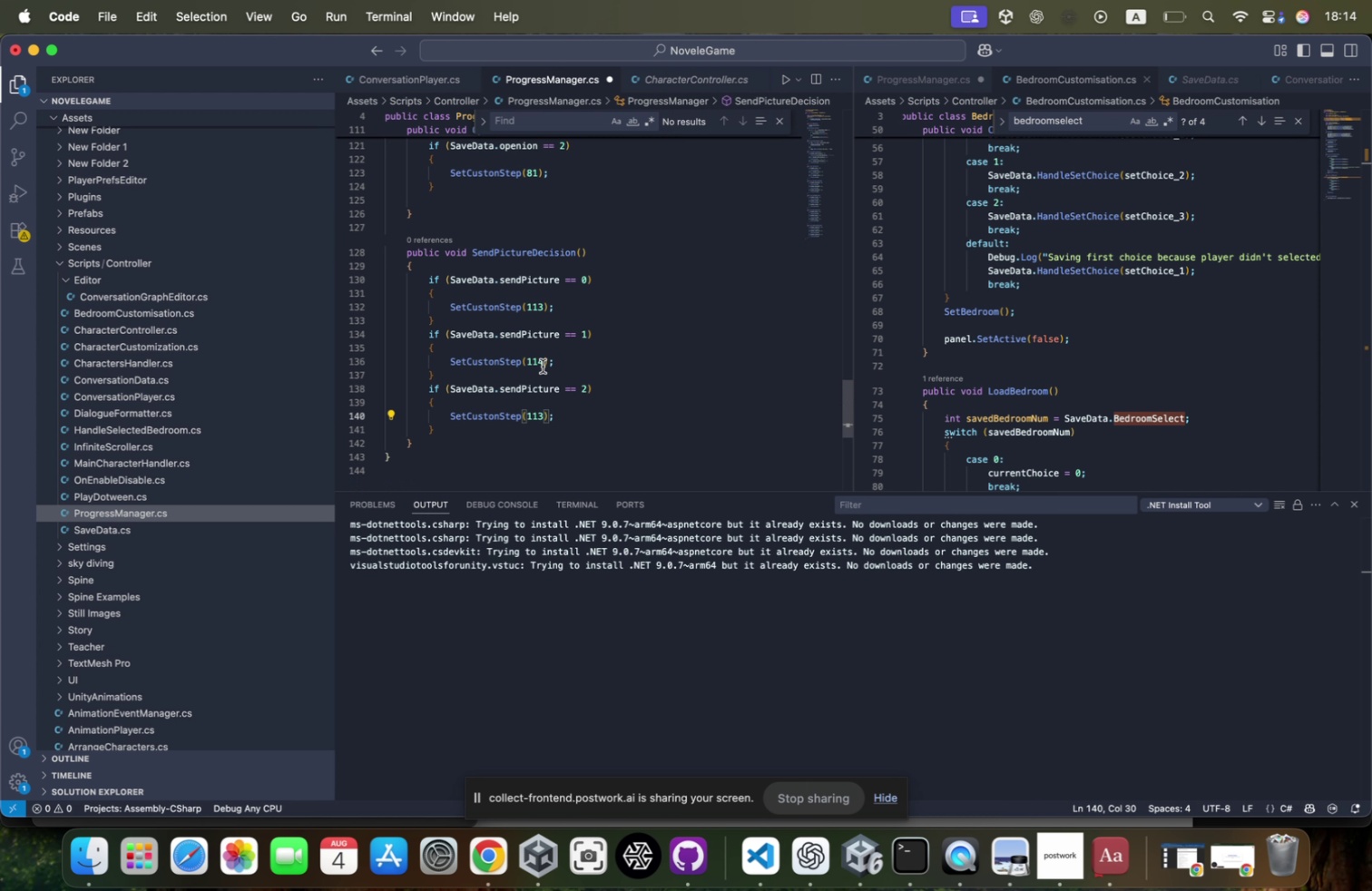 
left_click([543, 444])
 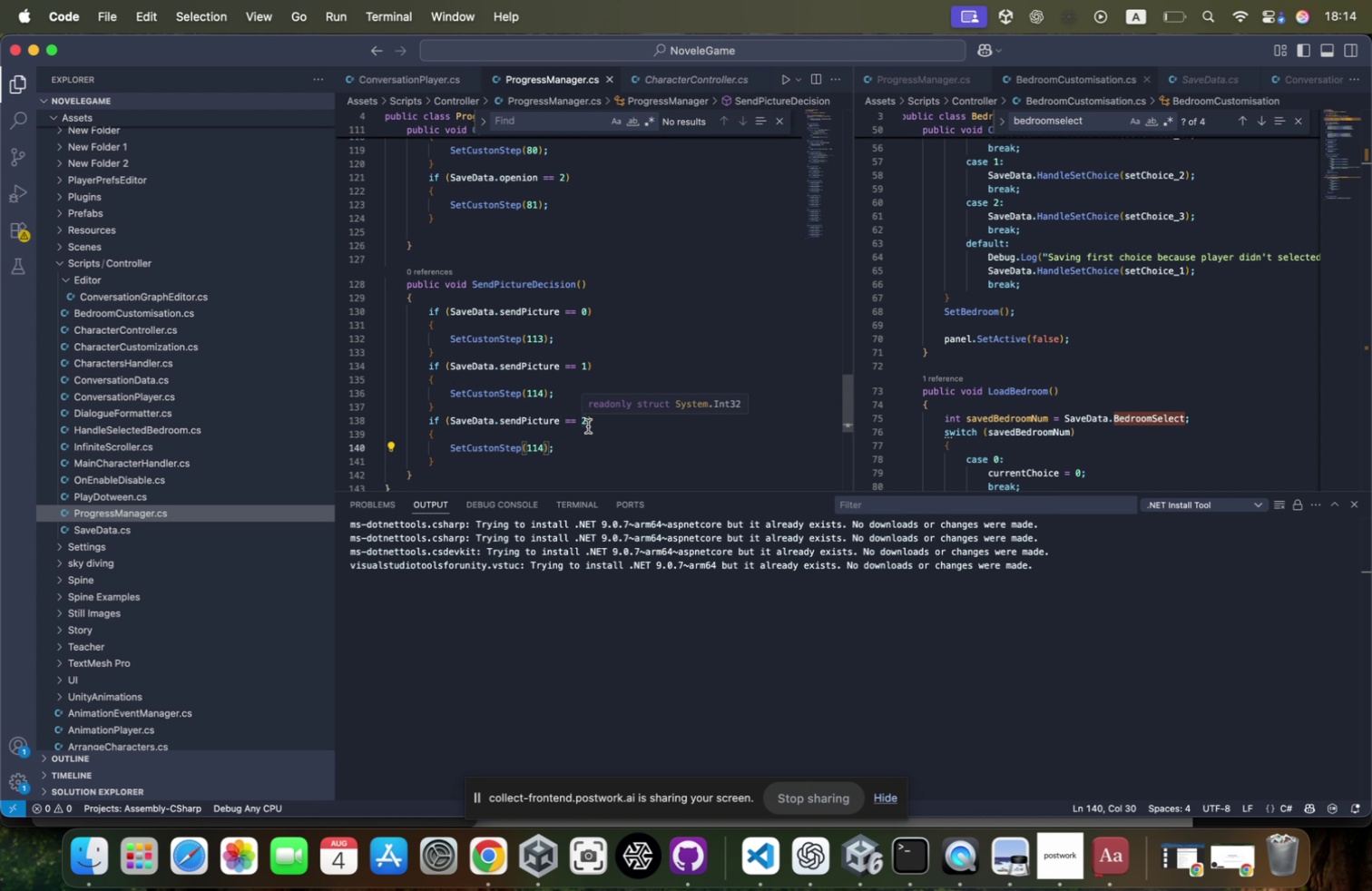 
key(Backspace)
 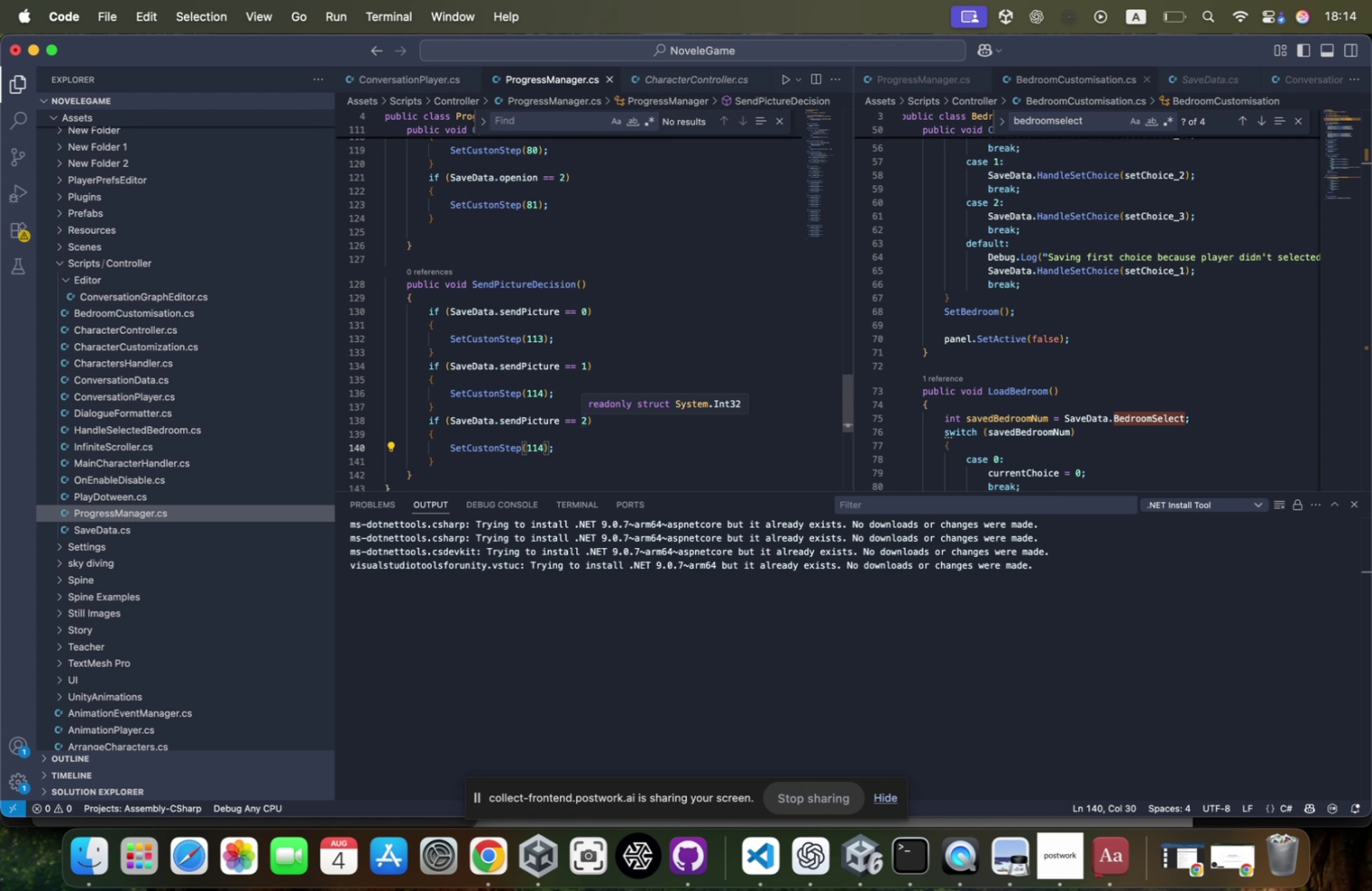 
key(3)
 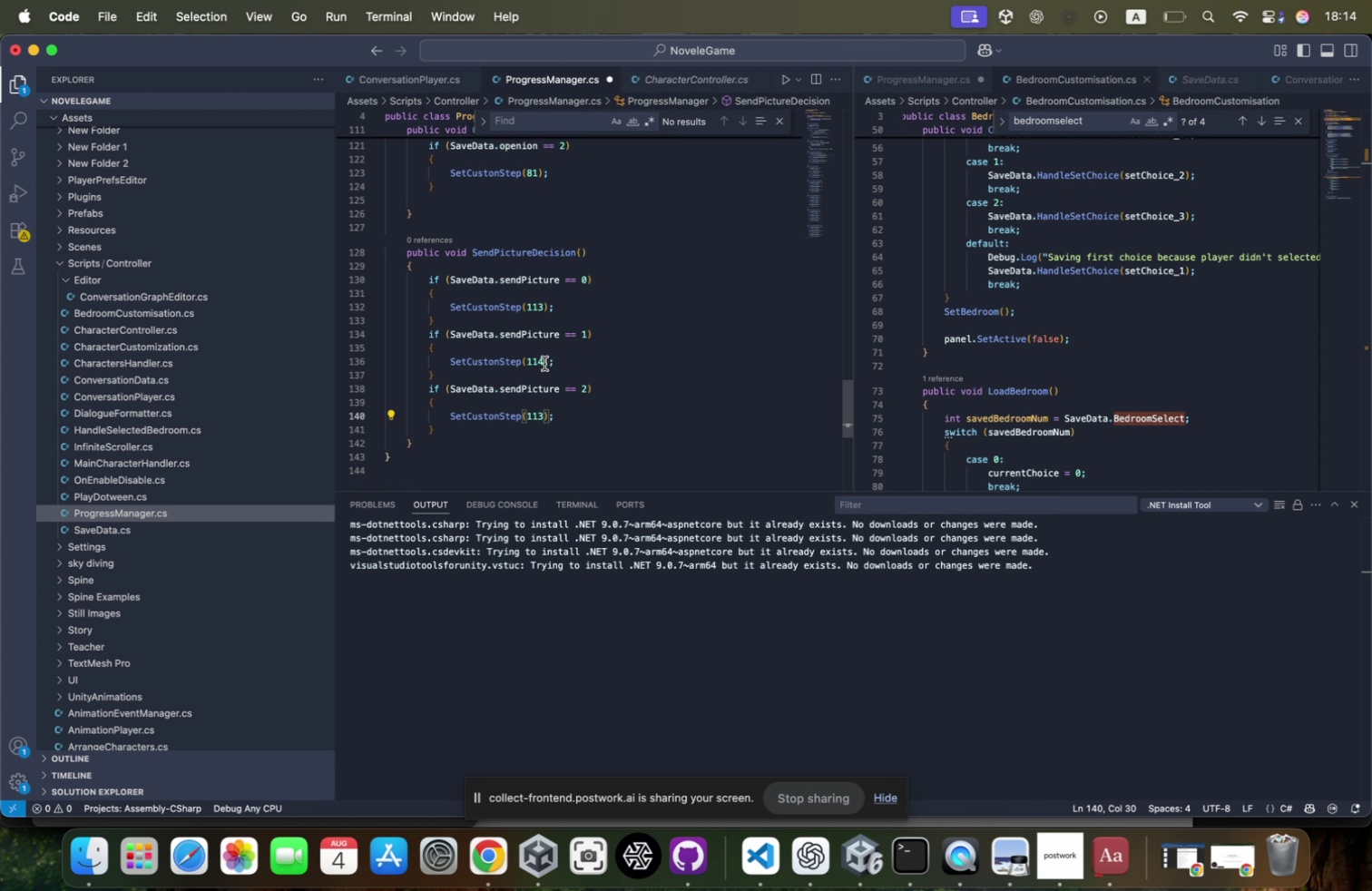 
left_click([544, 363])
 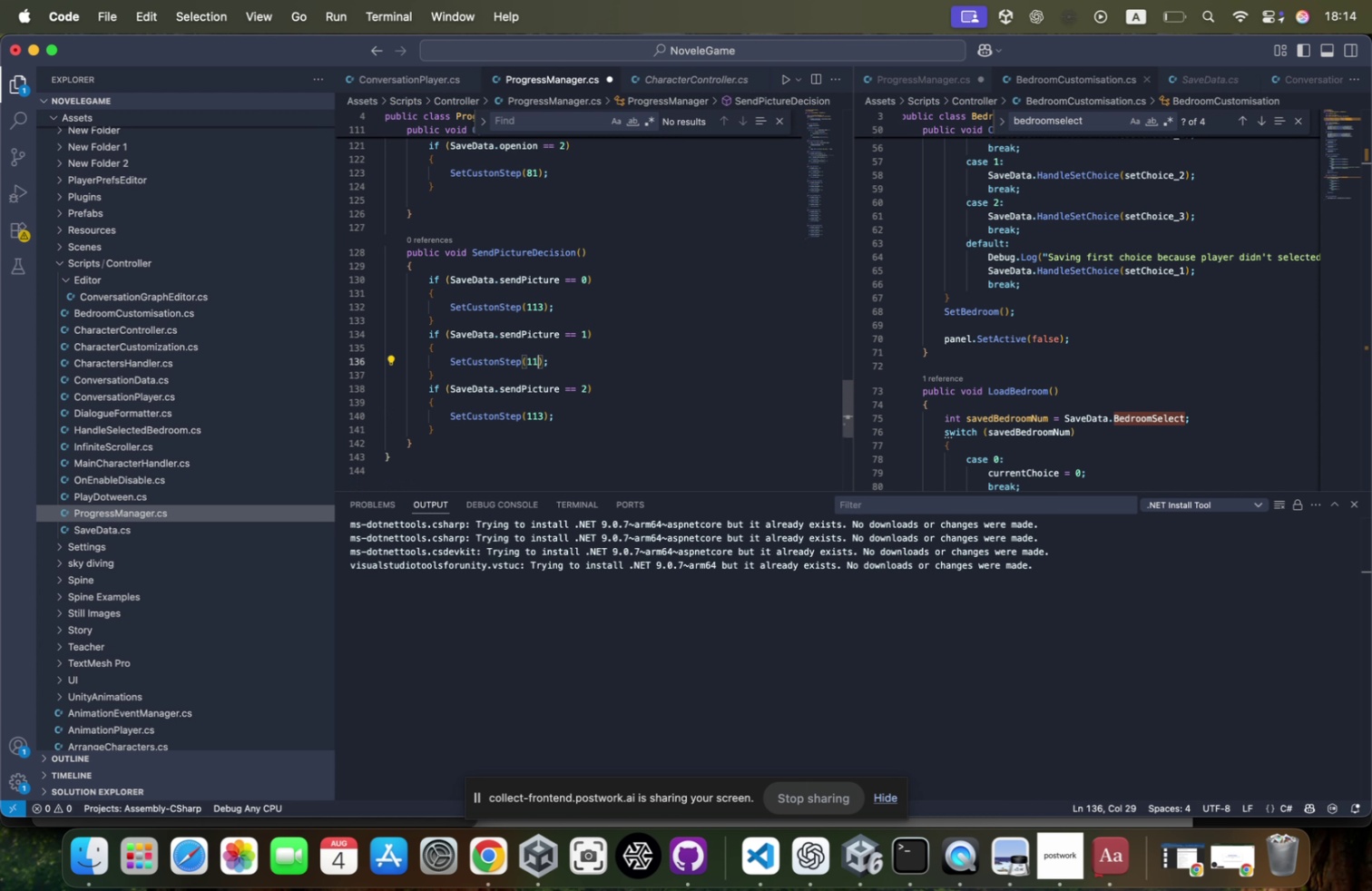 
key(Backspace)
 